 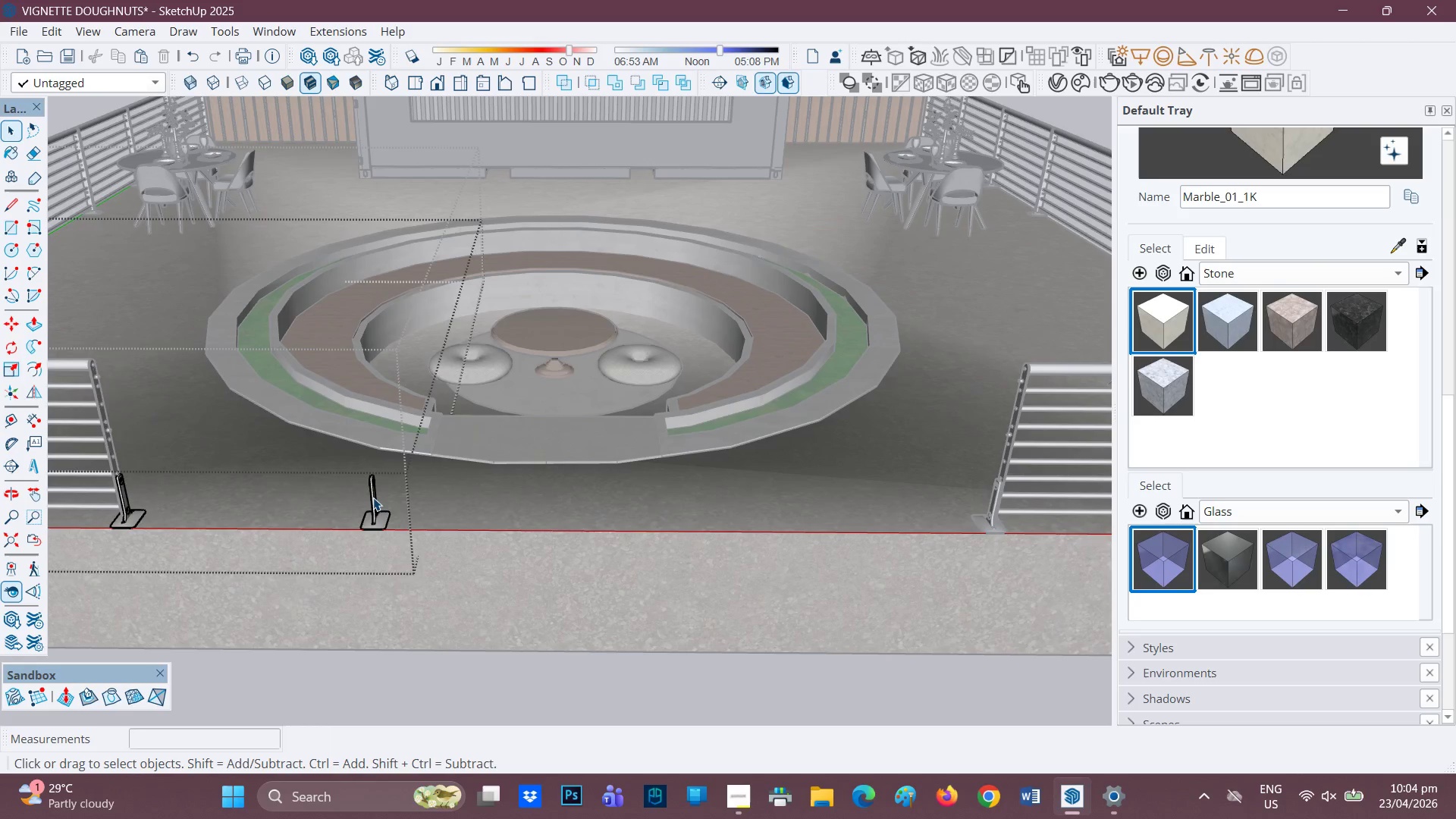 
triple_click([373, 497])
 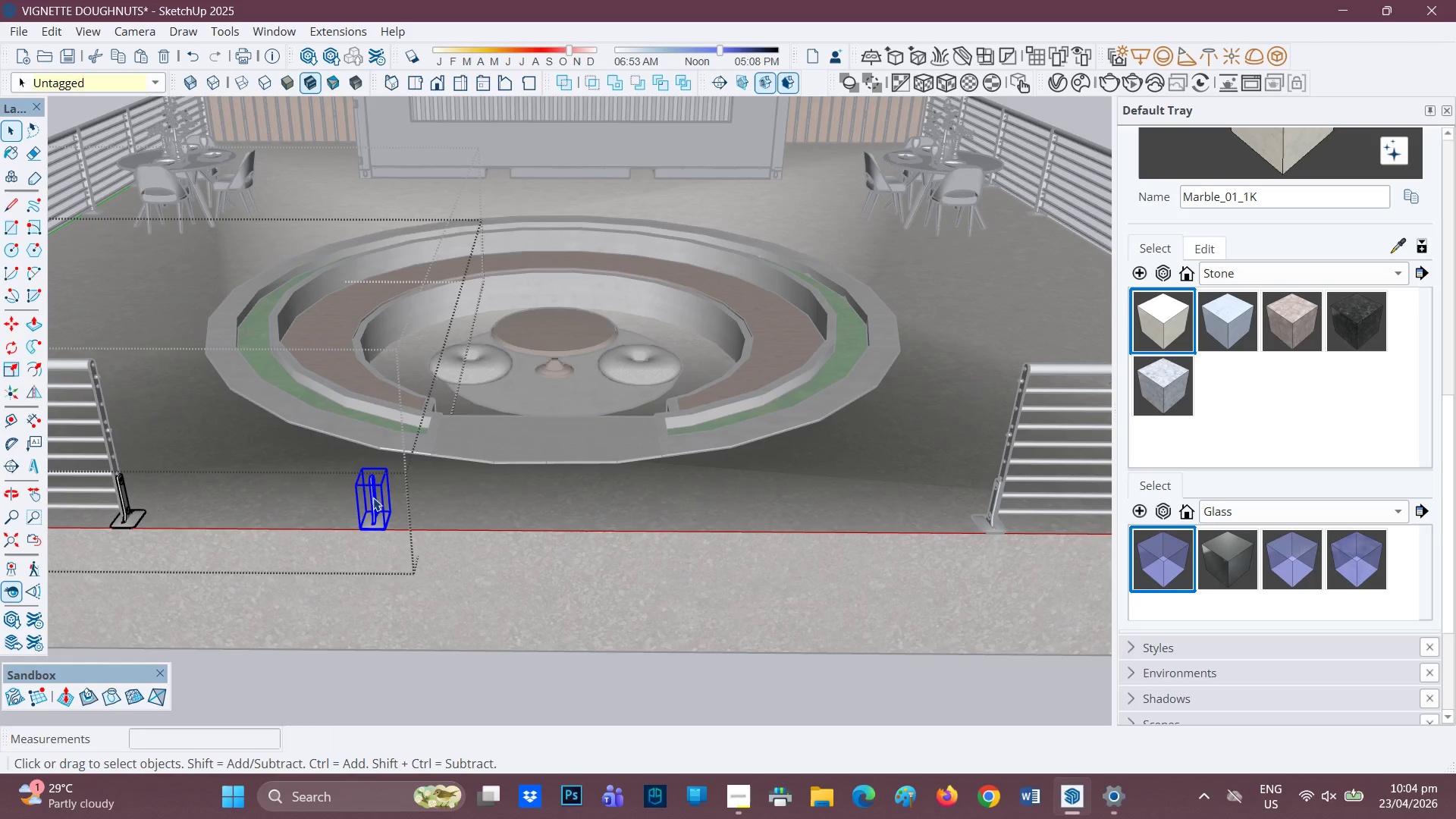 
right_click([373, 497])
 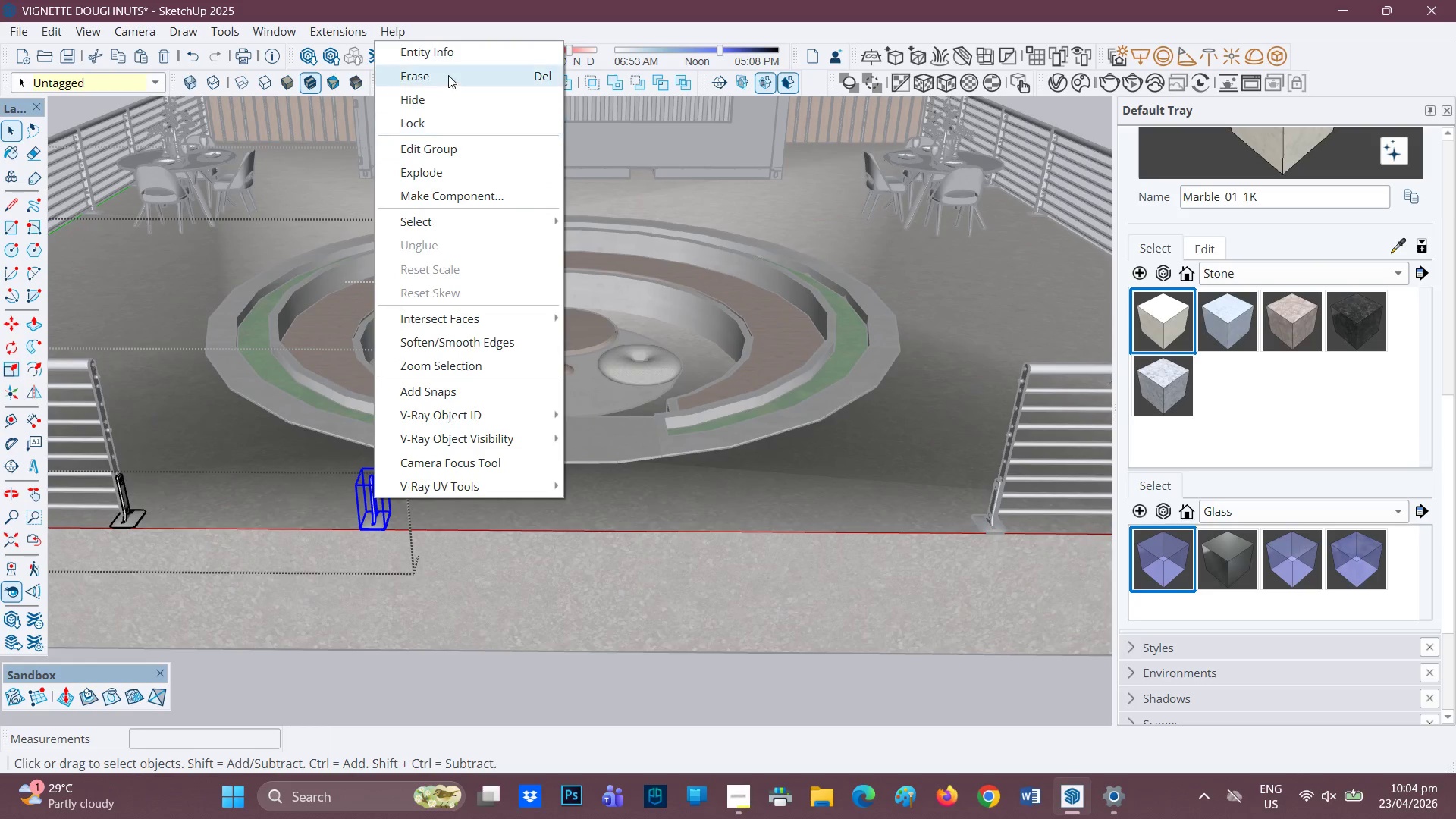 
left_click([448, 75])
 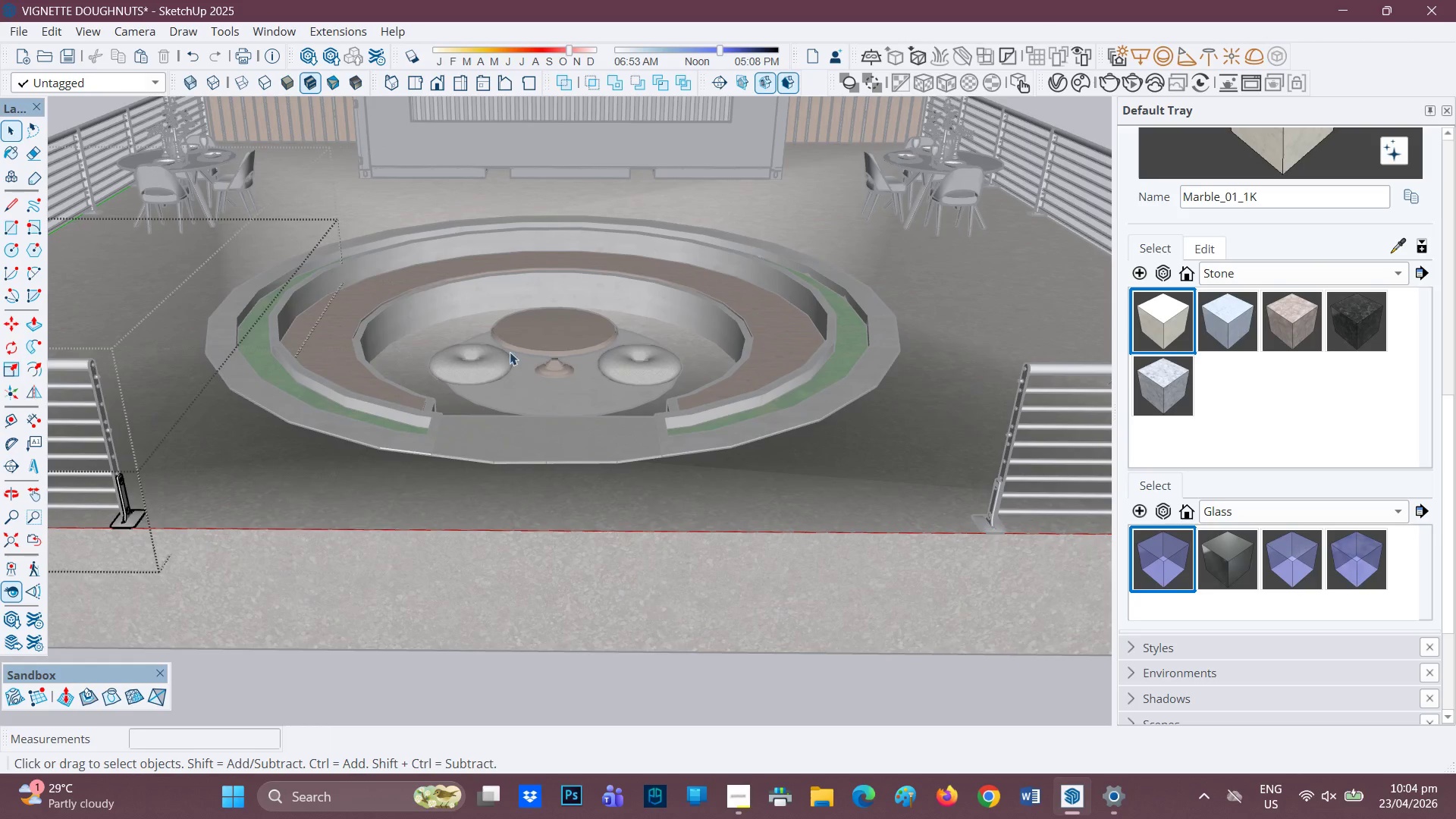 
key(Space)
 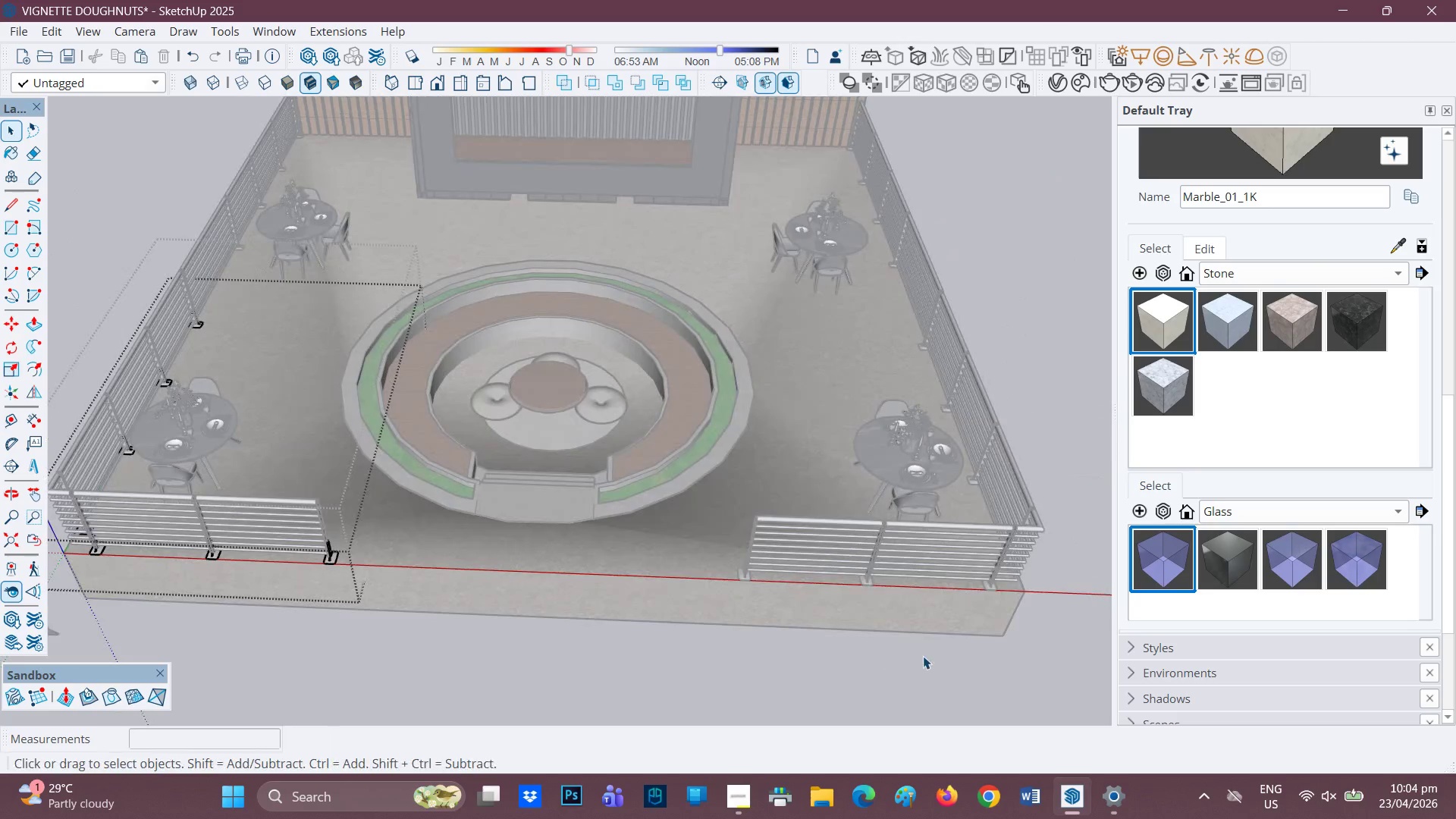 
scroll: coordinate [571, 469], scroll_direction: down, amount: 6.0
 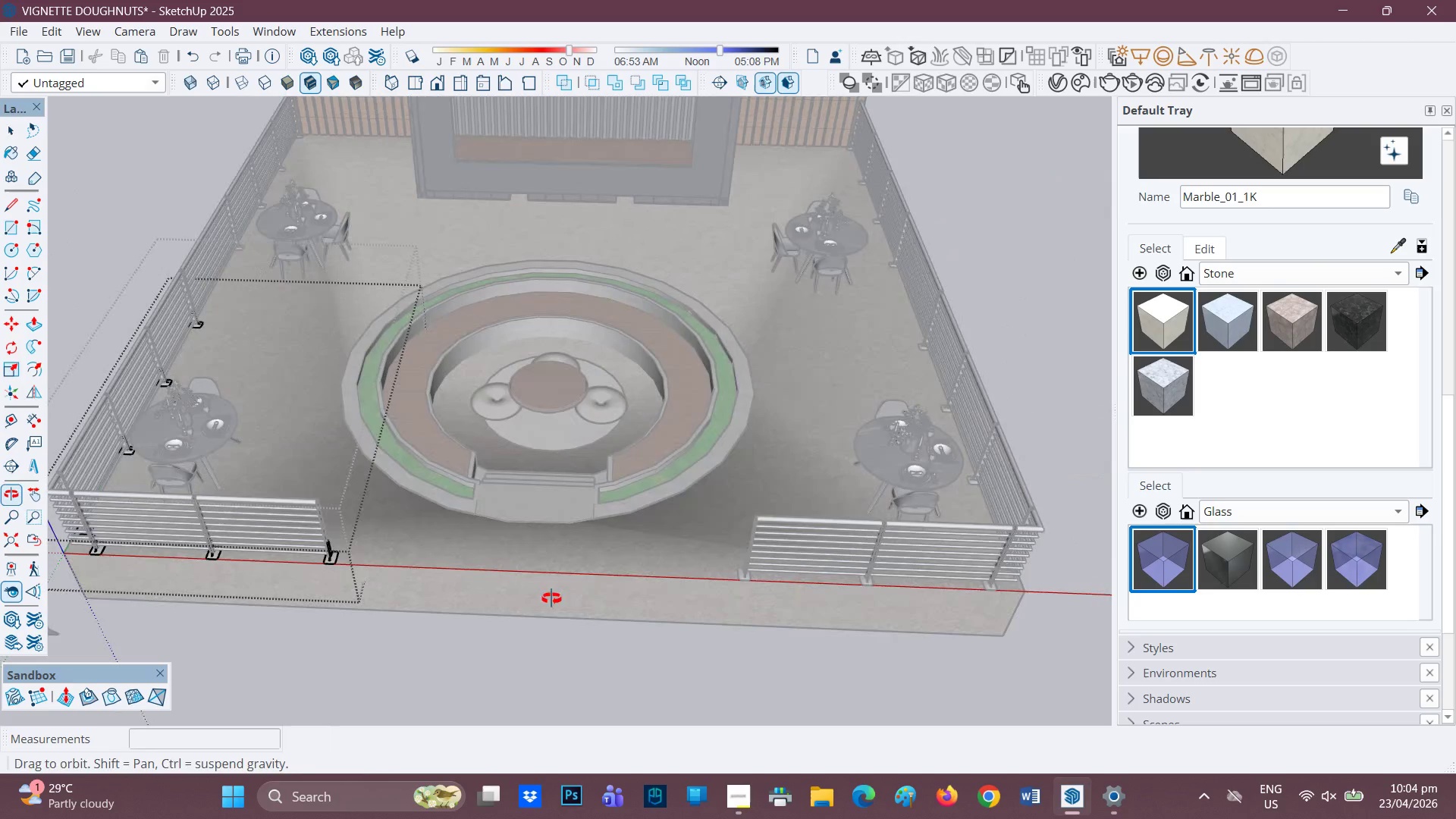 
left_click([923, 656])
 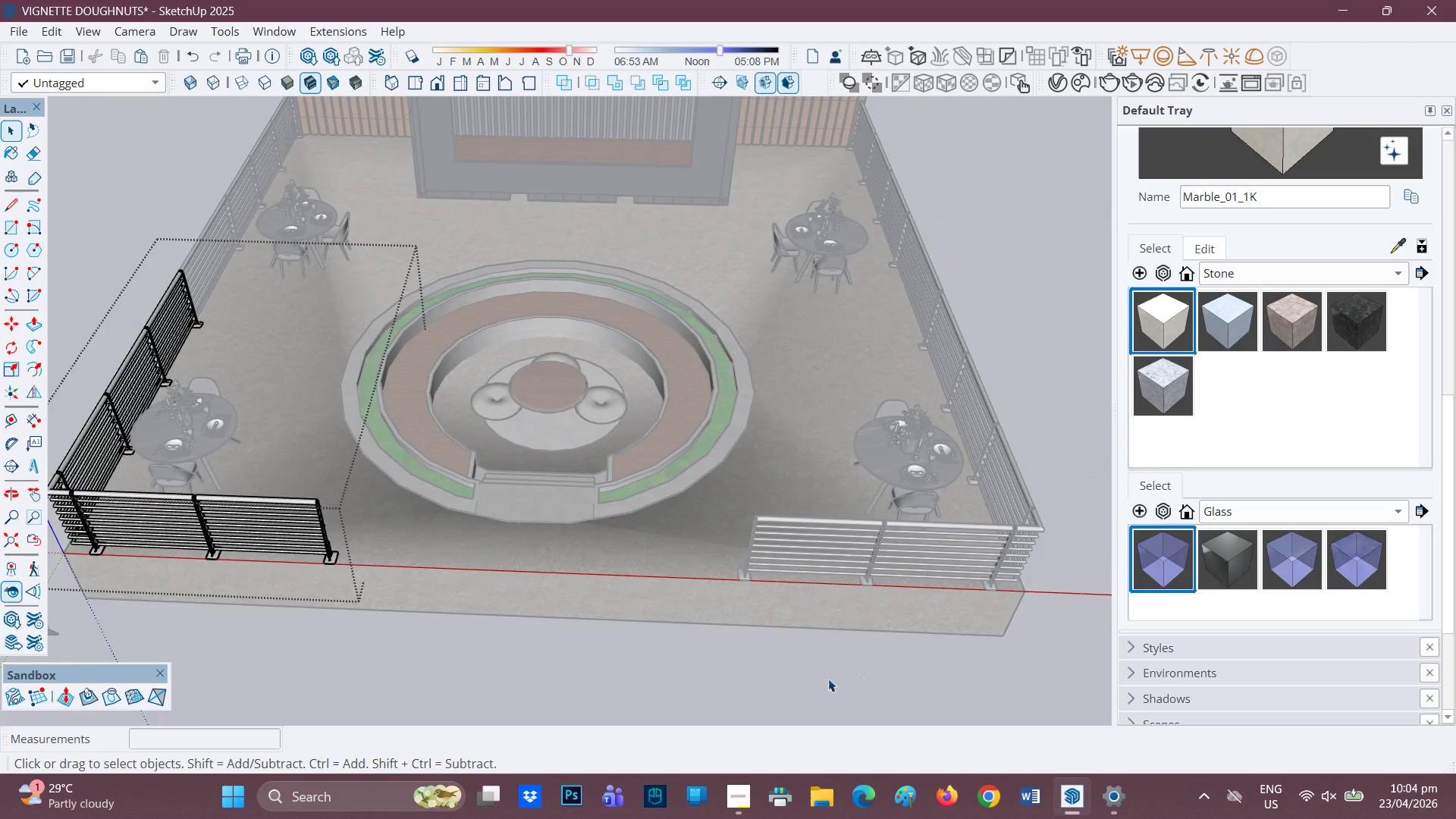 
key(Space)
 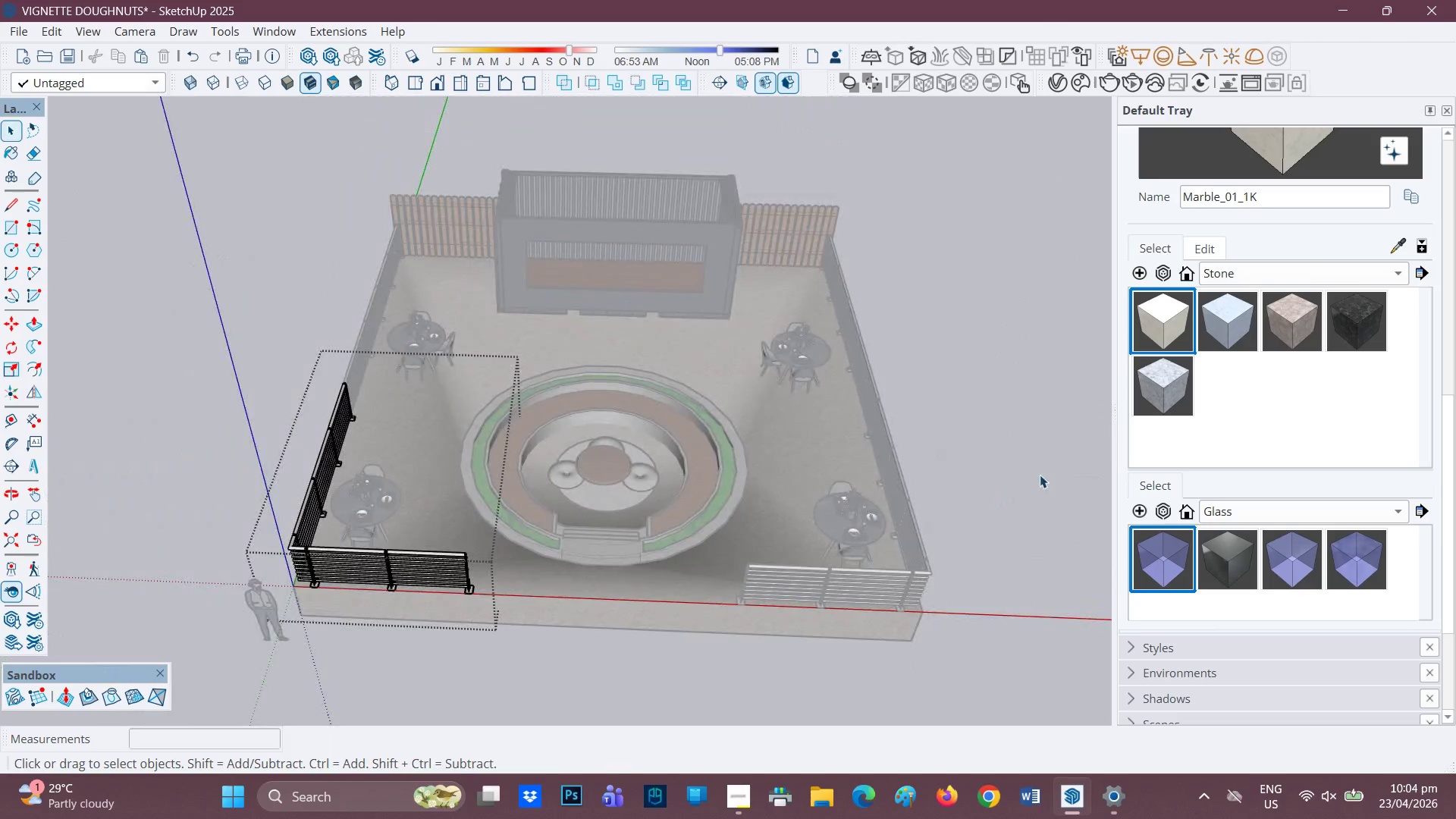 
scroll: coordinate [647, 622], scroll_direction: down, amount: 6.0
 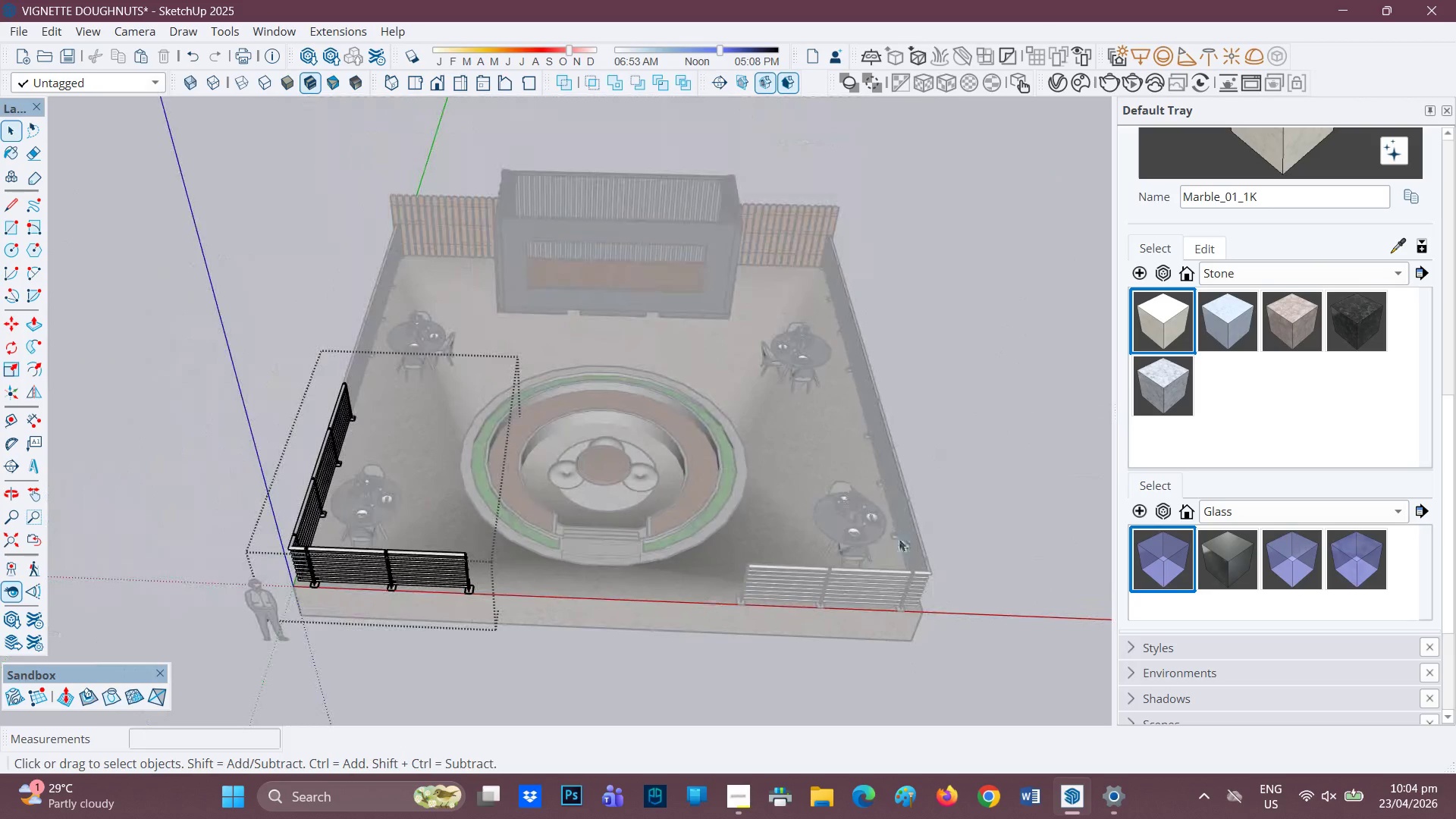 
left_click([1040, 475])
 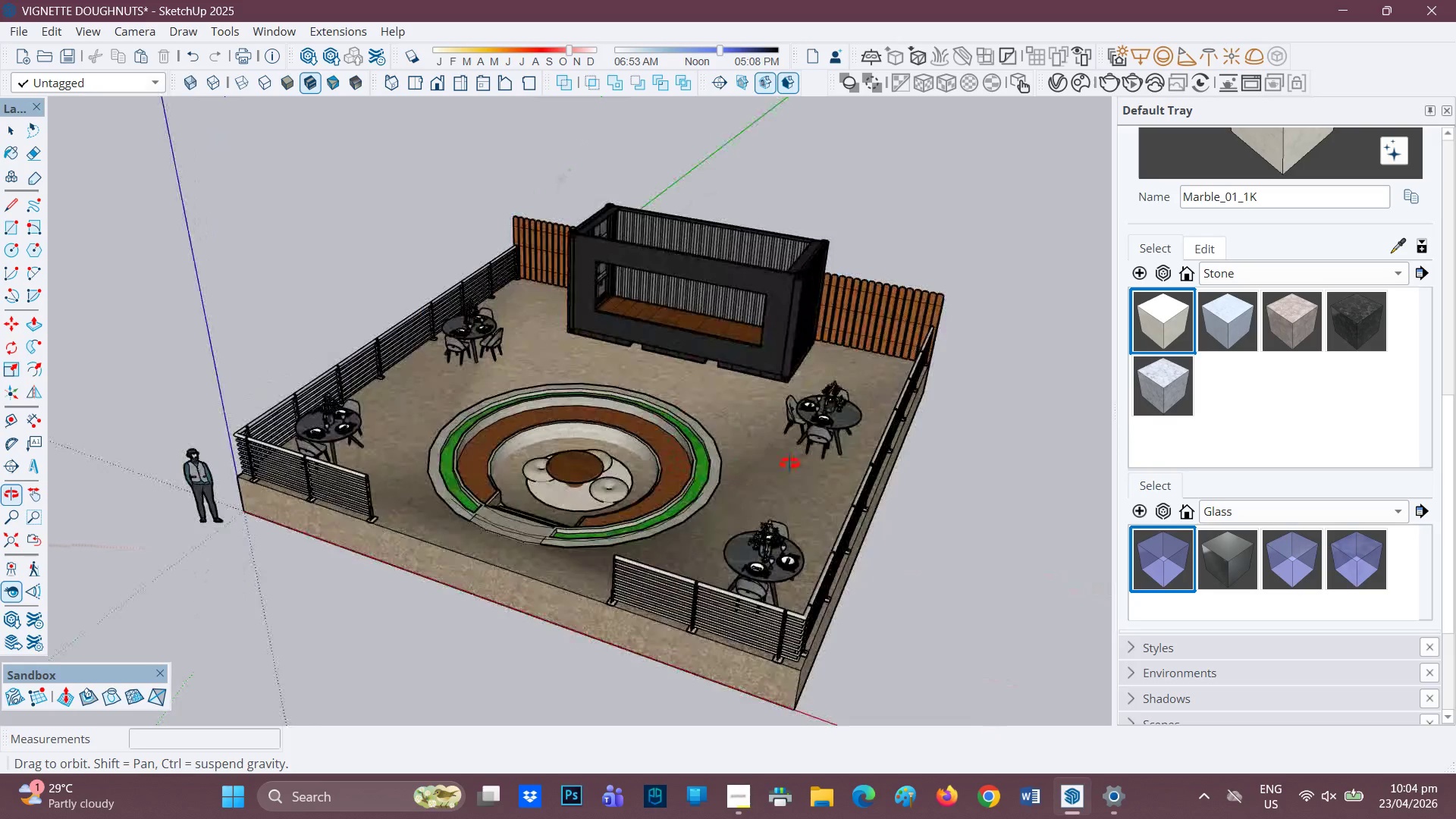 
key(Space)
 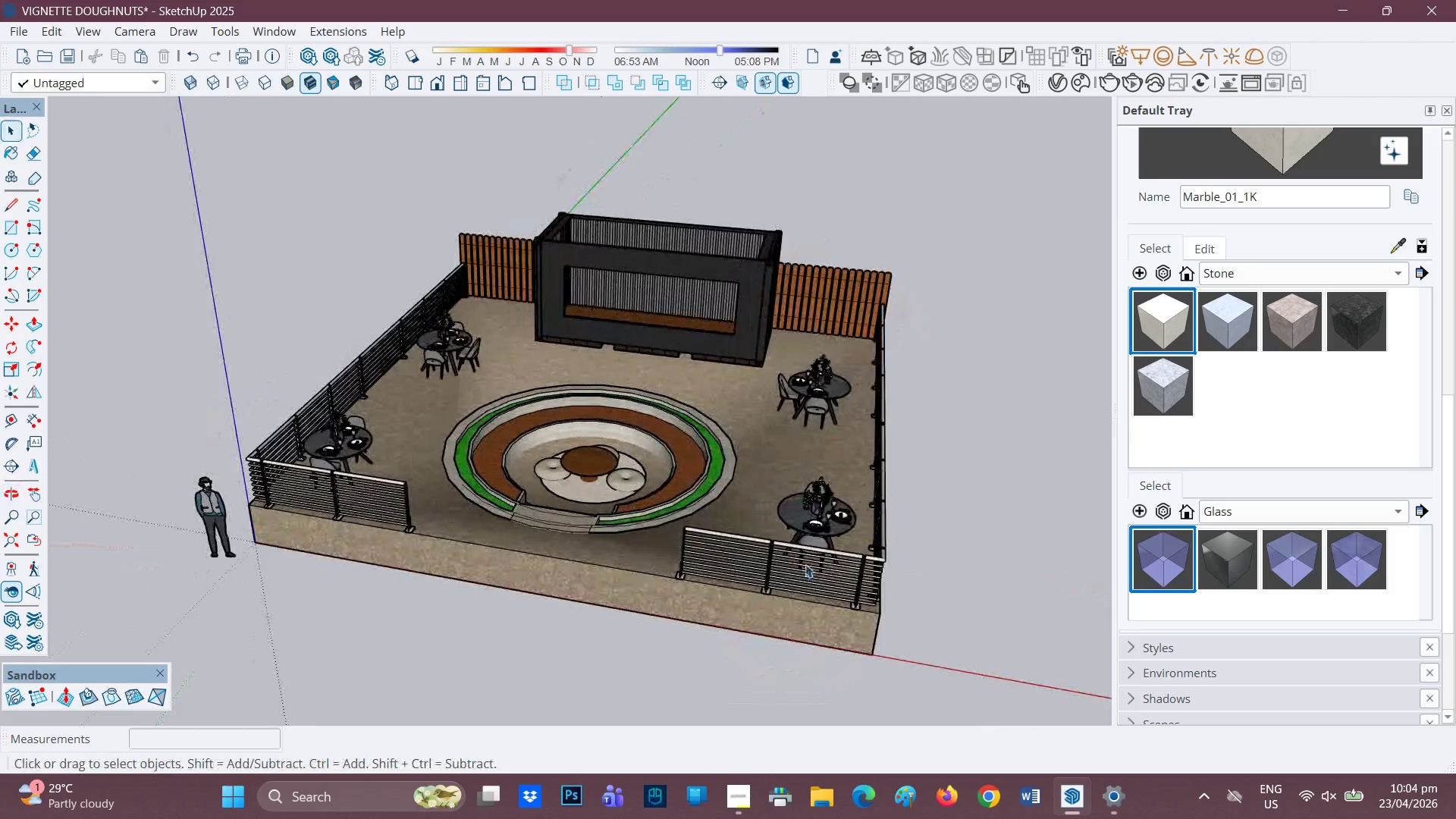 
left_click([828, 569])
 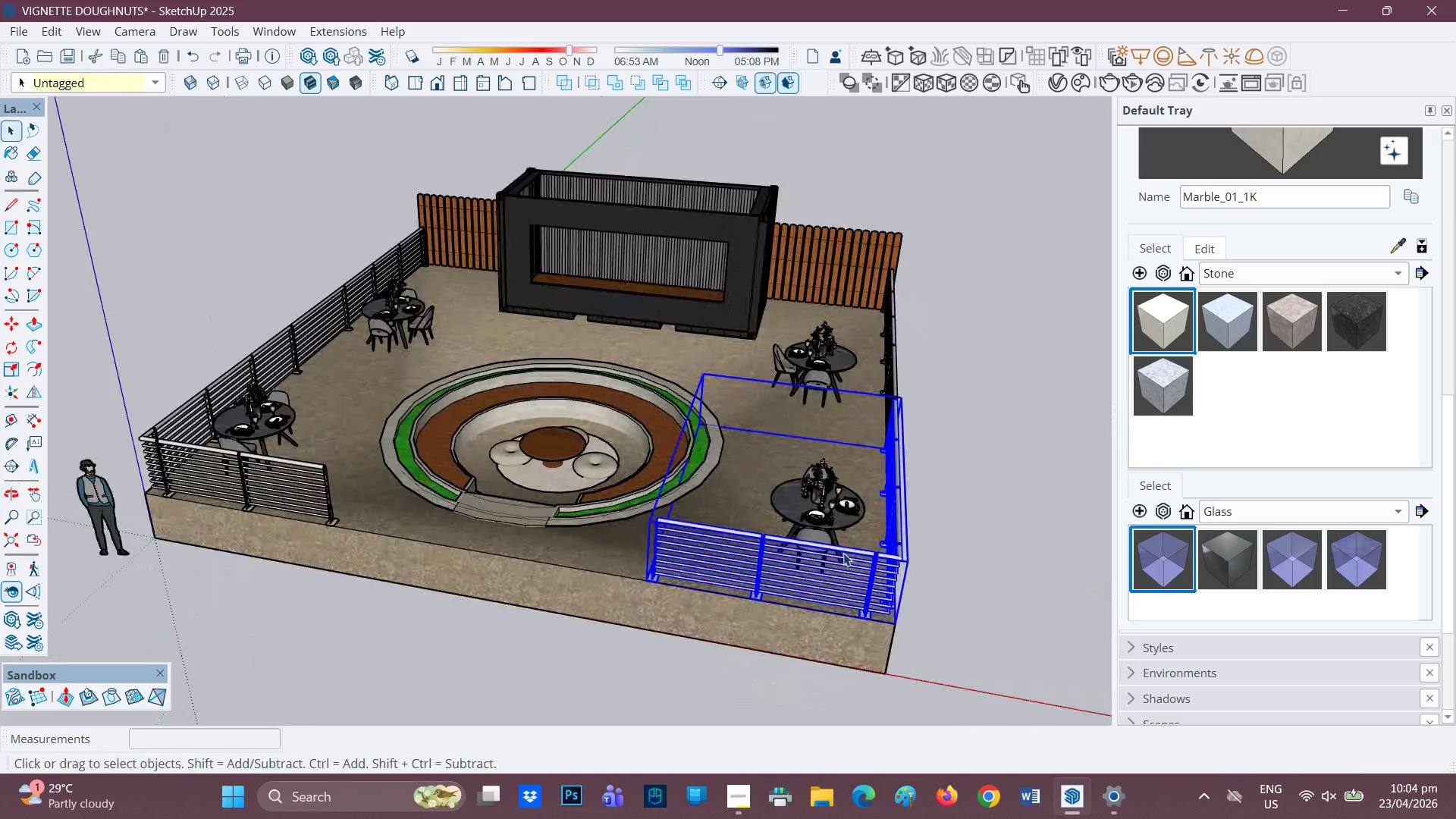 
scroll: coordinate [847, 548], scroll_direction: up, amount: 4.0
 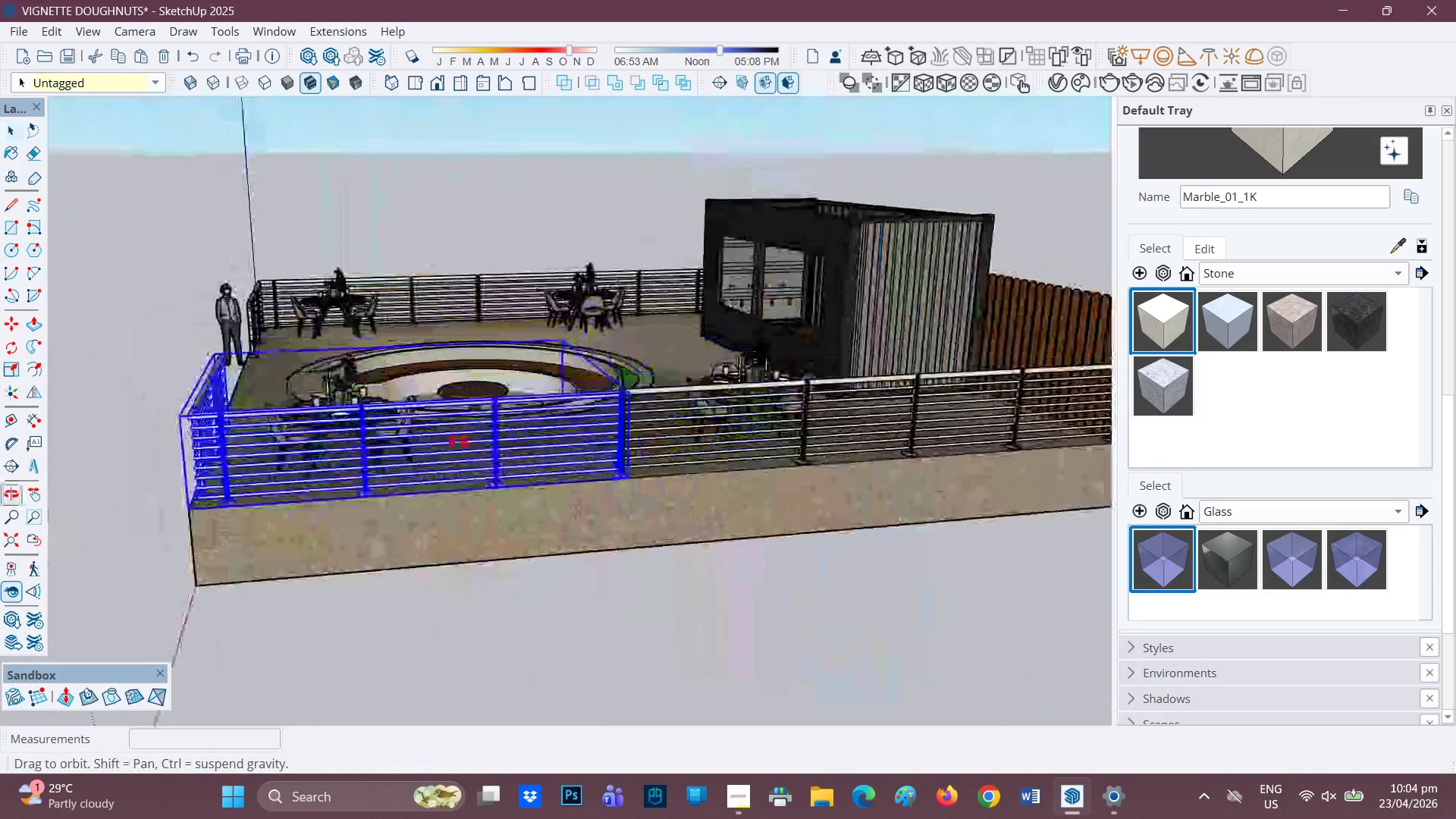 
scroll: coordinate [518, 490], scroll_direction: down, amount: 5.0
 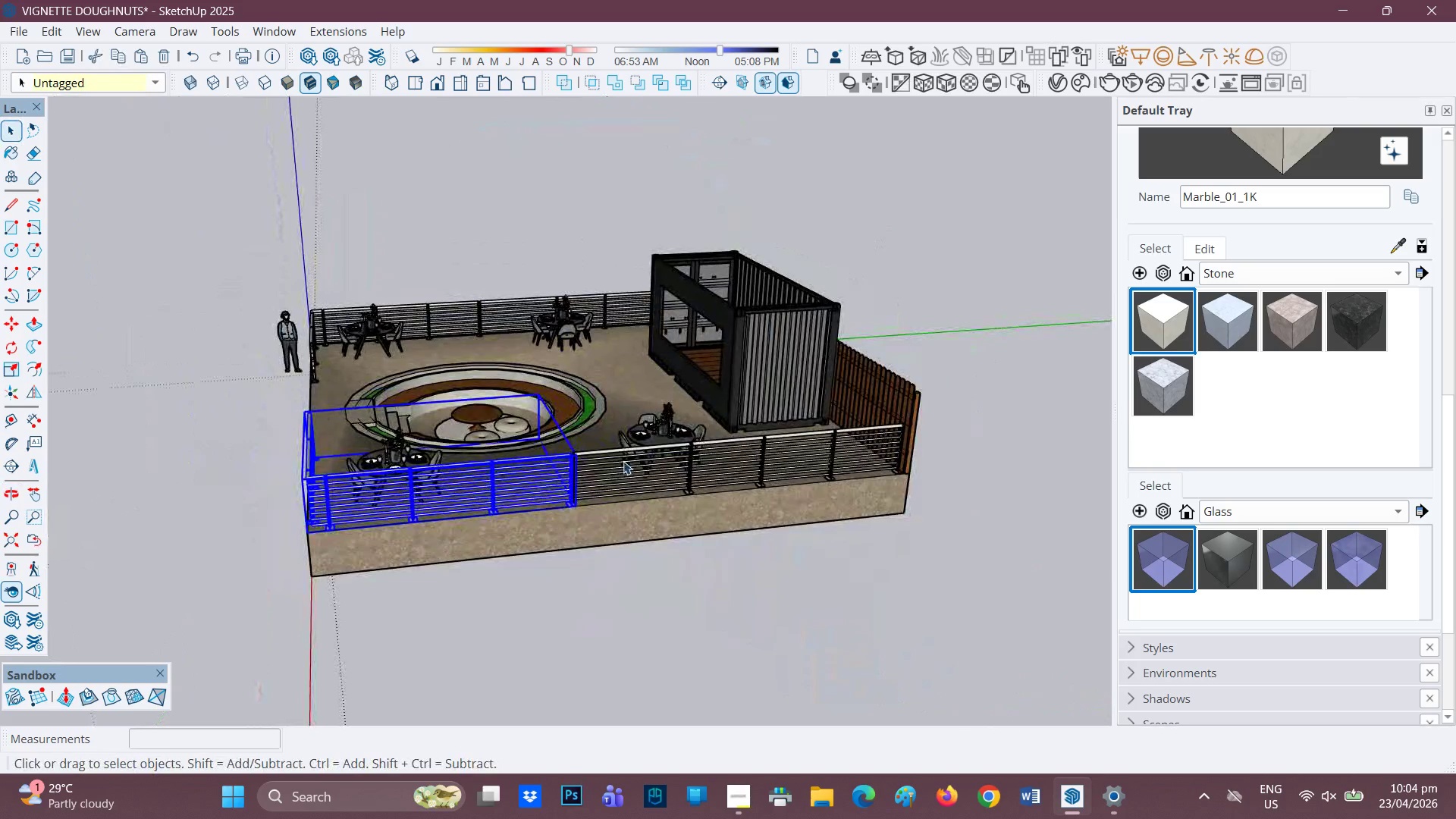 
hold_key(key=ShiftLeft, duration=9.27)
left_click([635, 450])
 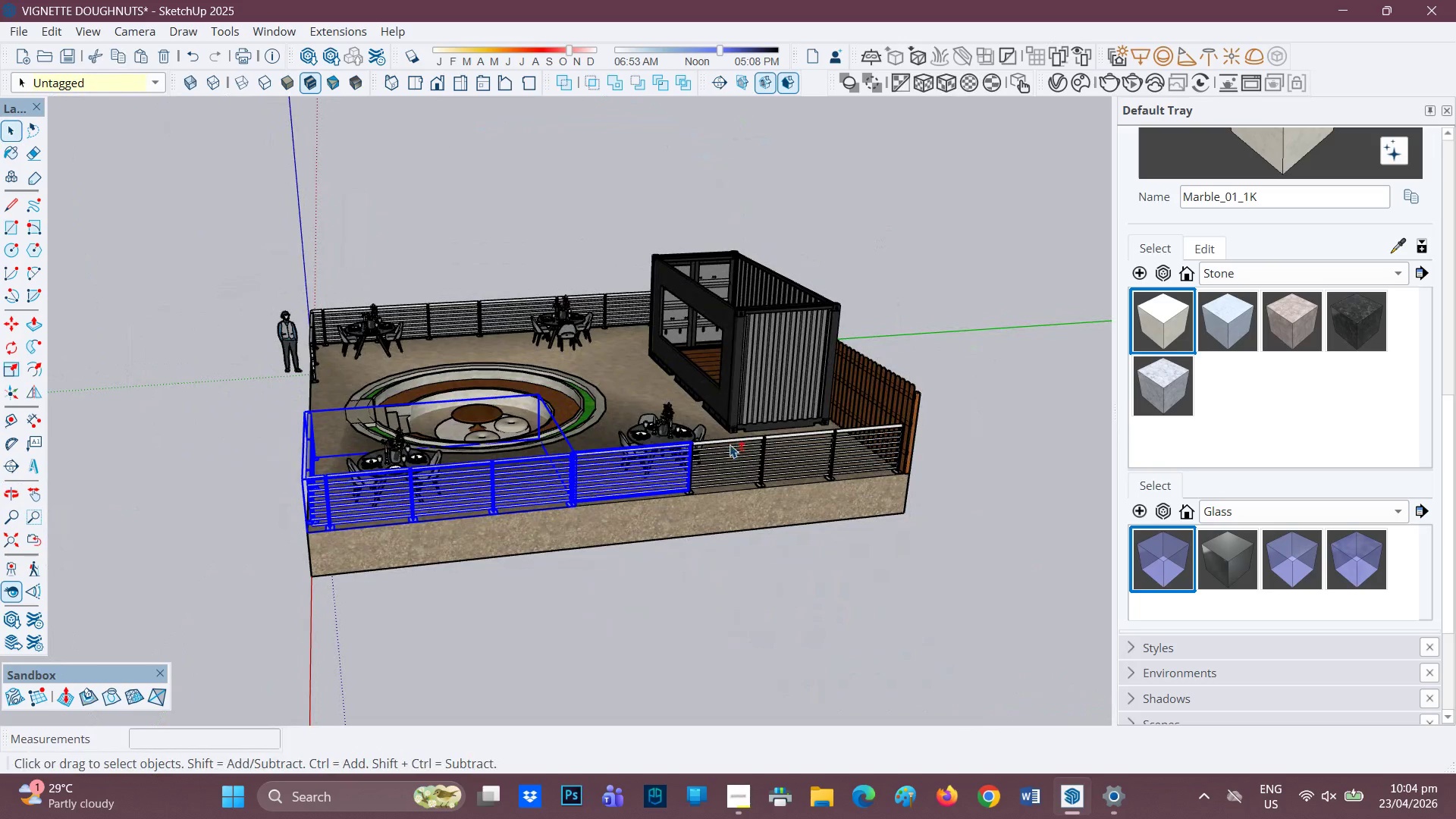 
left_click([730, 442])
 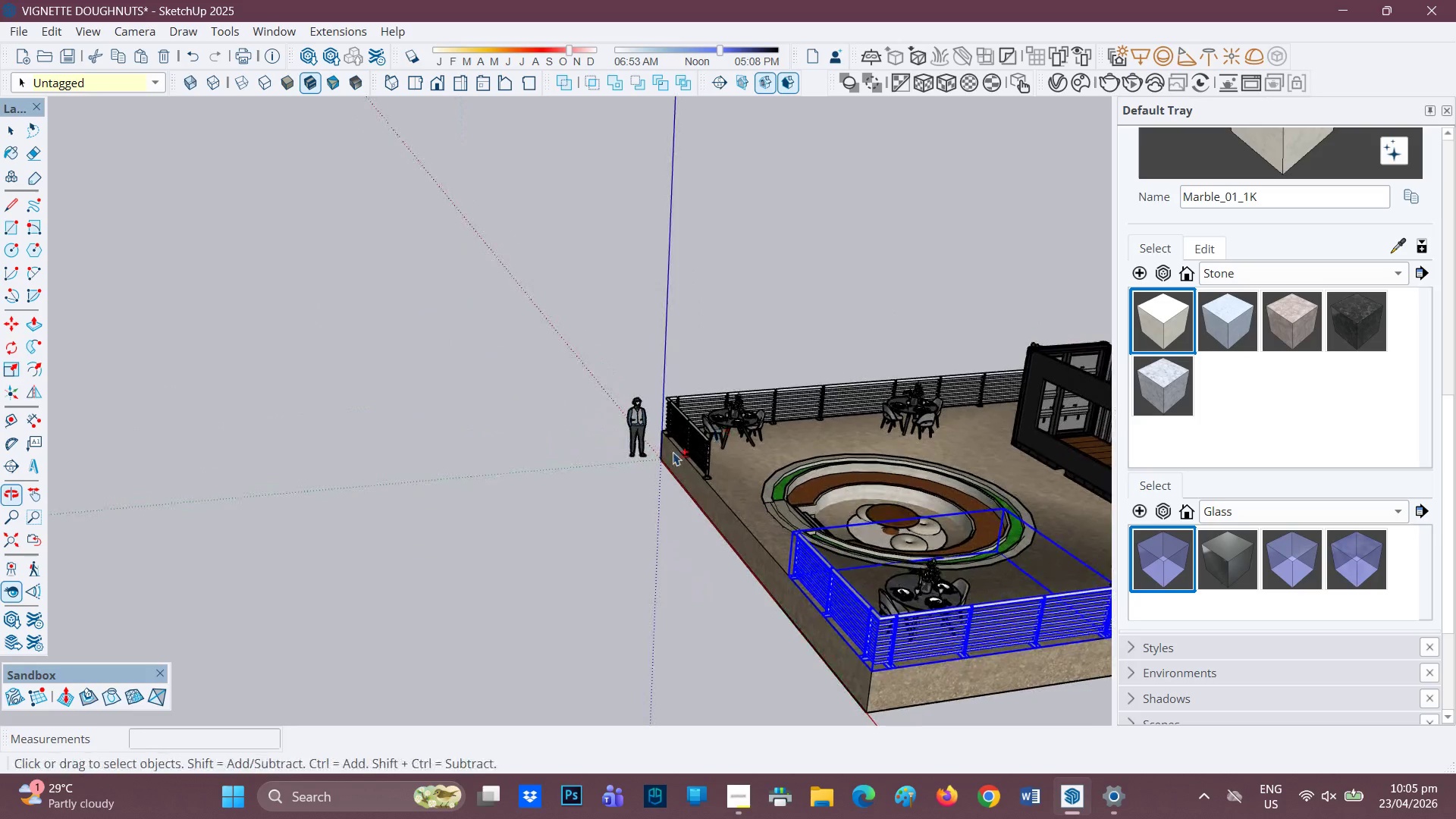 
left_click([690, 441])
 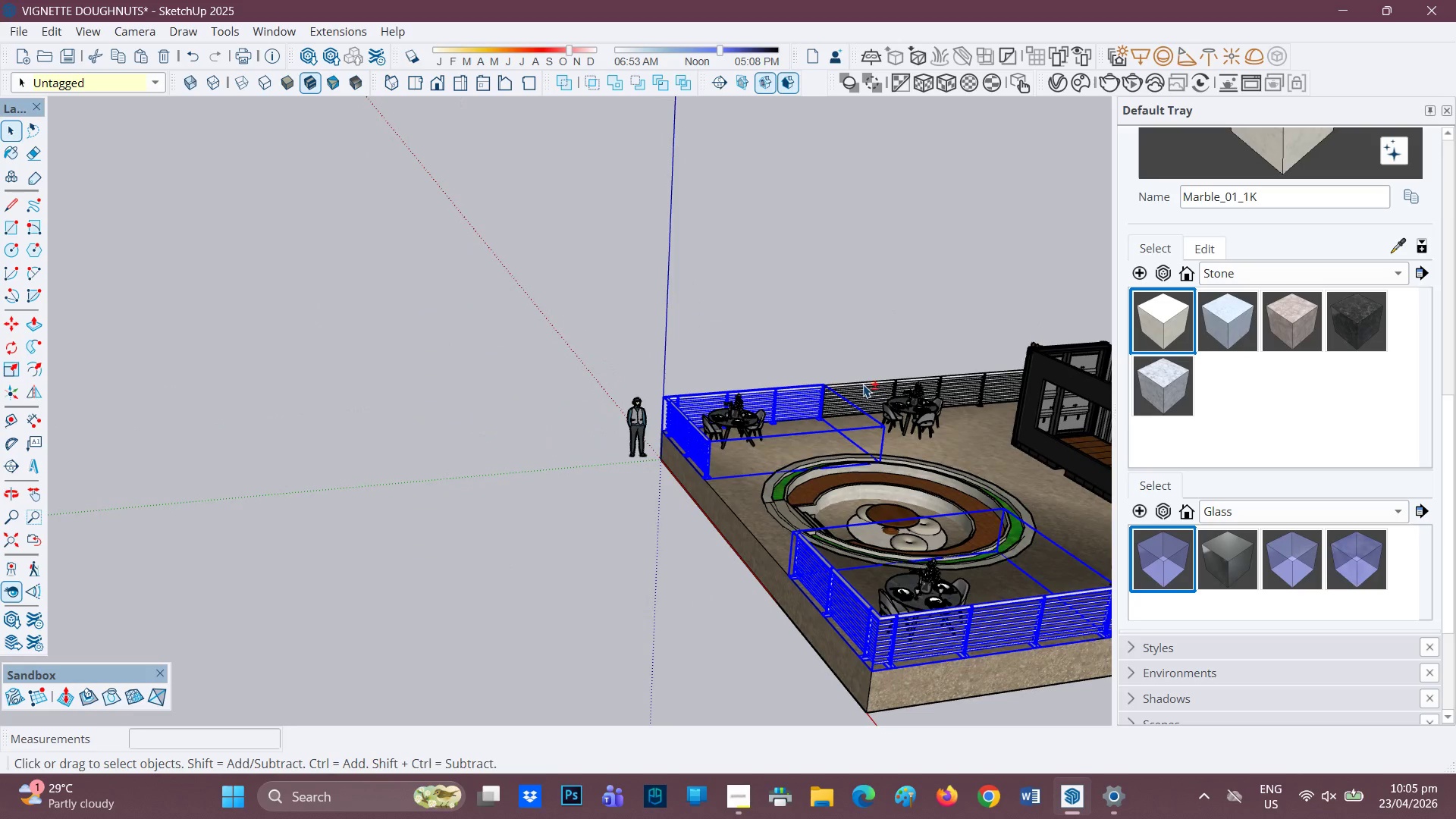 
left_click([864, 385])
 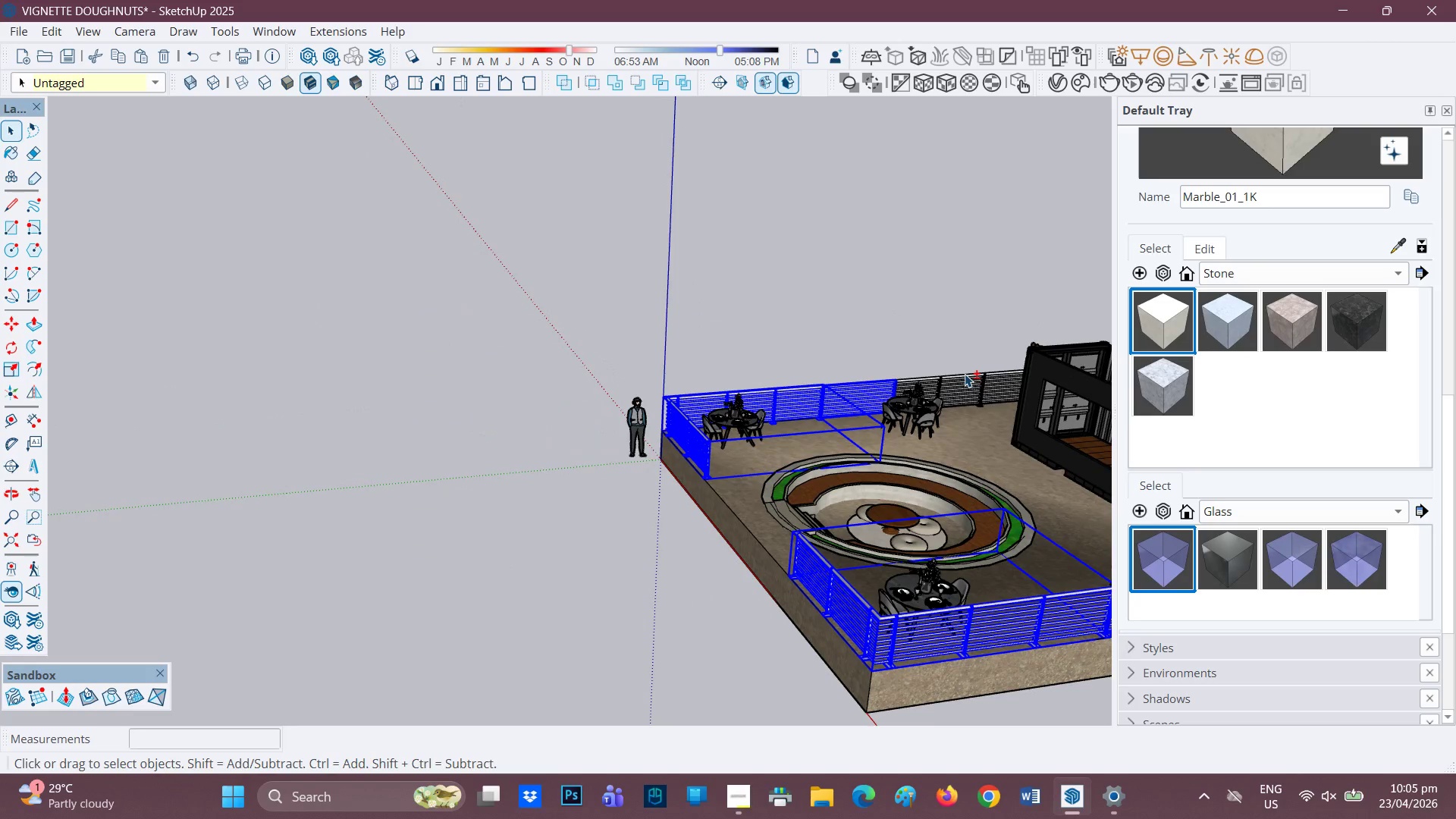 
left_click([965, 378])
 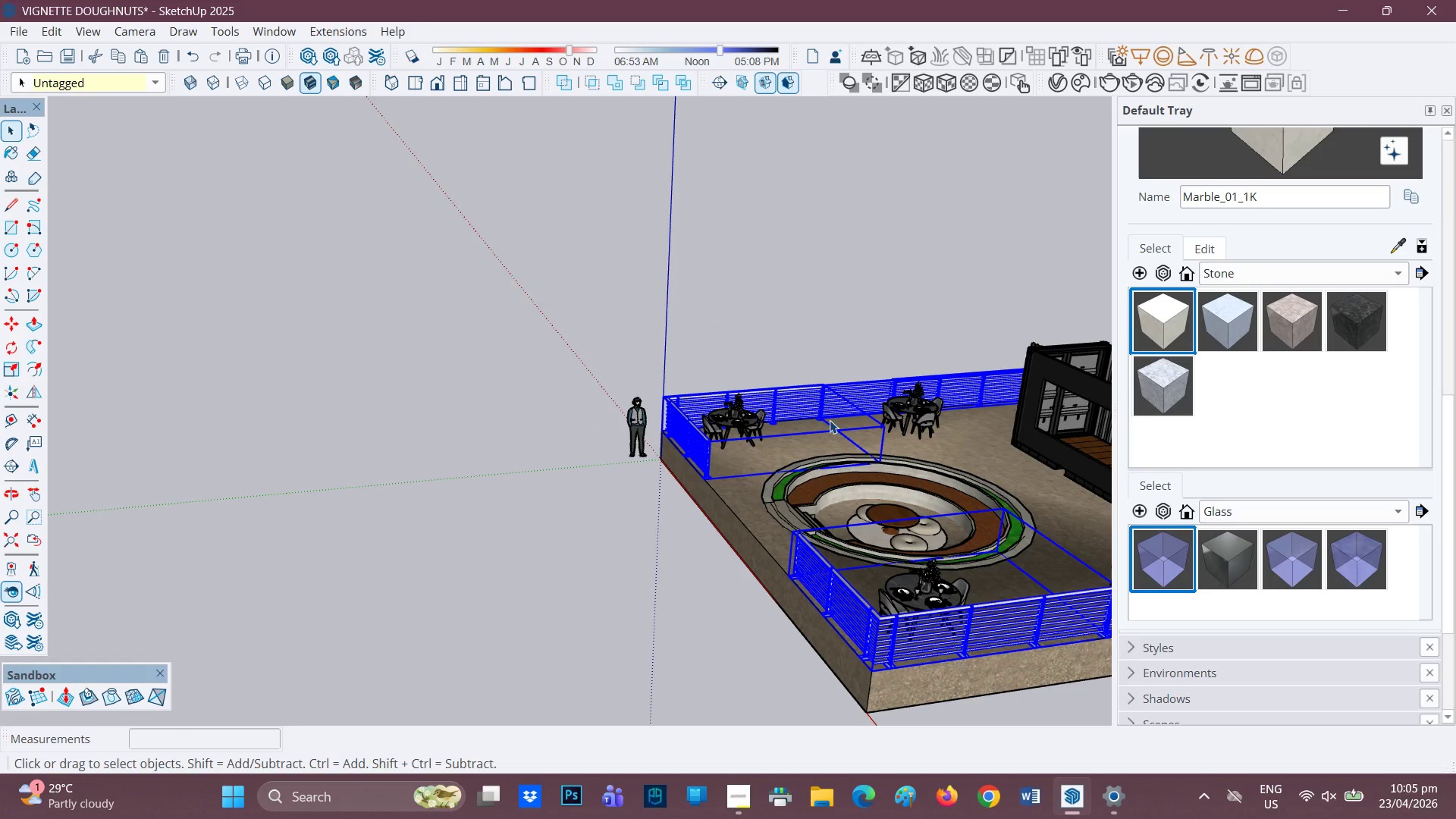 
right_click([789, 394])
 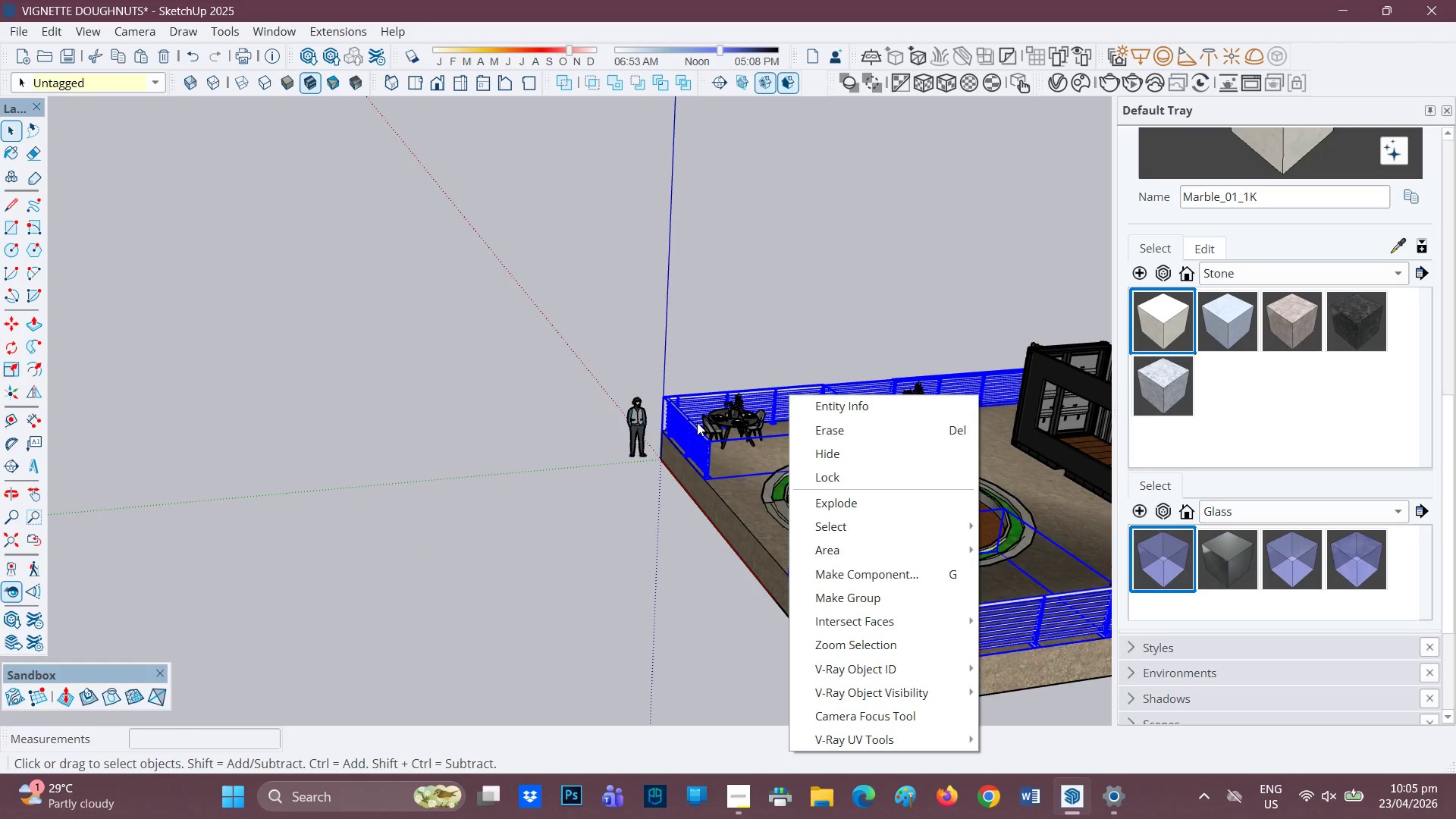 
hold_key(key=ShiftLeft, duration=3.97)
left_click([855, 362])
 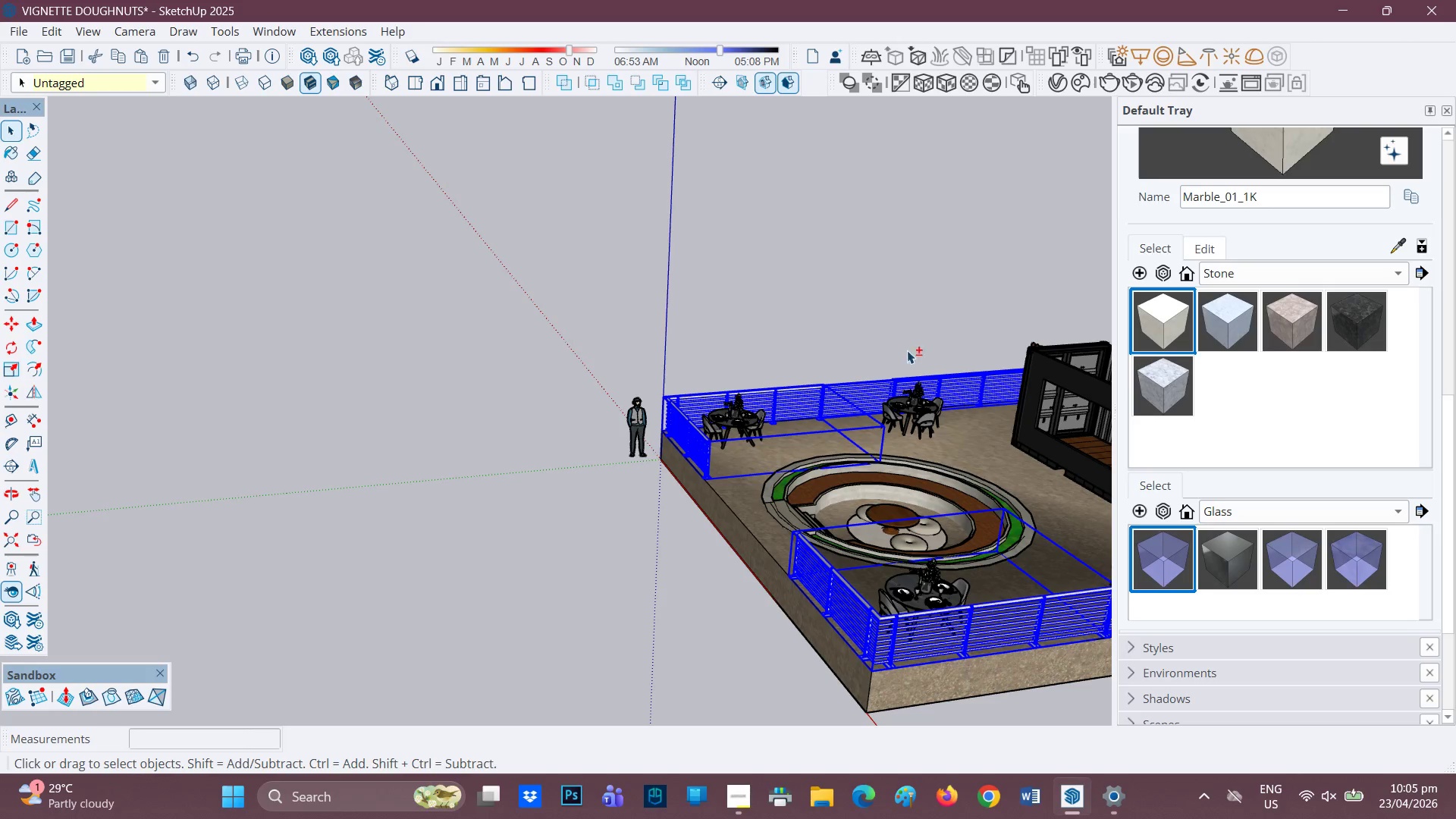 
right_click([859, 391])
 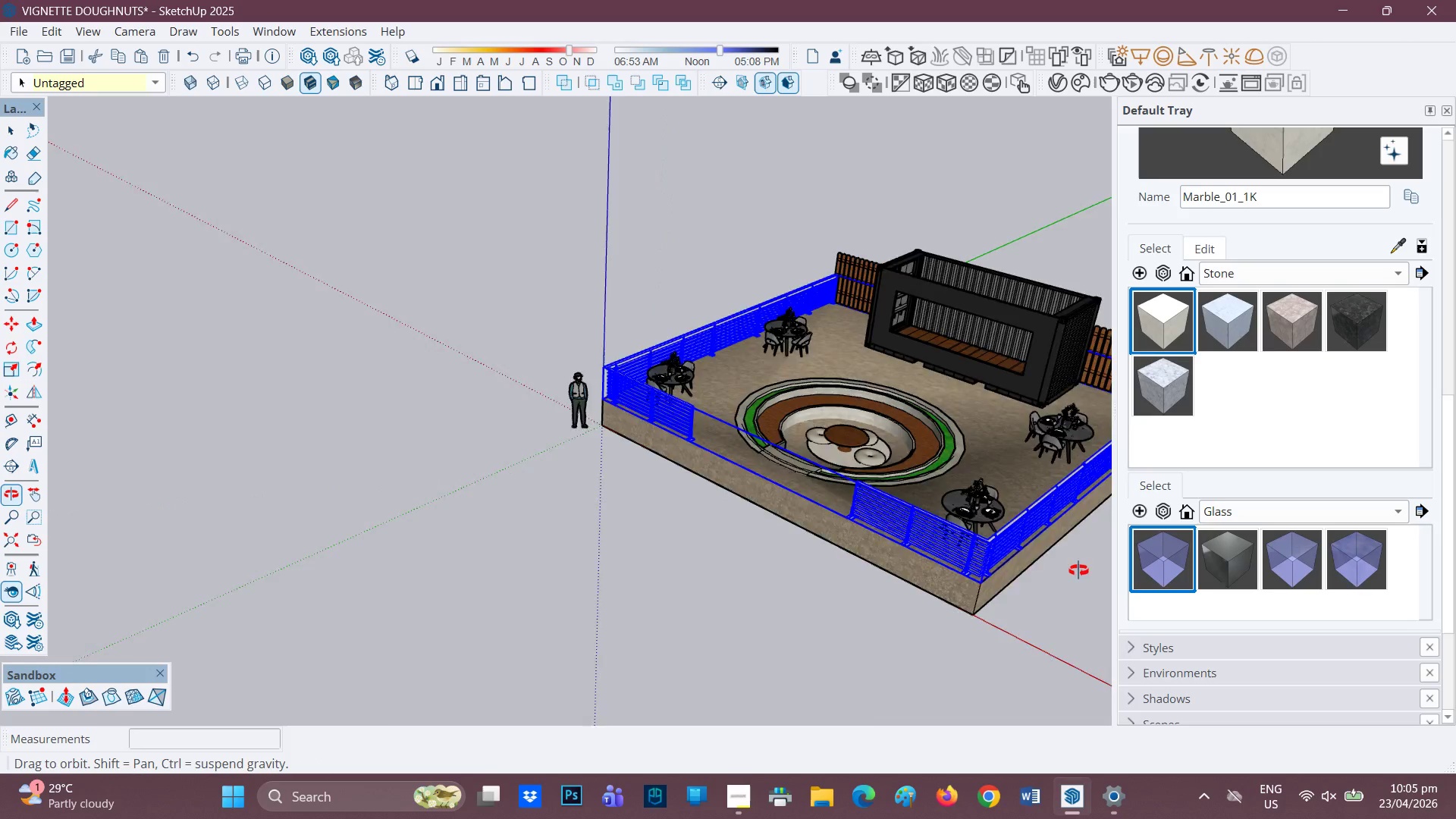 
scroll: coordinate [852, 435], scroll_direction: up, amount: 3.0
 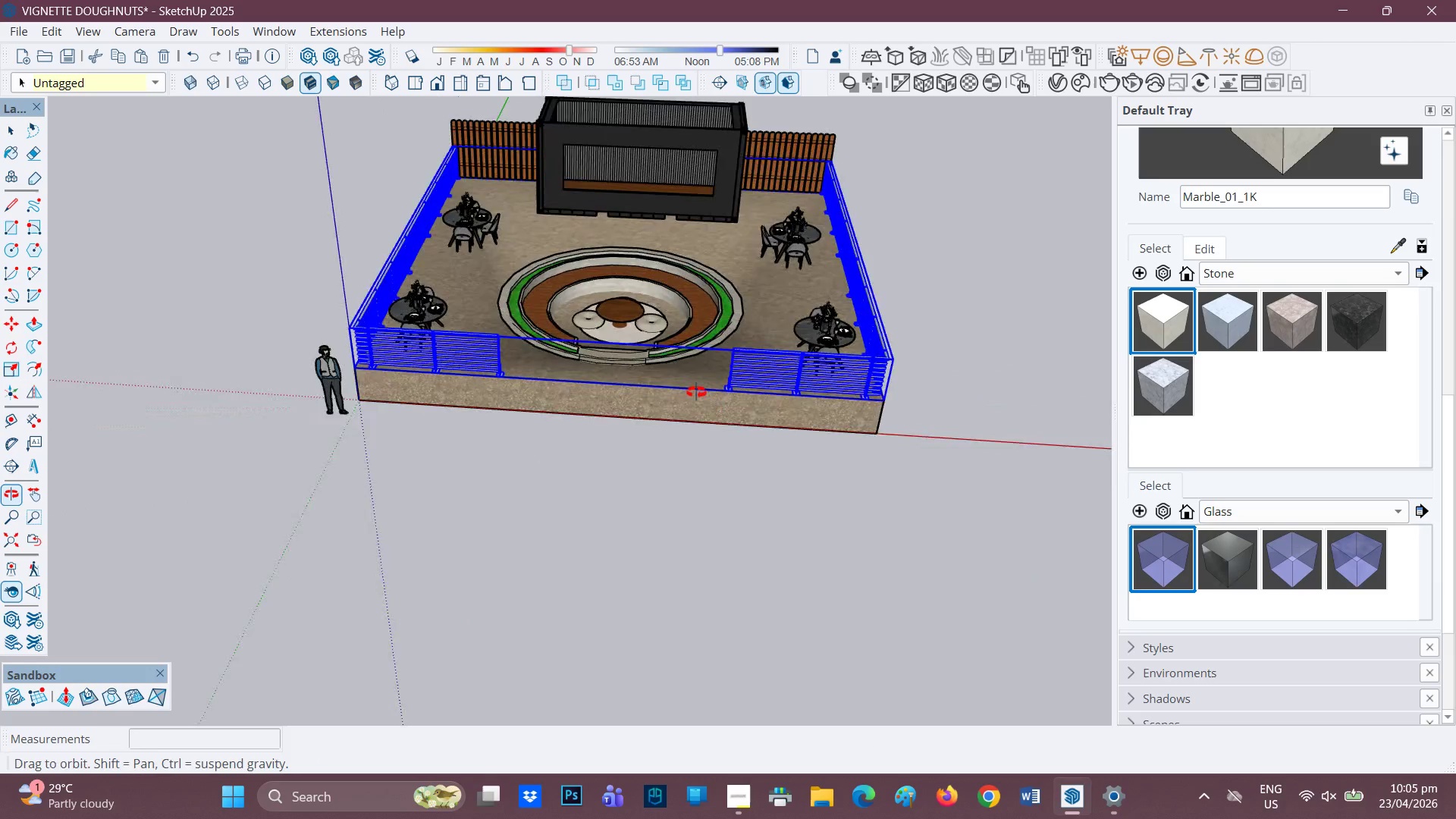 
key(Space)
 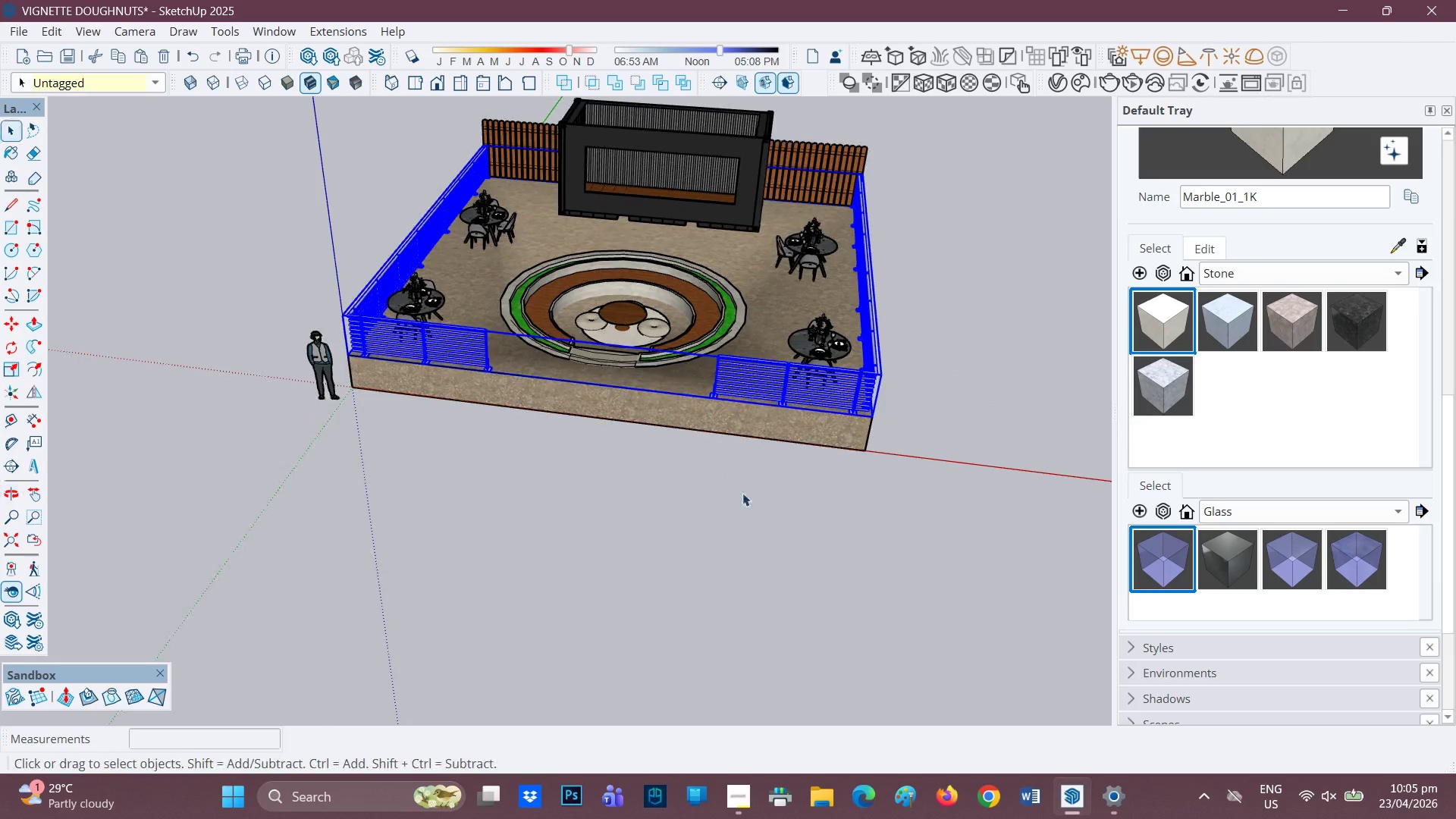 
left_click([742, 493])
 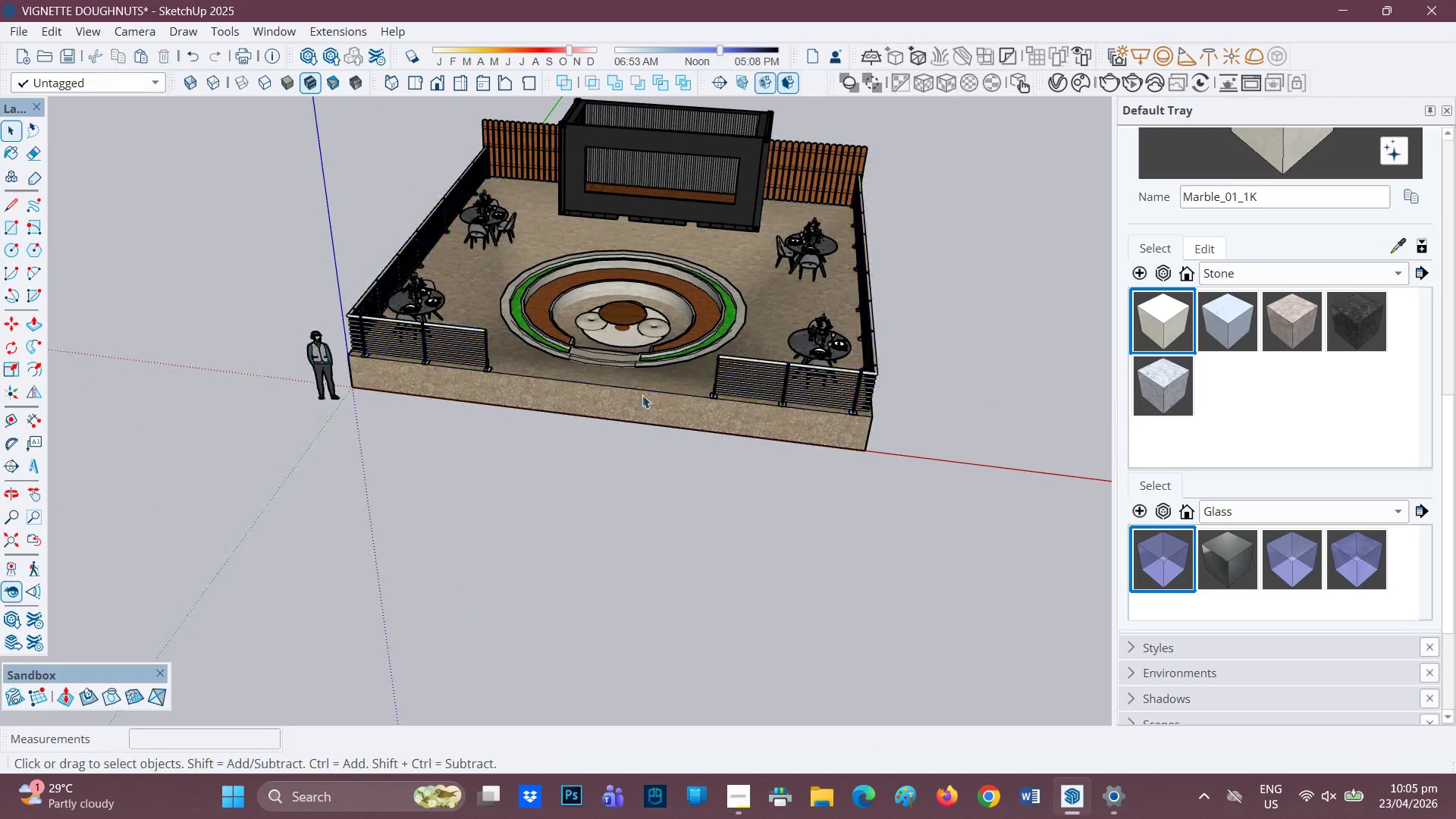 
scroll: coordinate [883, 425], scroll_direction: up, amount: 4.0
 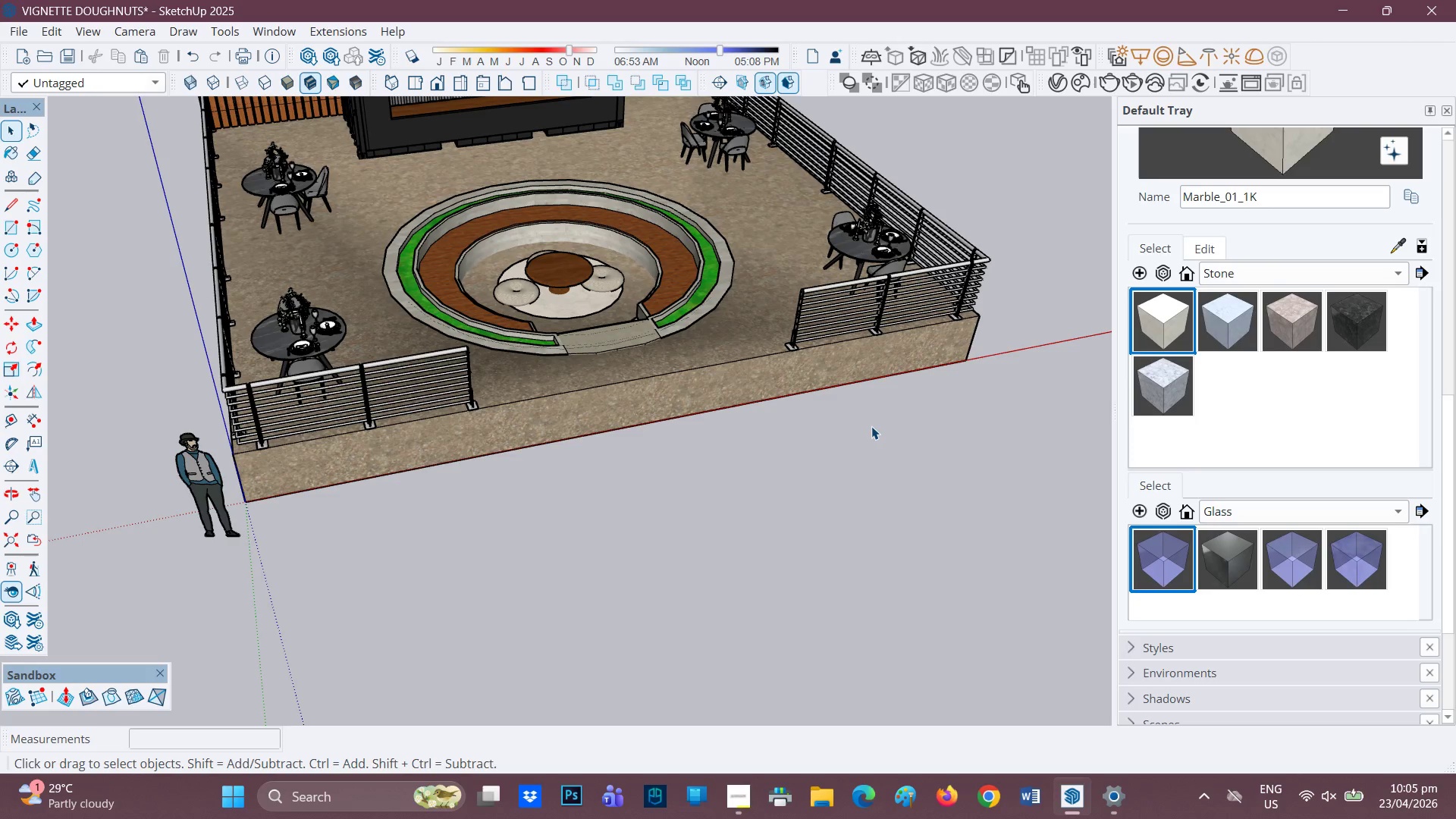 
wait(13.72)
 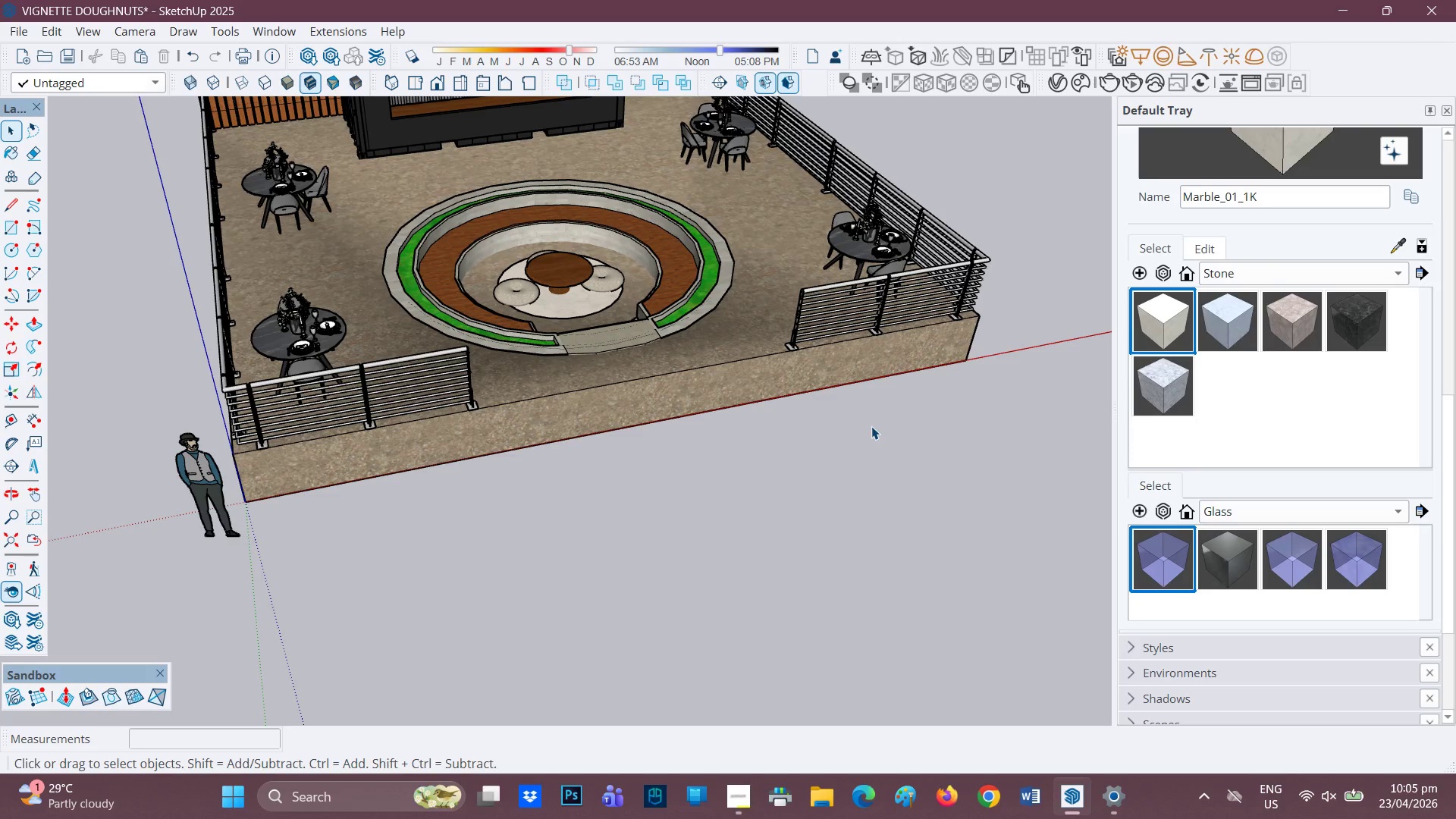 
left_click([306, 54])
 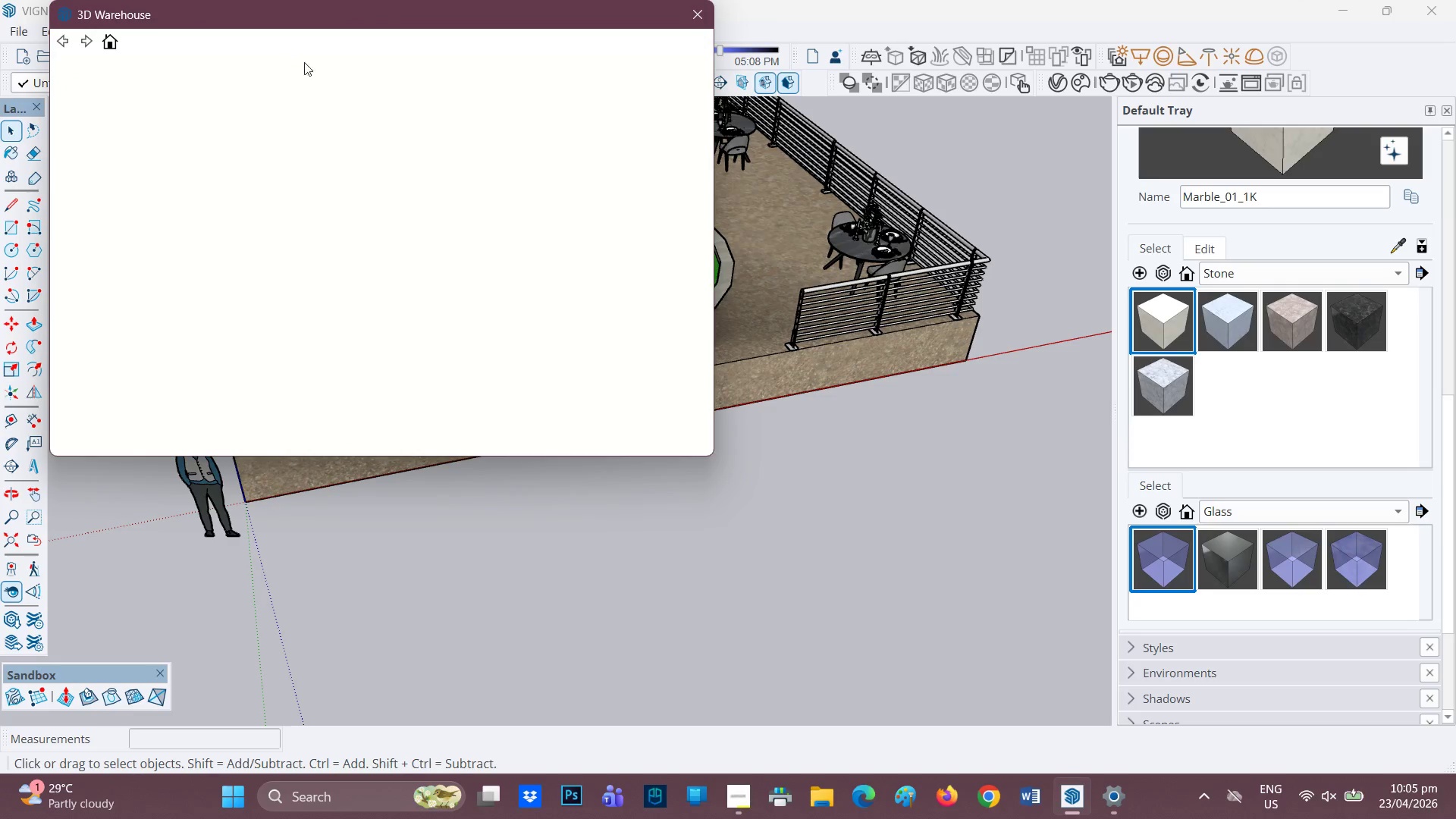 
mouse_move([275, 80])
 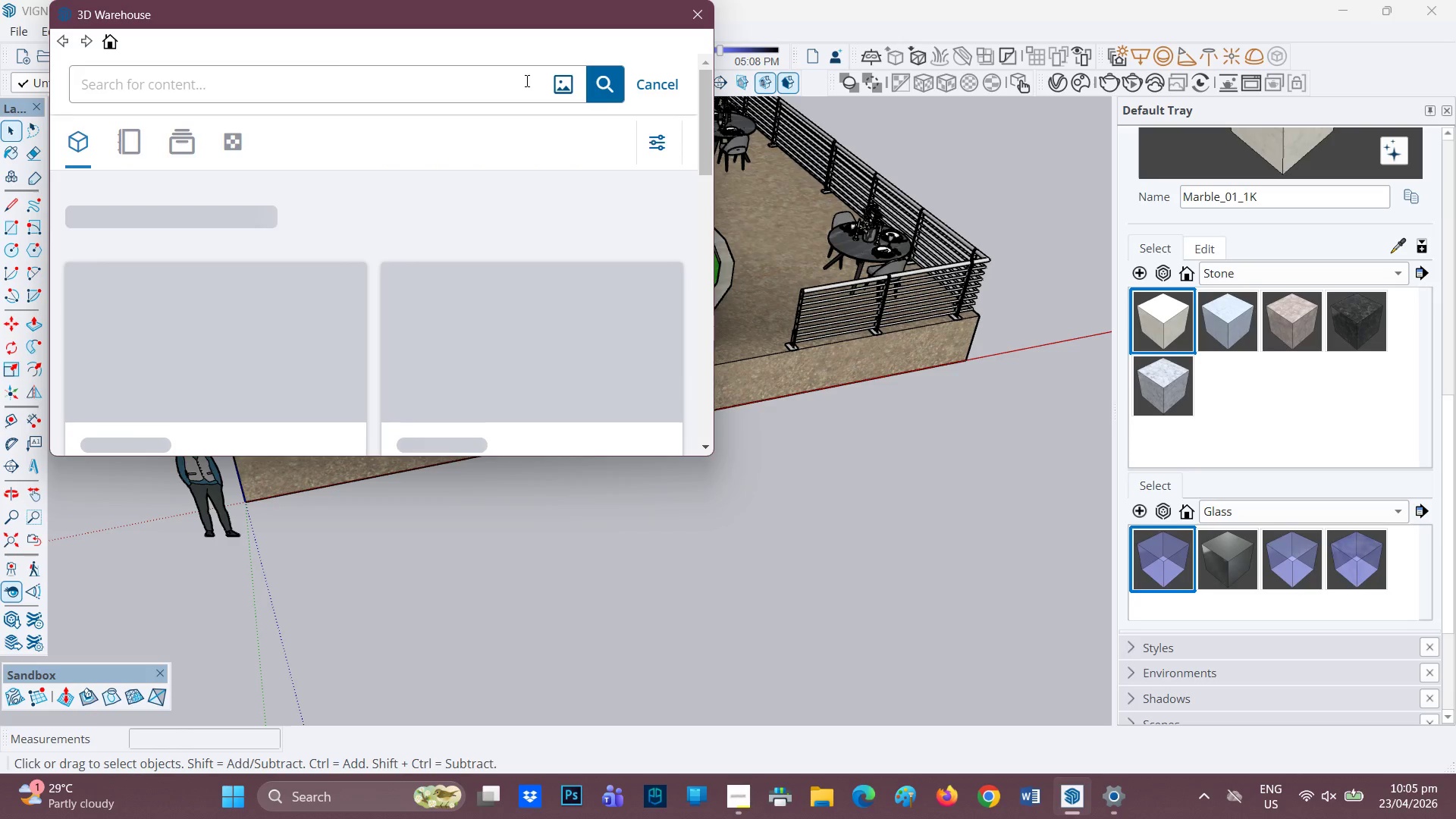 
type(MATTE BLACK STEEL)
 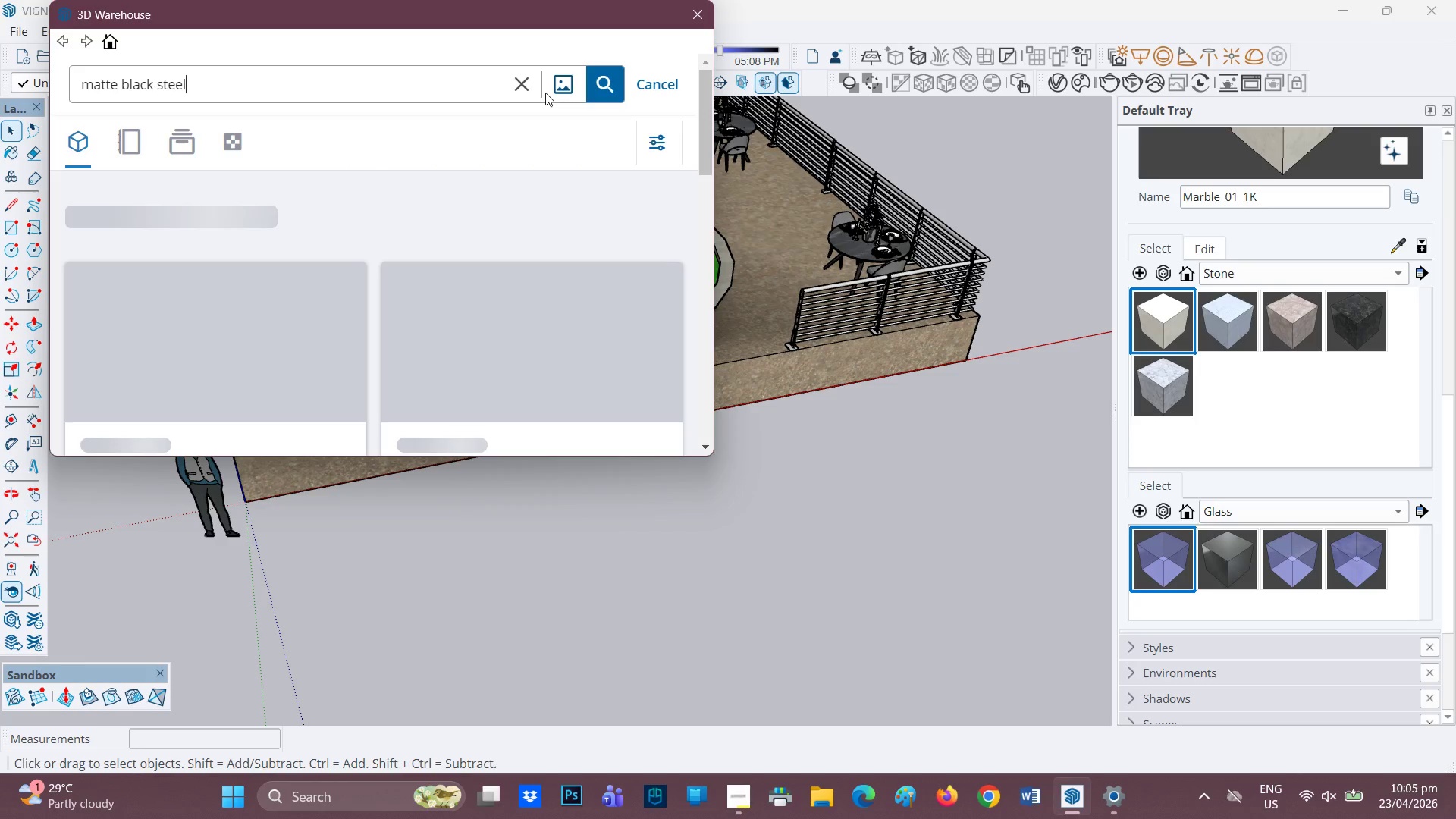 
left_click([588, 92])
 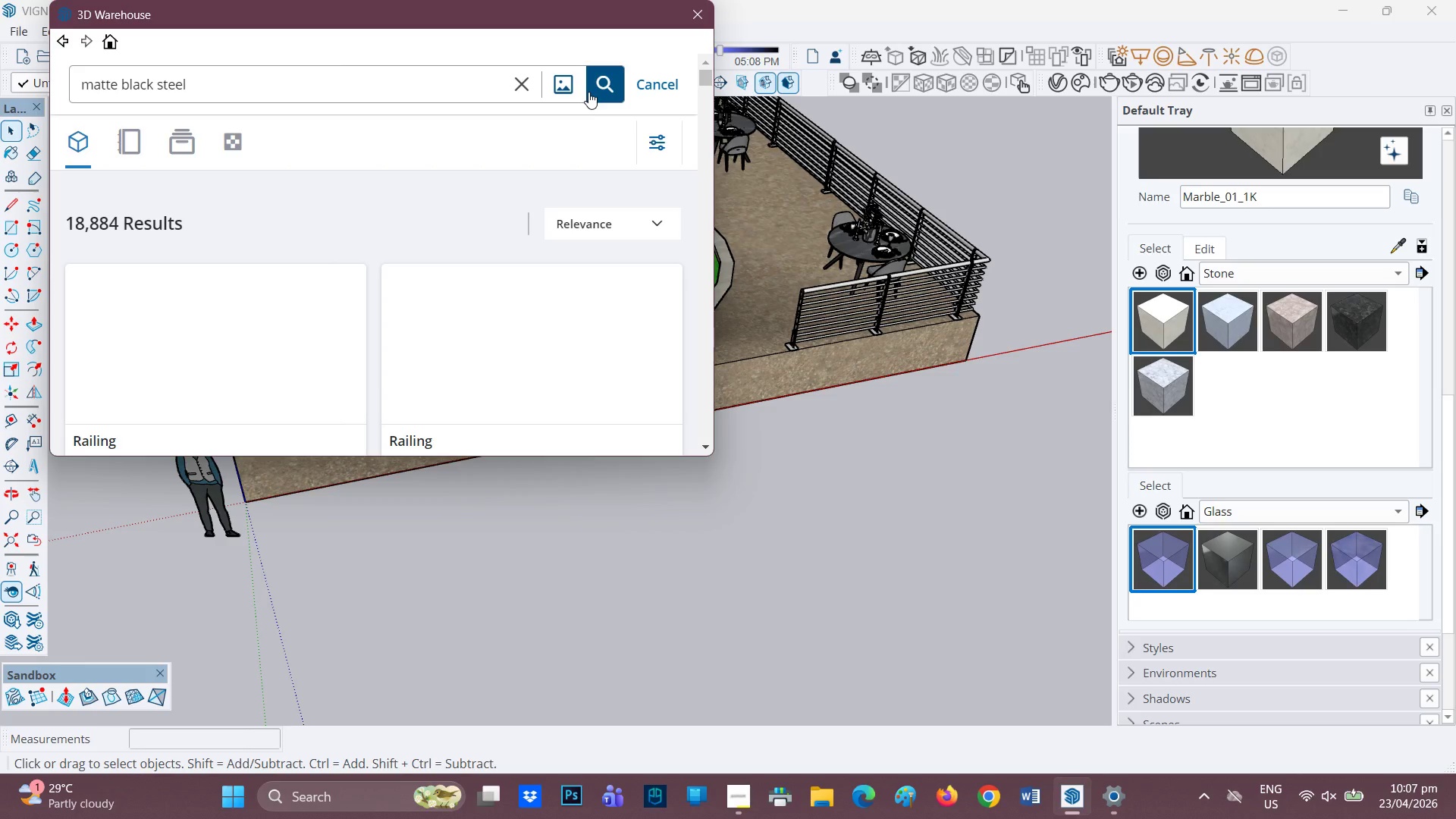 
wait(83.42)
 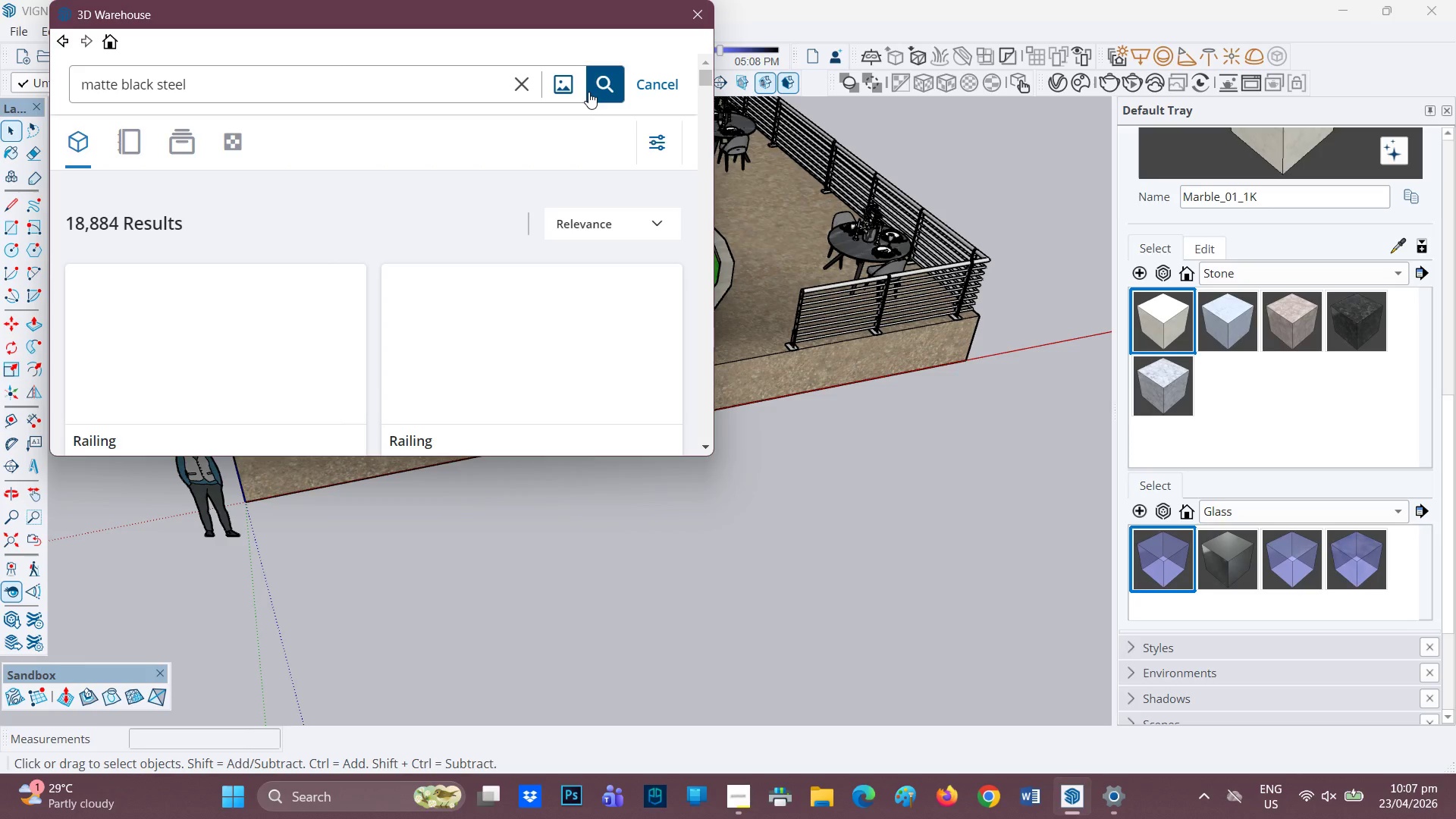 
left_click([228, 132])
 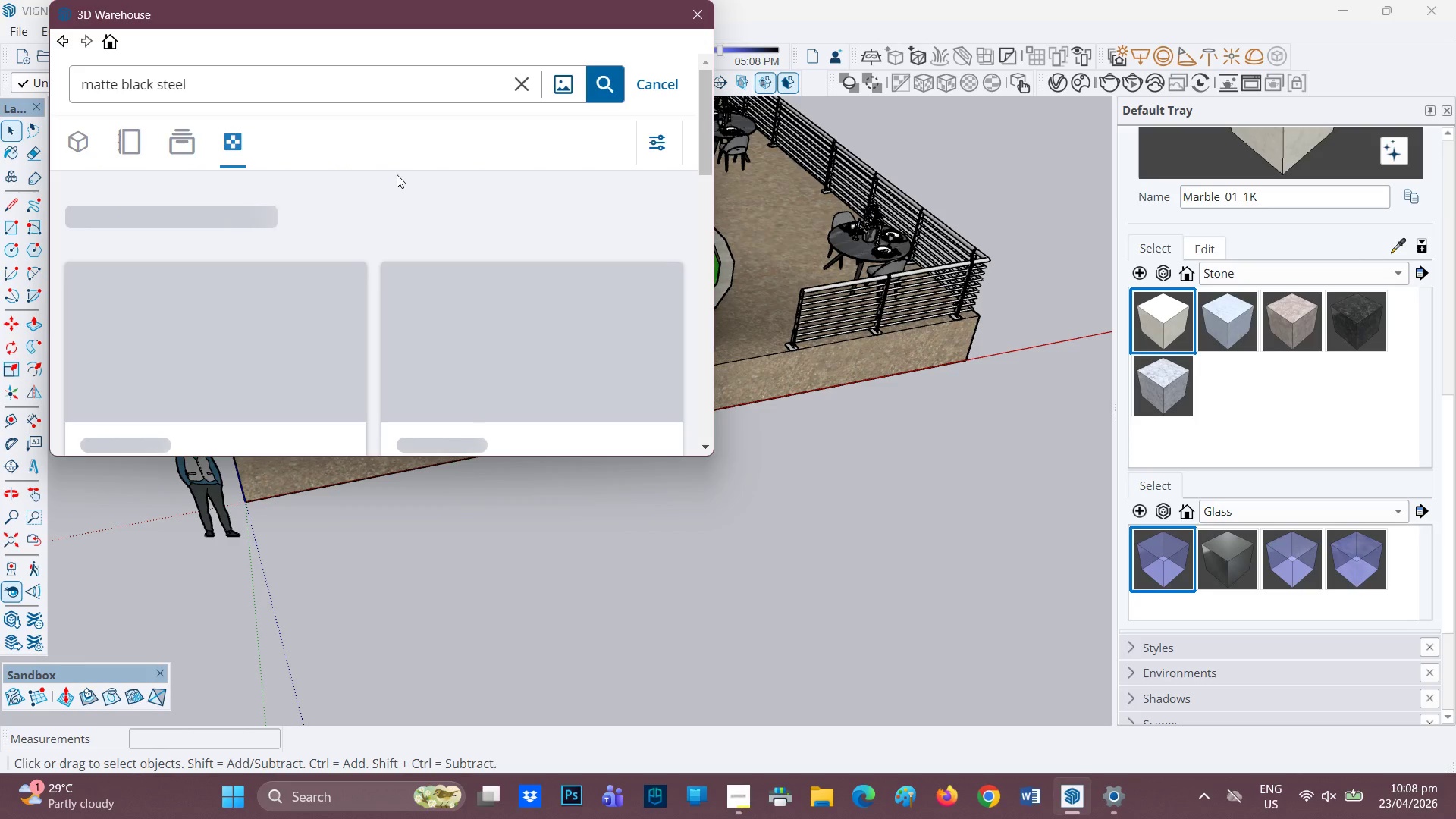 
wait(83.22)
 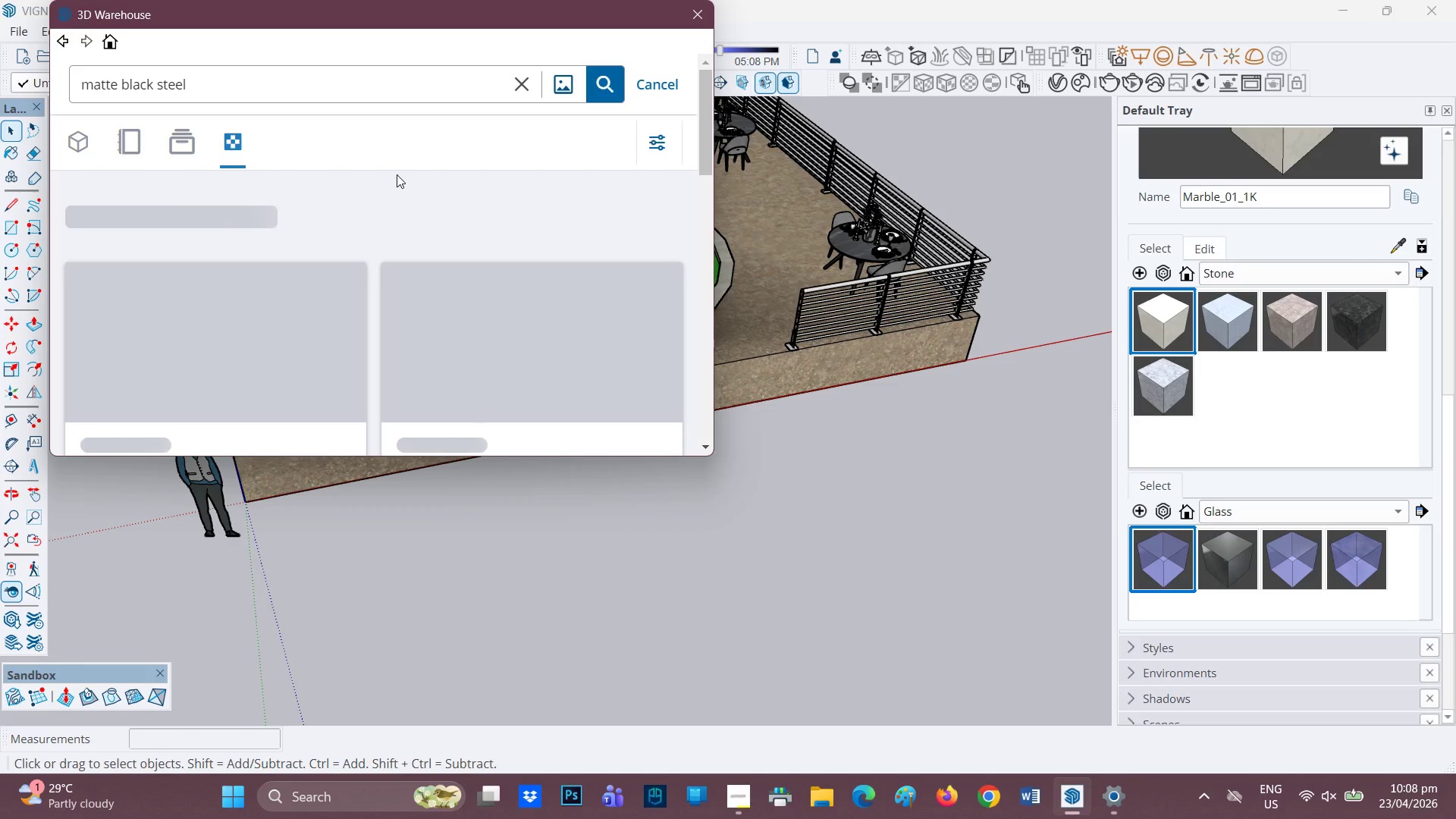 
left_click([71, 146])
 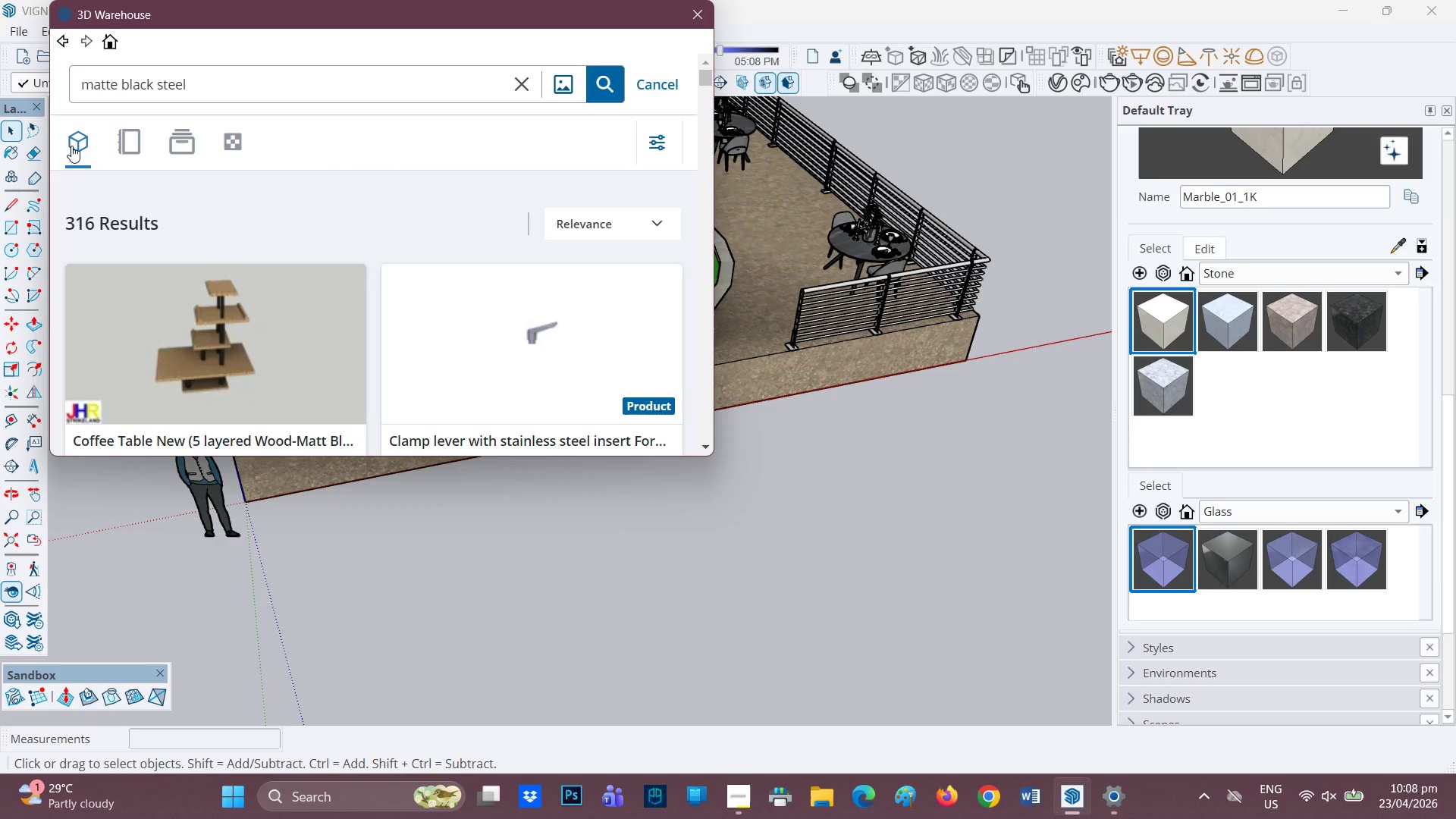 
wait(17.83)
 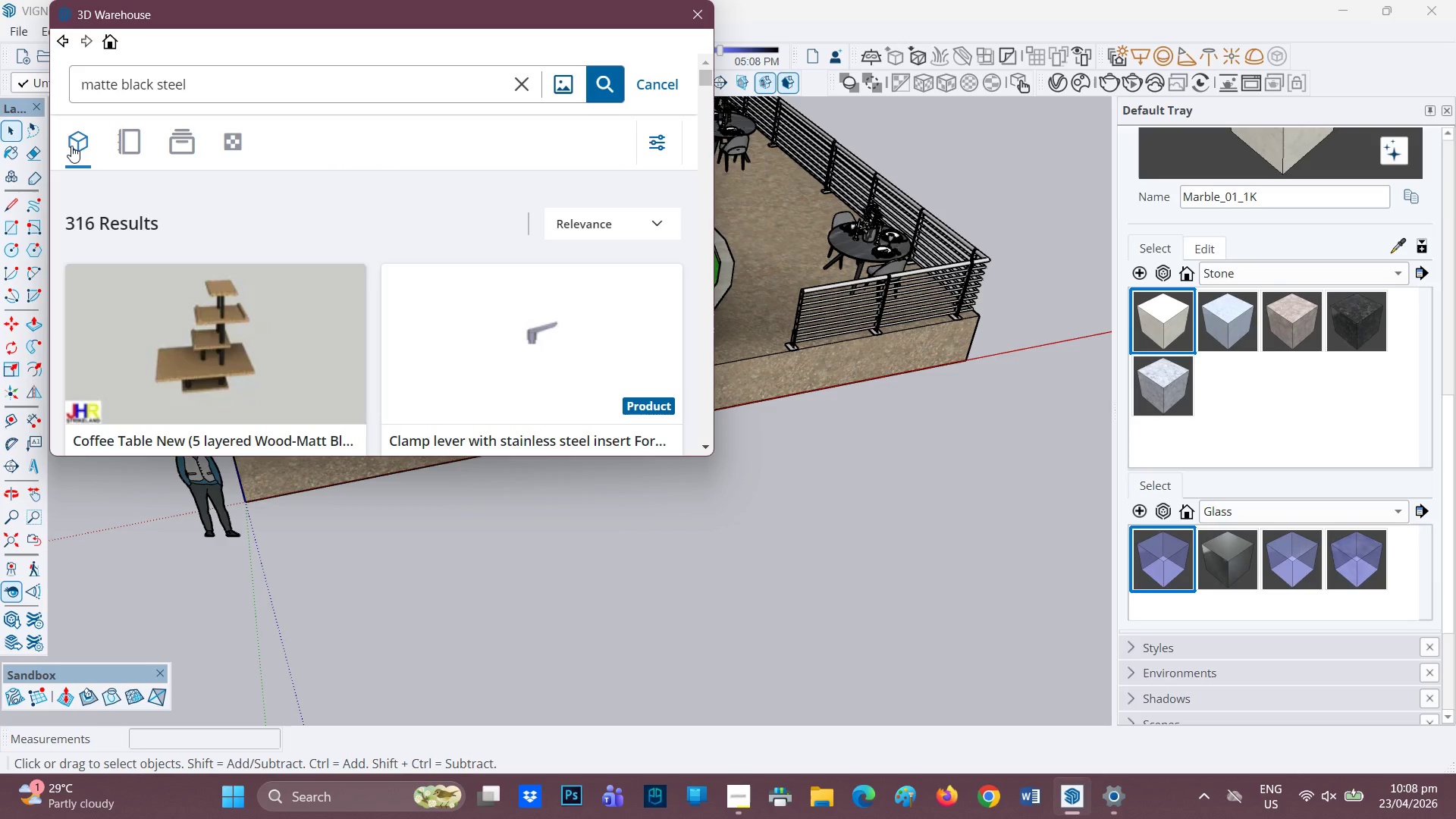 
scroll: coordinate [146, 164], scroll_direction: down, amount: 1.0
 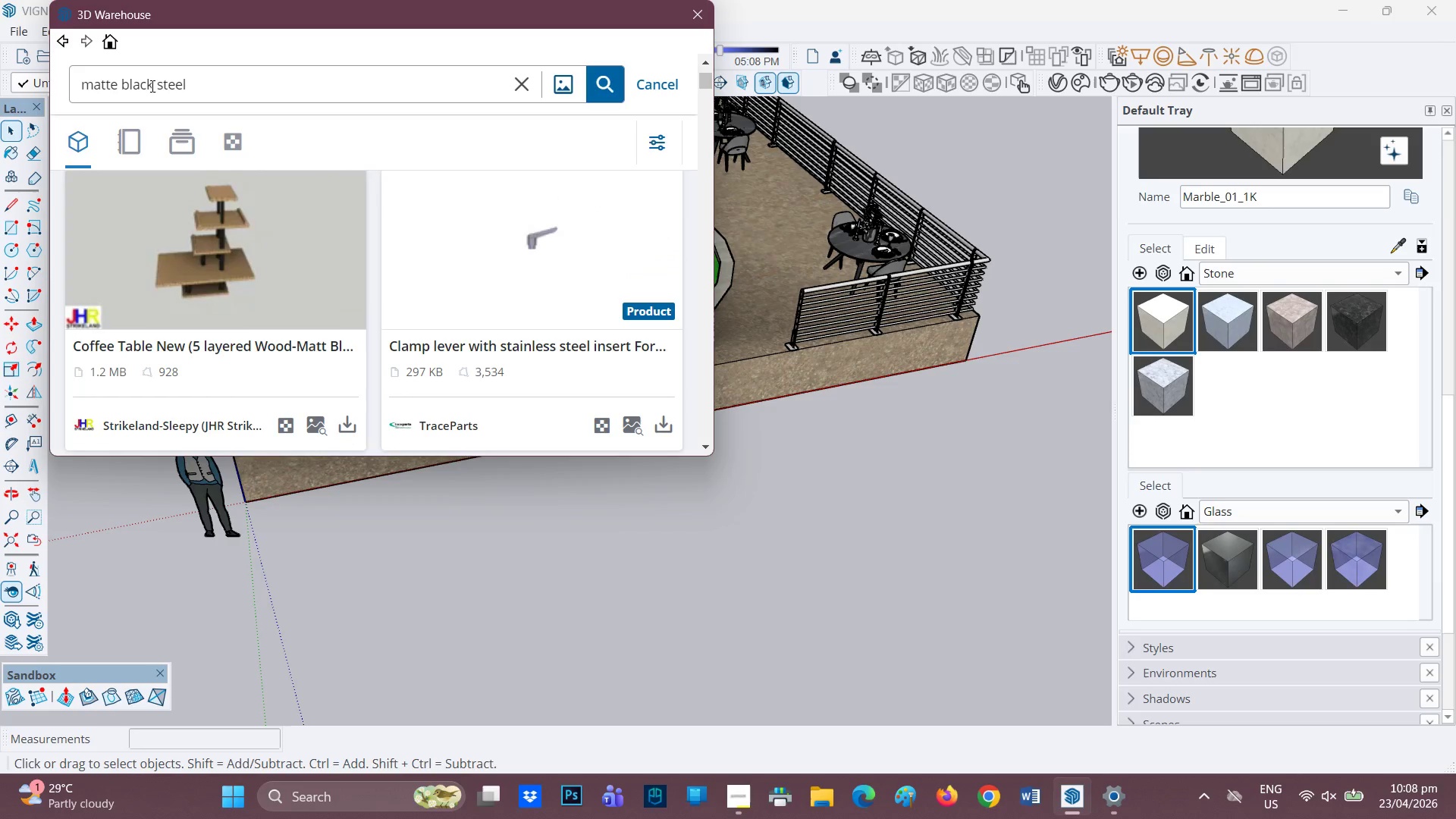 
left_click_drag(start_coordinate=[151, 86], to_coordinate=[124, 83])
 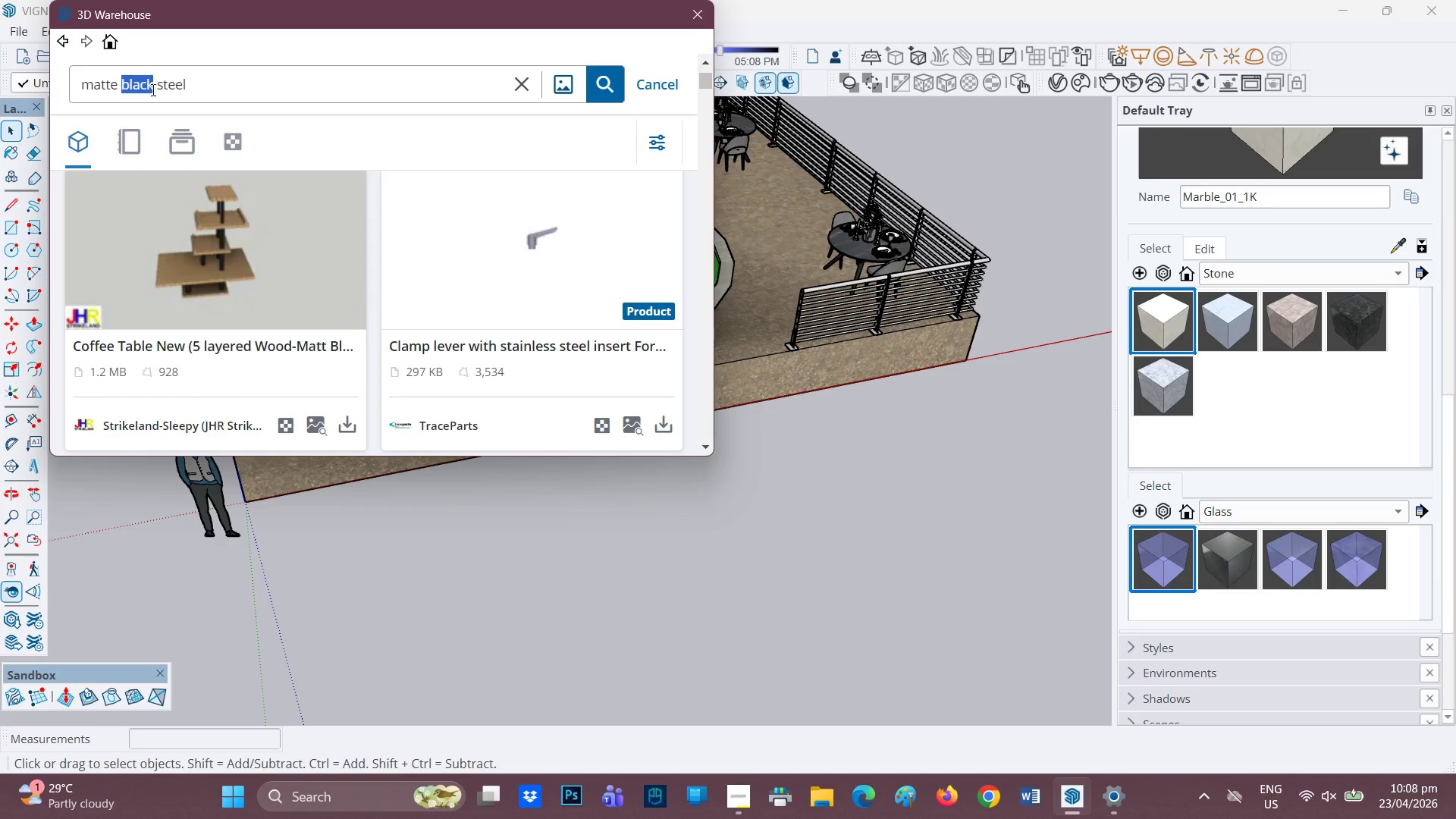 
key(Backspace)
 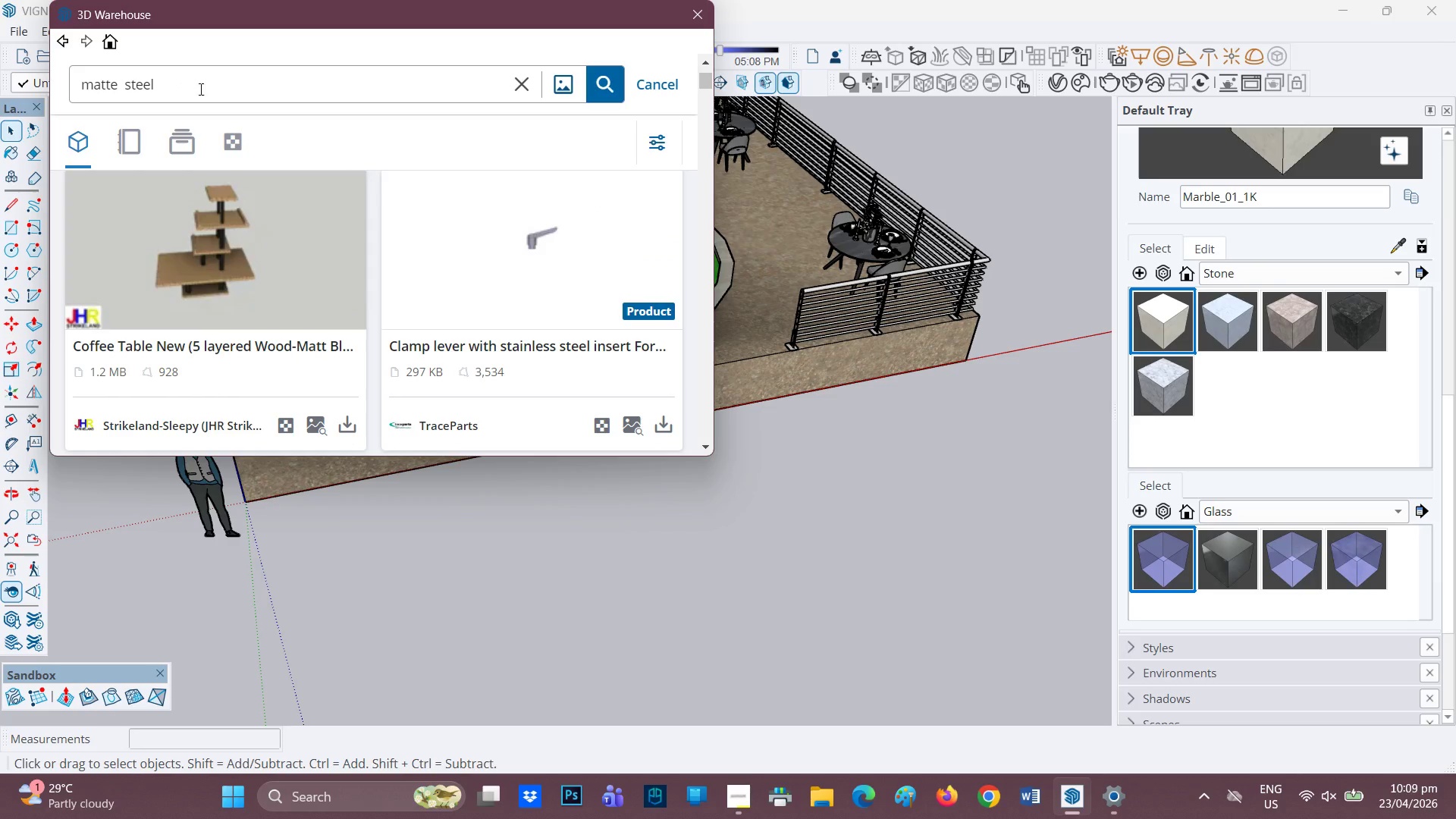 
key(Backspace)
 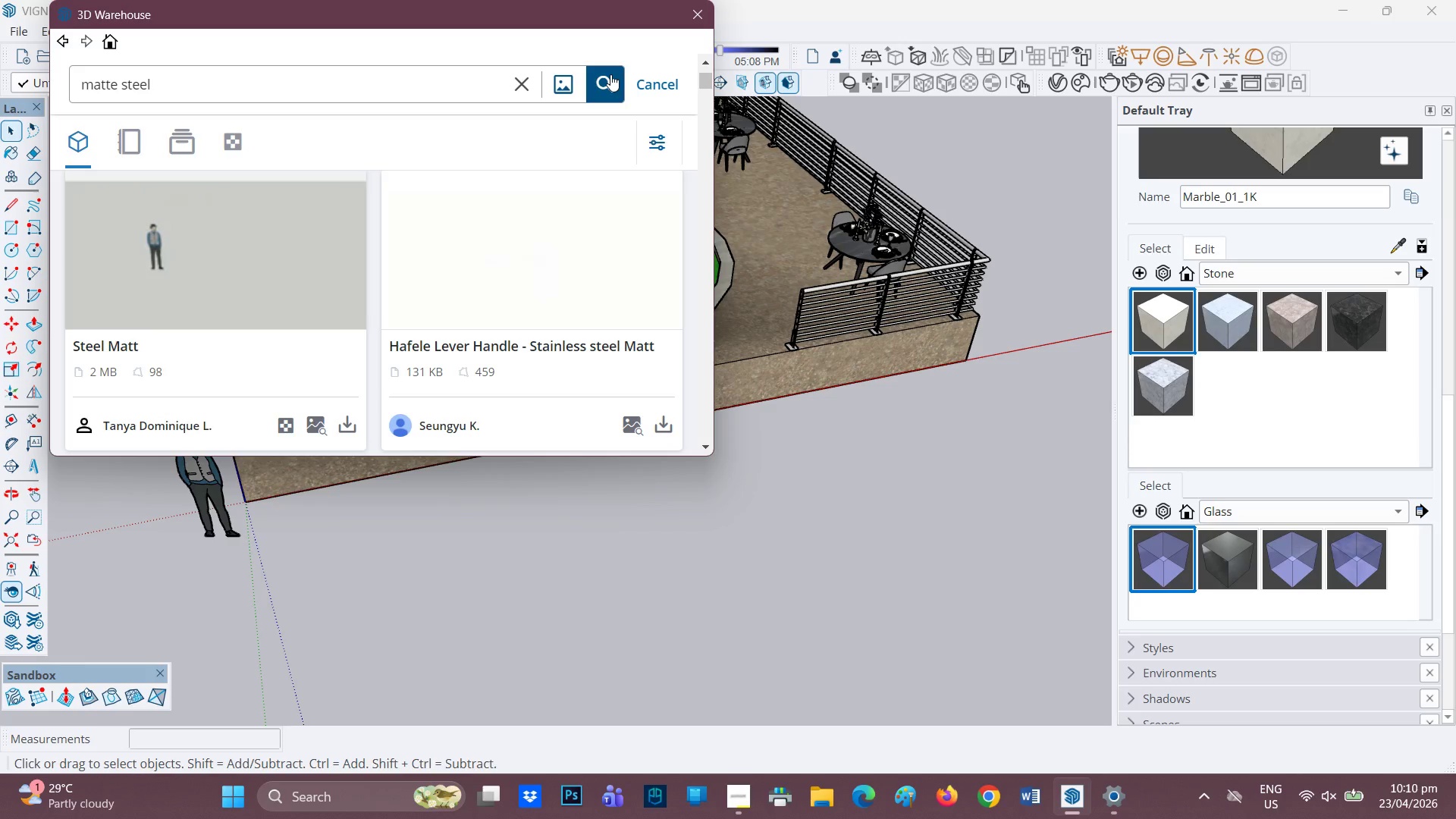 
wait(68.34)
 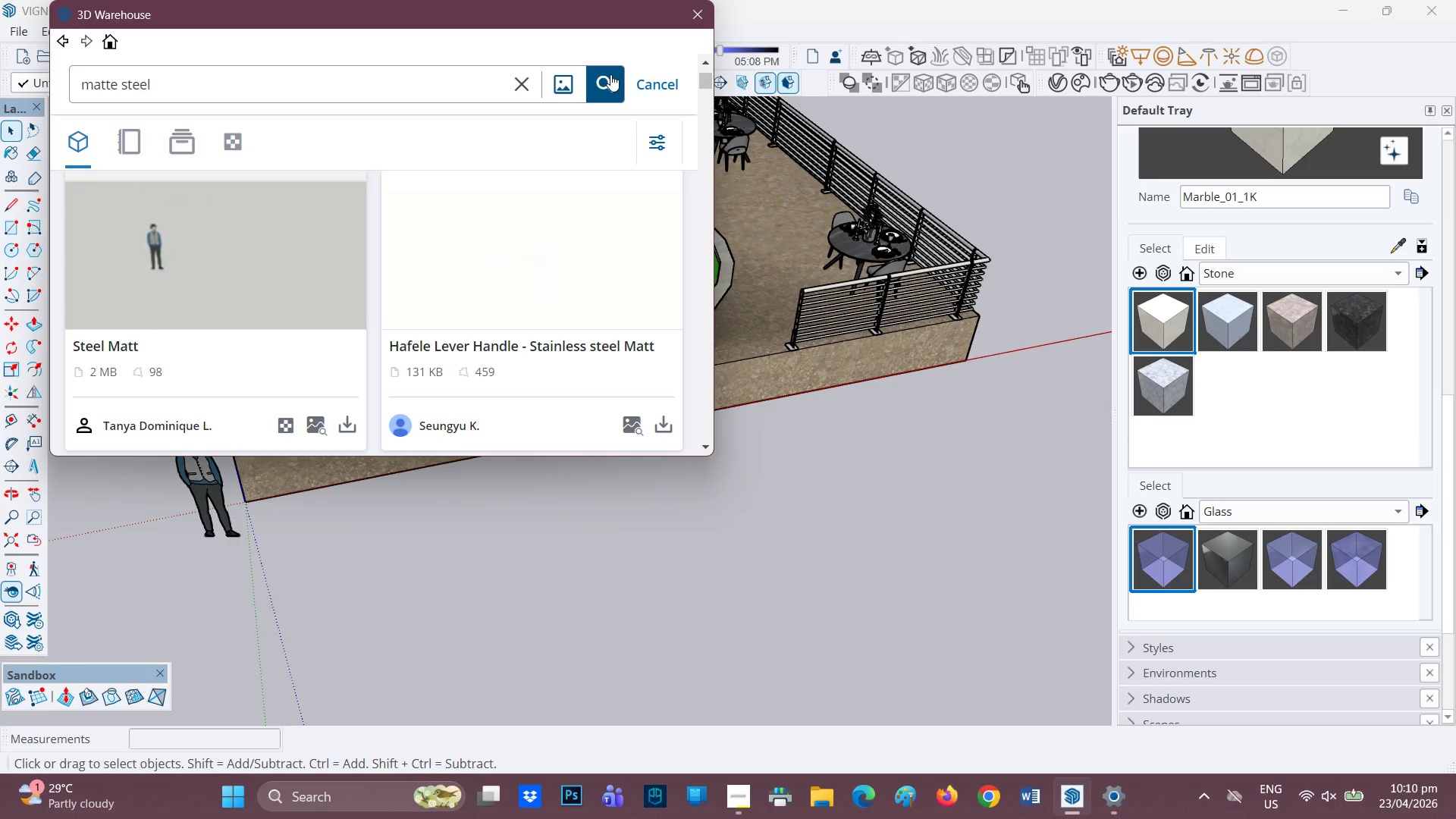 
left_click([226, 140])
 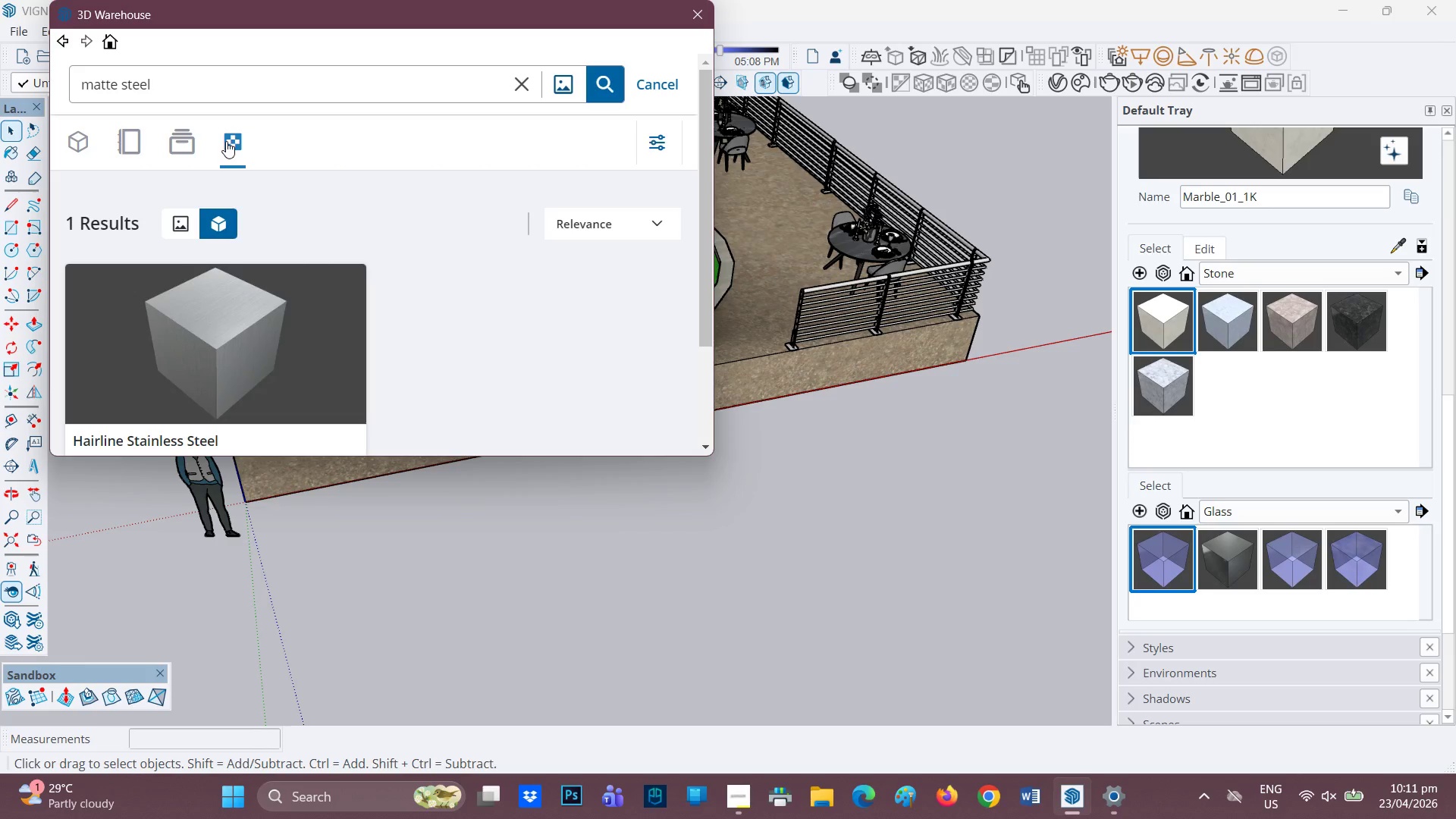 
wait(103.47)
 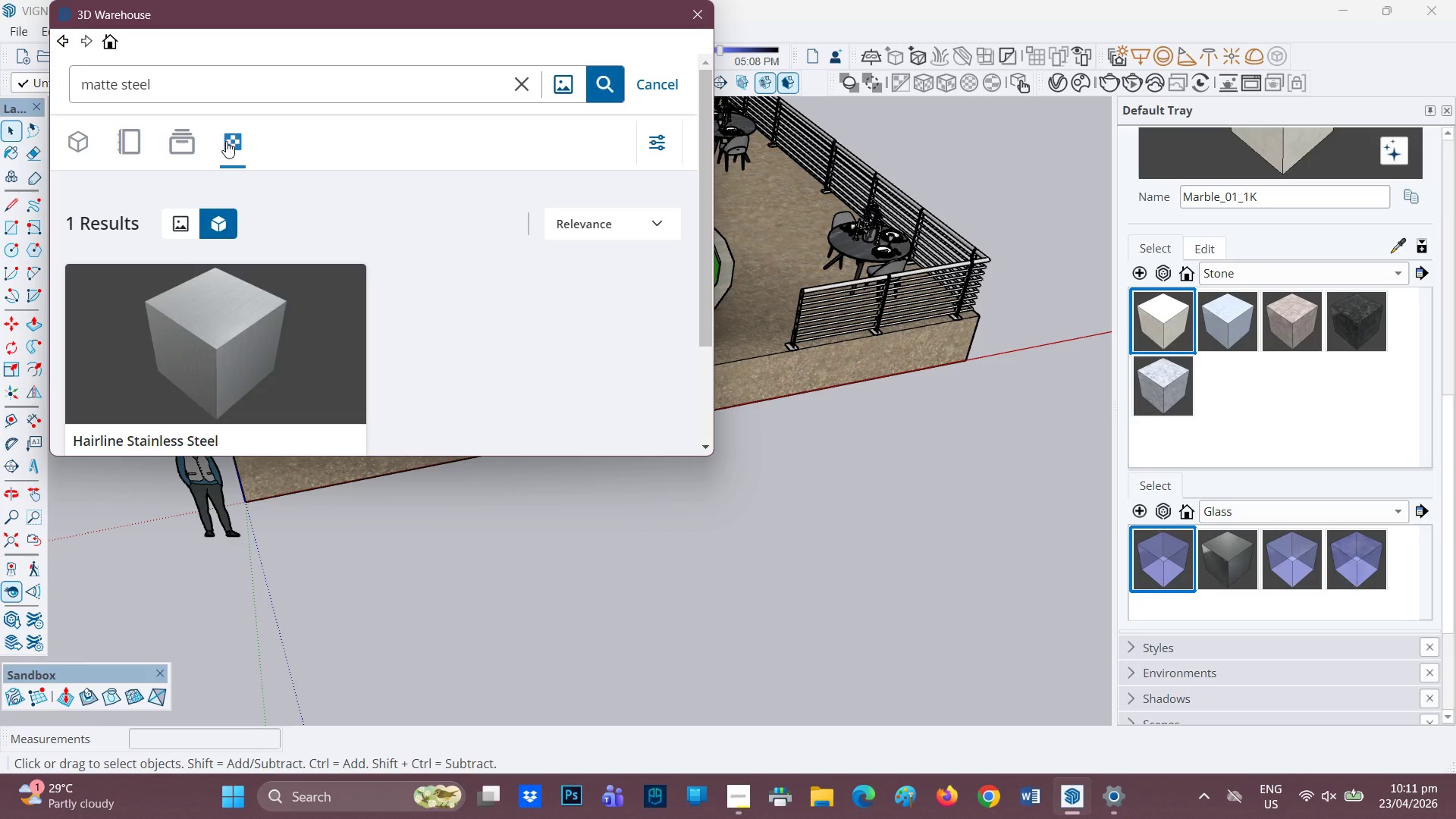 
scroll: coordinate [211, 305], scroll_direction: down, amount: 2.0
 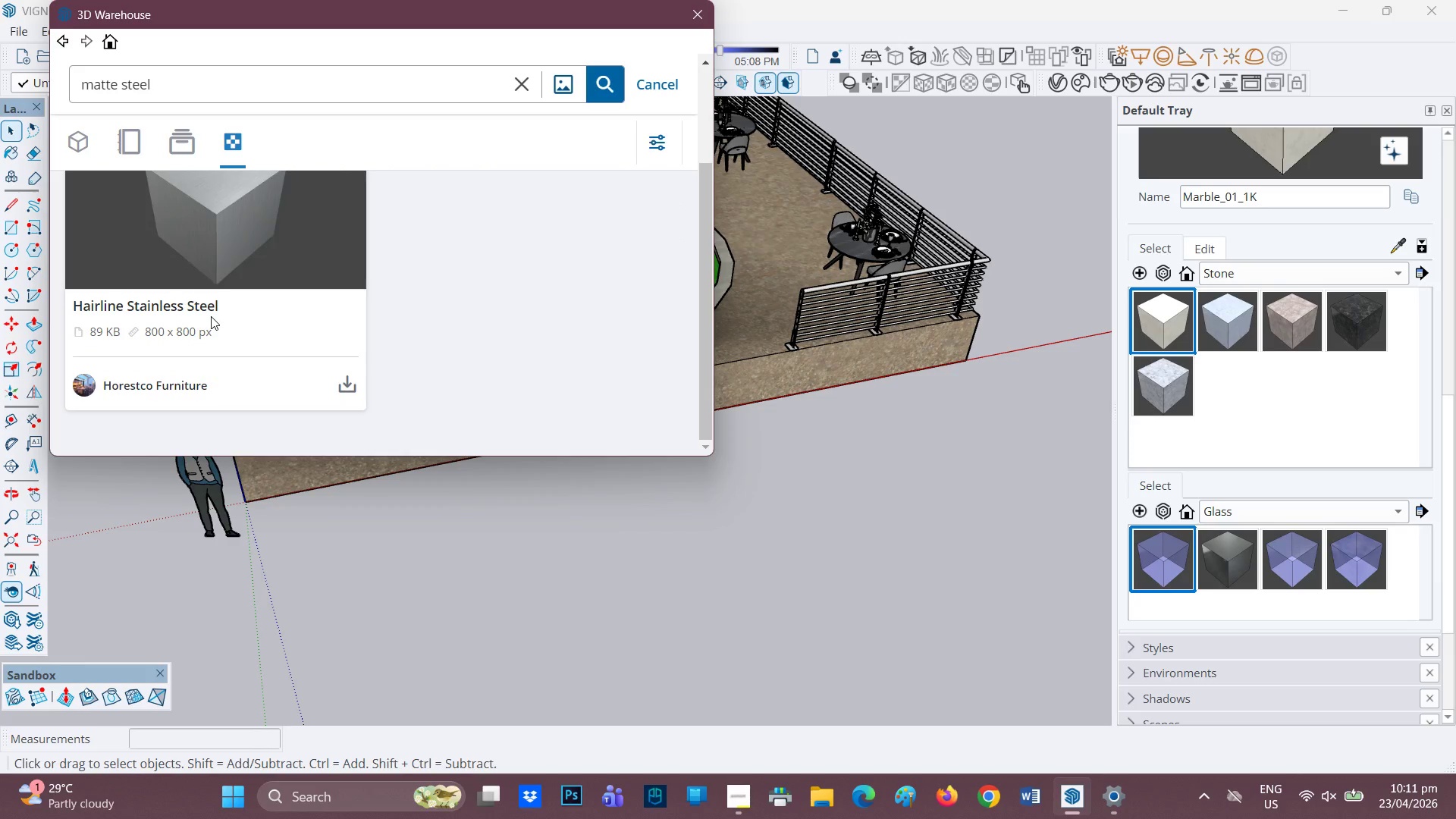 
scroll: coordinate [211, 316], scroll_direction: up, amount: 1.0
 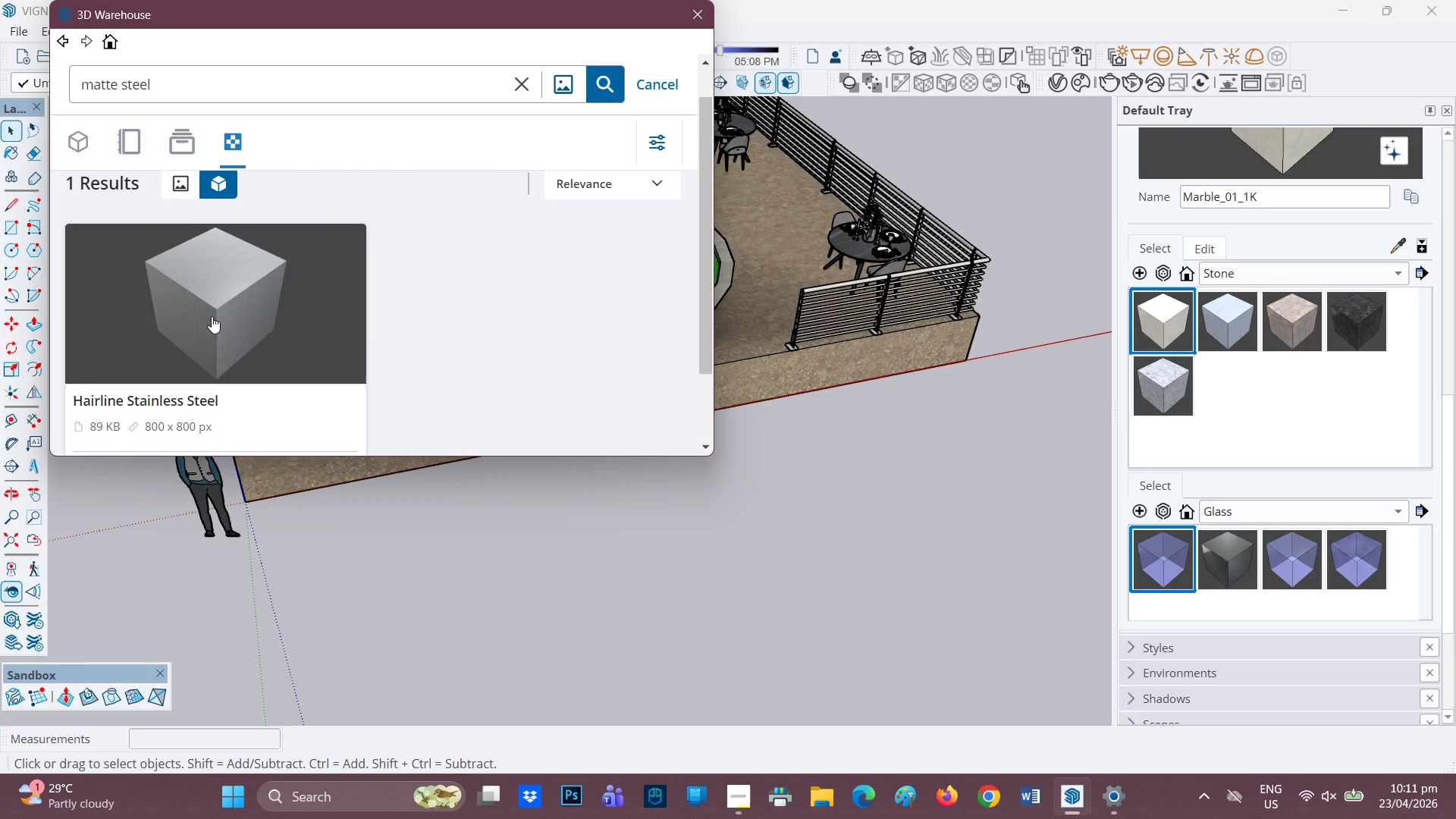 
scroll: coordinate [357, 335], scroll_direction: down, amount: 1.0
 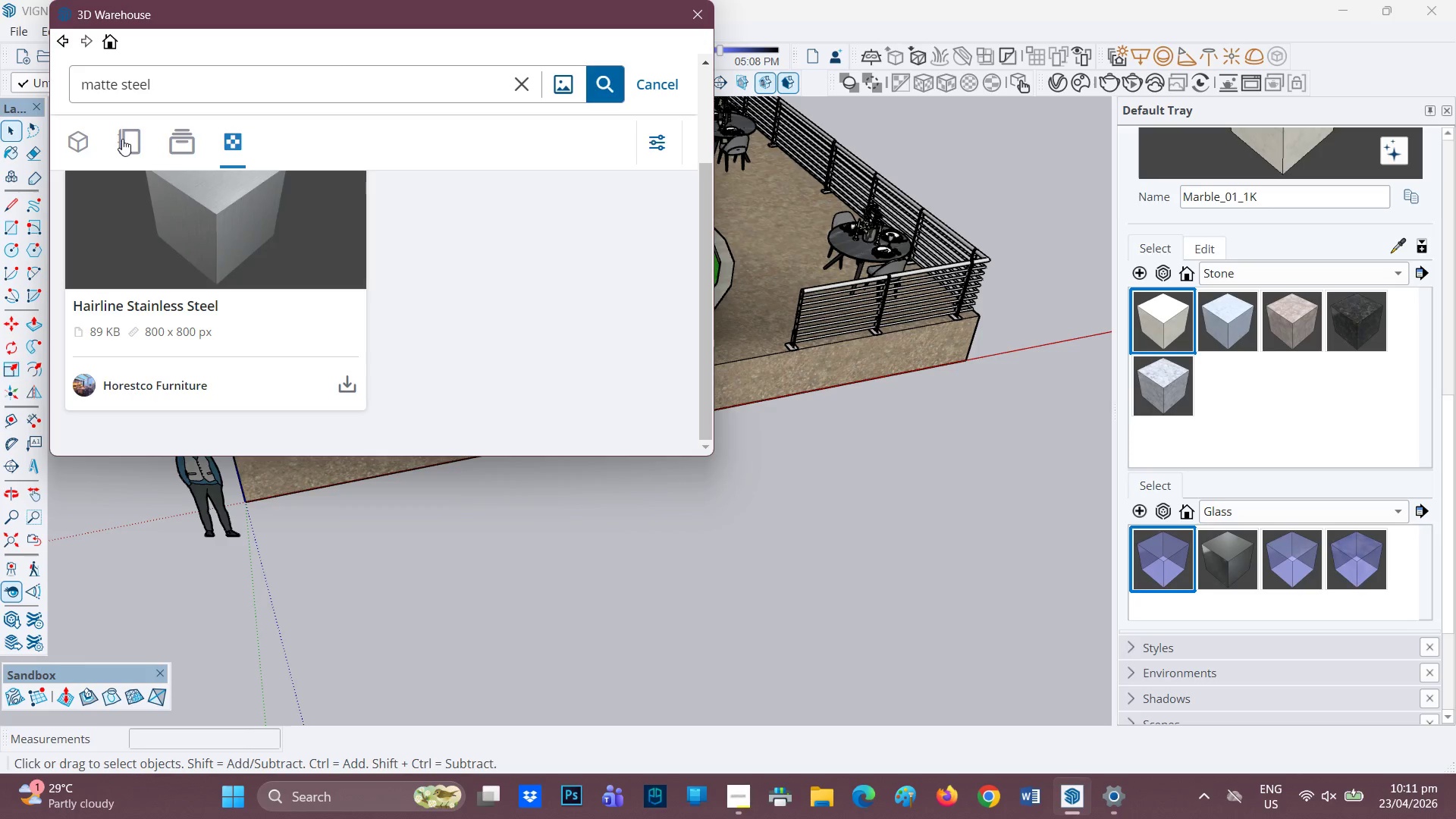 
left_click([77, 140])
 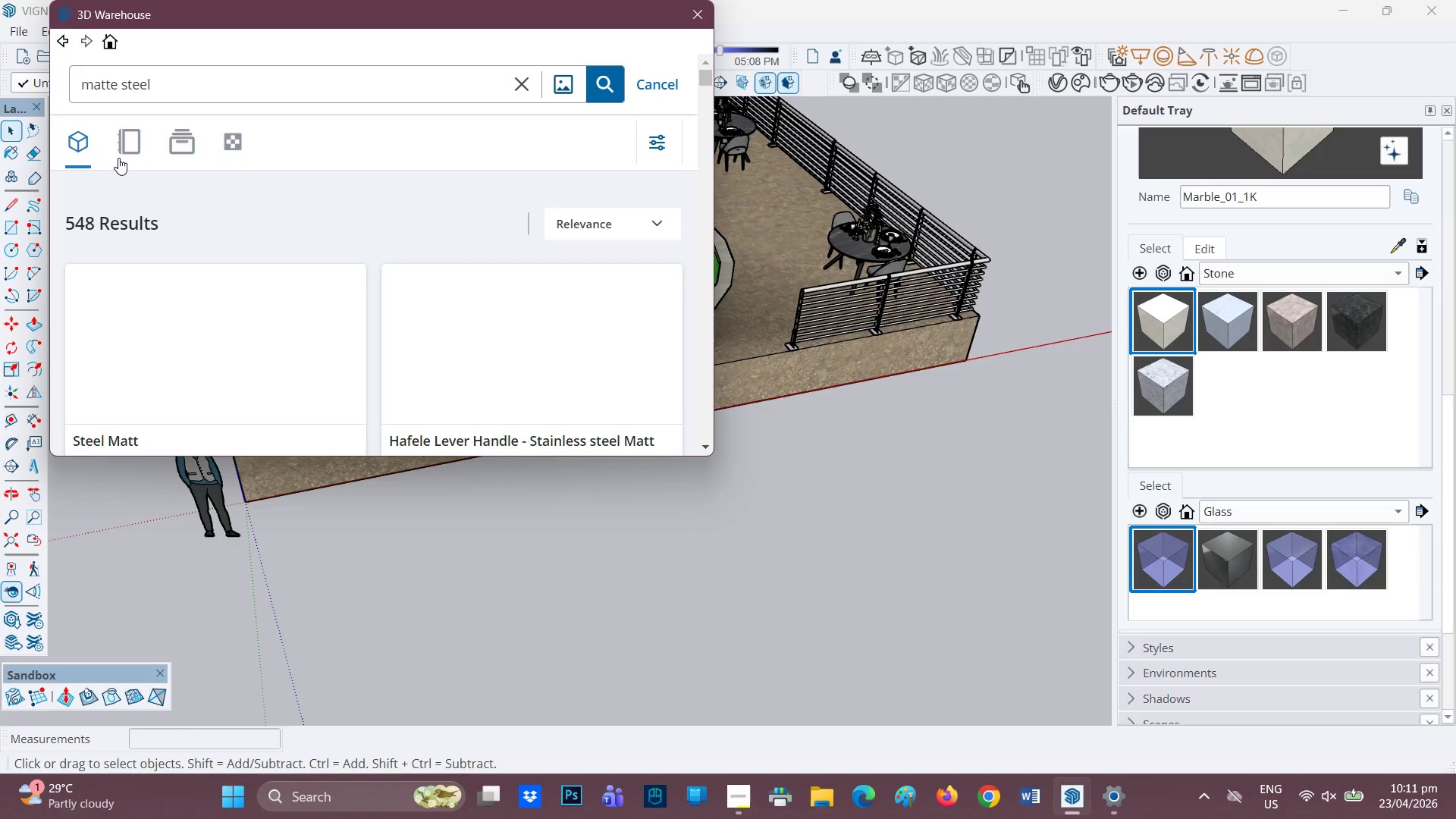 
scroll: coordinate [387, 315], scroll_direction: down, amount: 5.0
 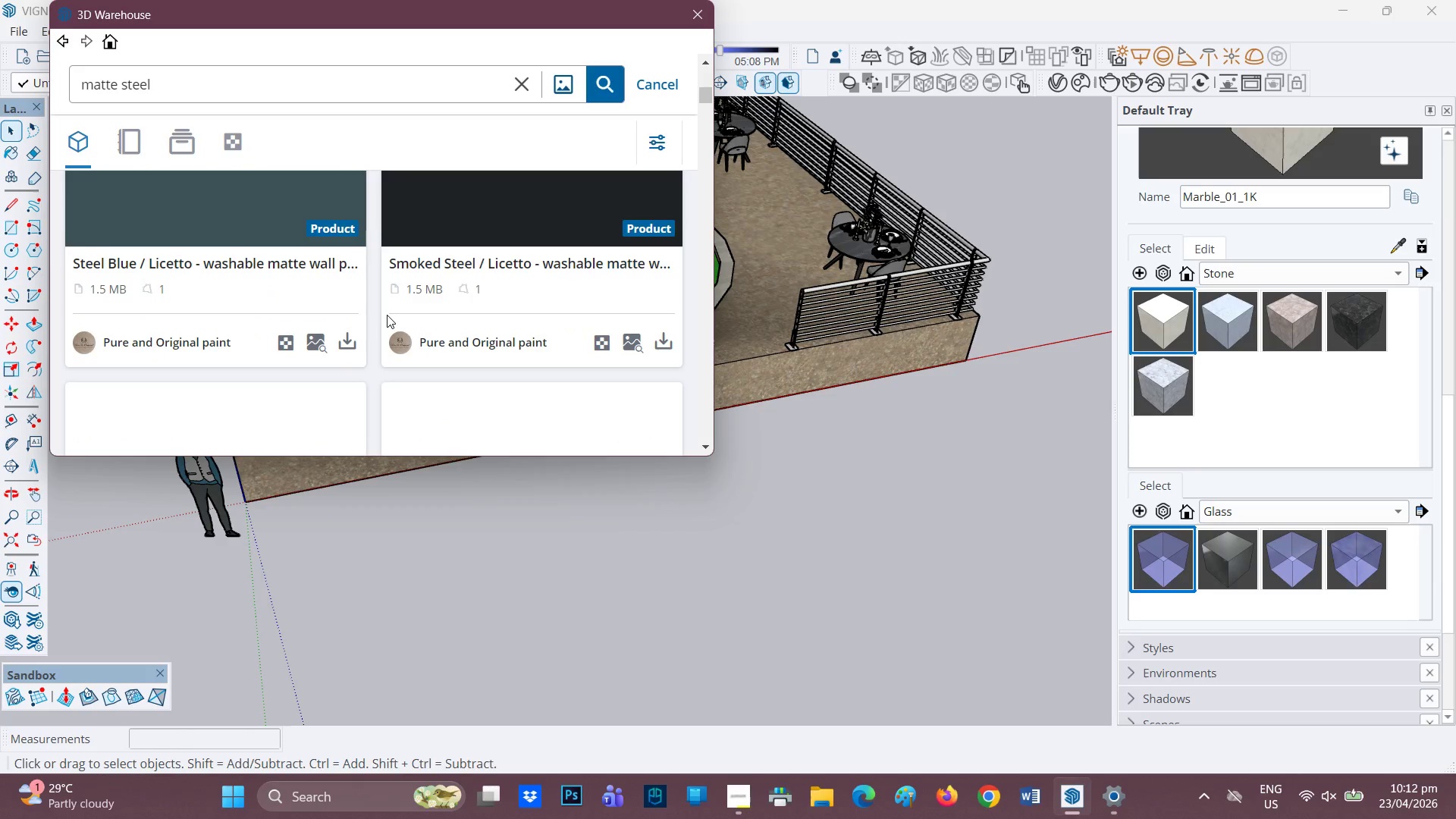 
scroll: coordinate [387, 315], scroll_direction: up, amount: 1.0
 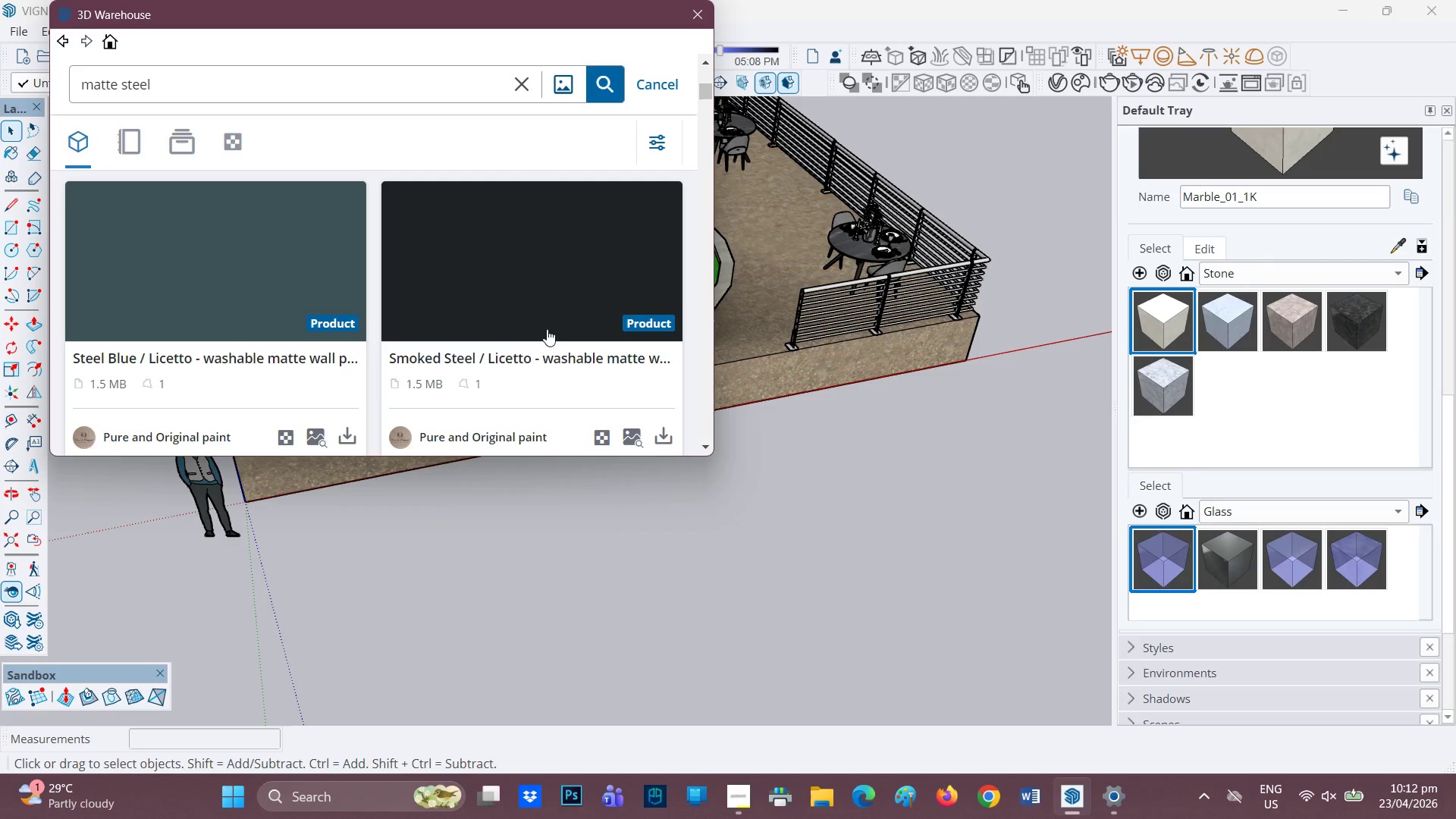 
scroll: coordinate [312, 309], scroll_direction: down, amount: 8.0
 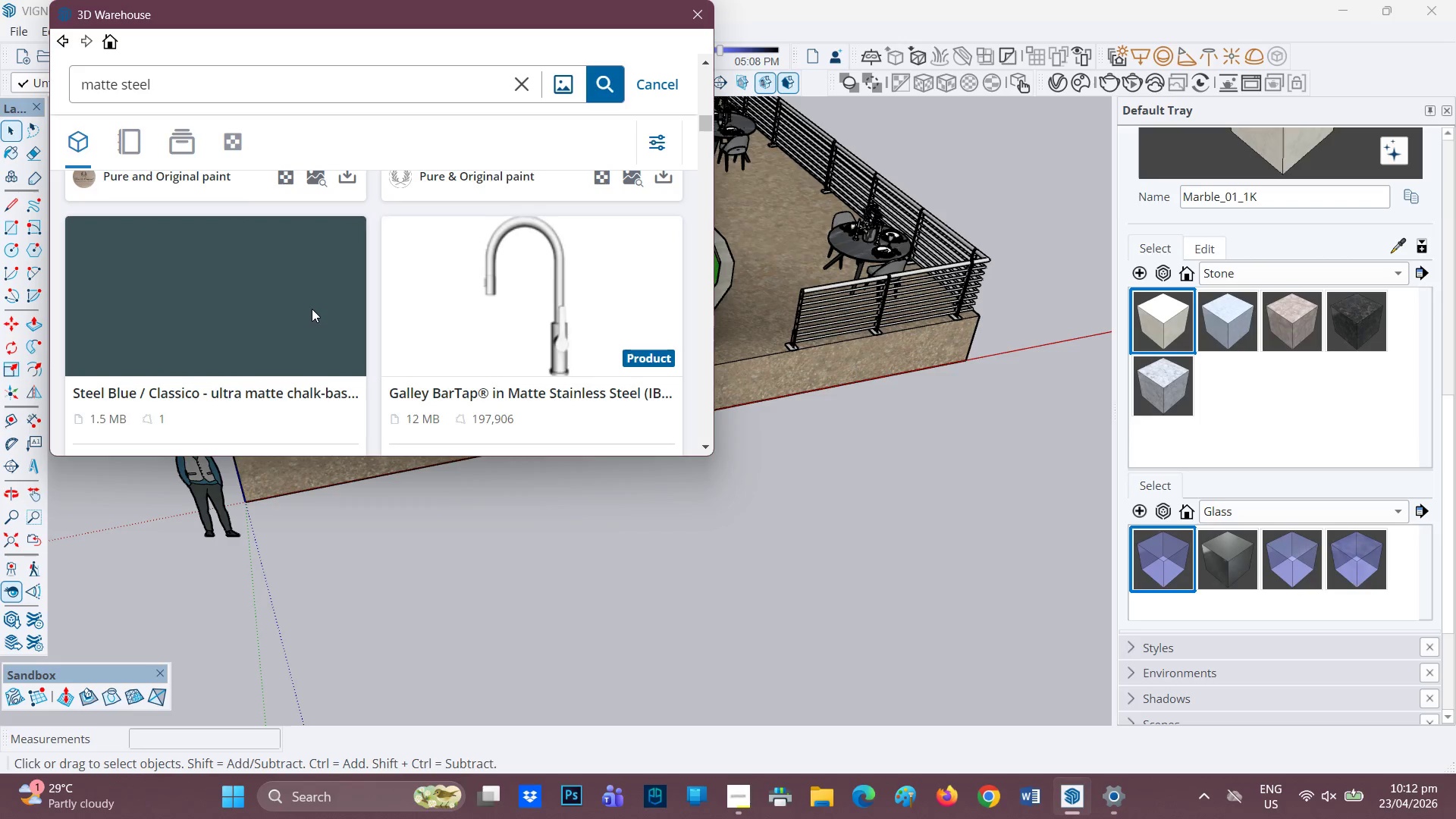 
scroll: coordinate [321, 270], scroll_direction: up, amount: 5.0
 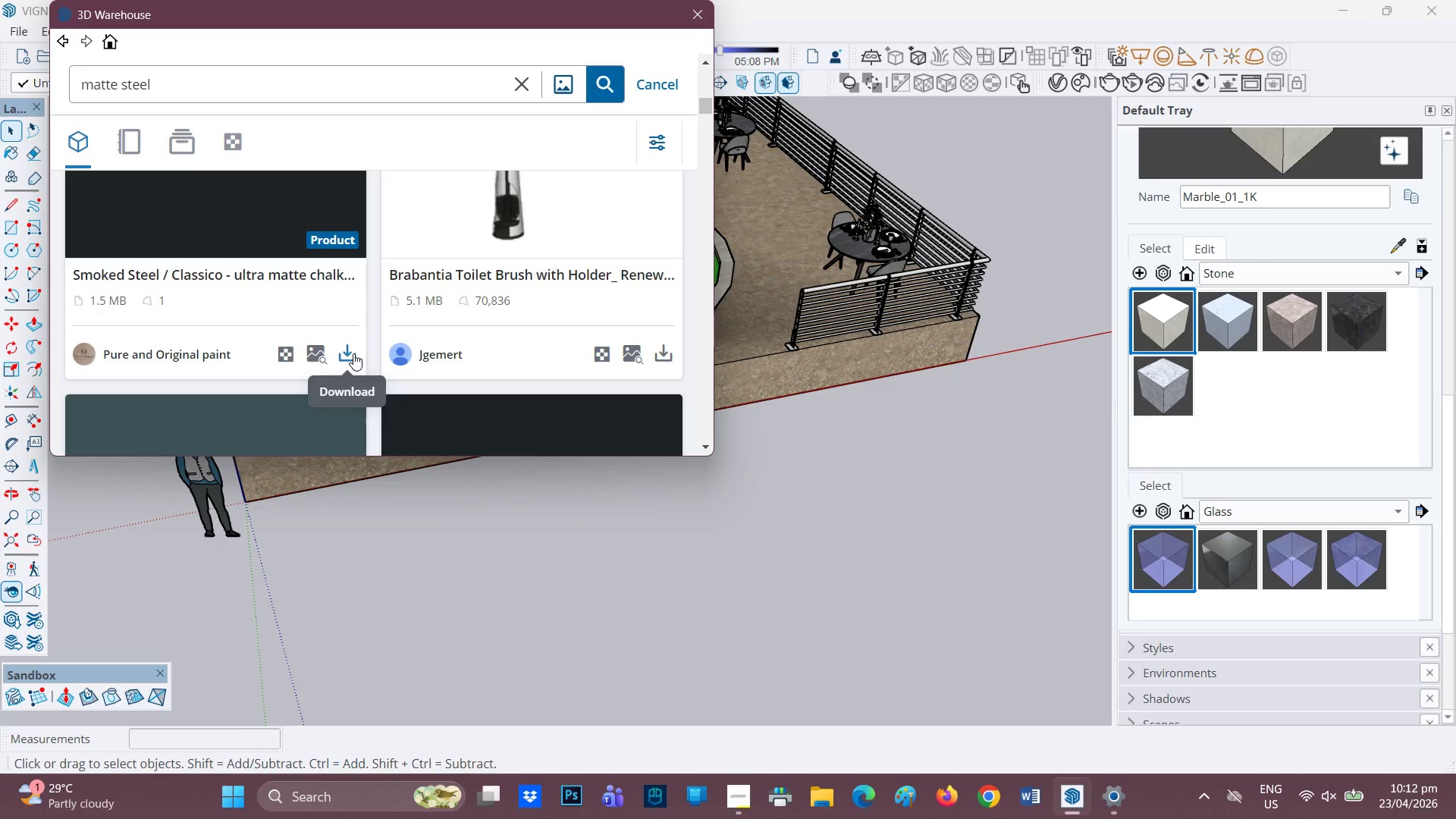 
left_click([311, 344])
 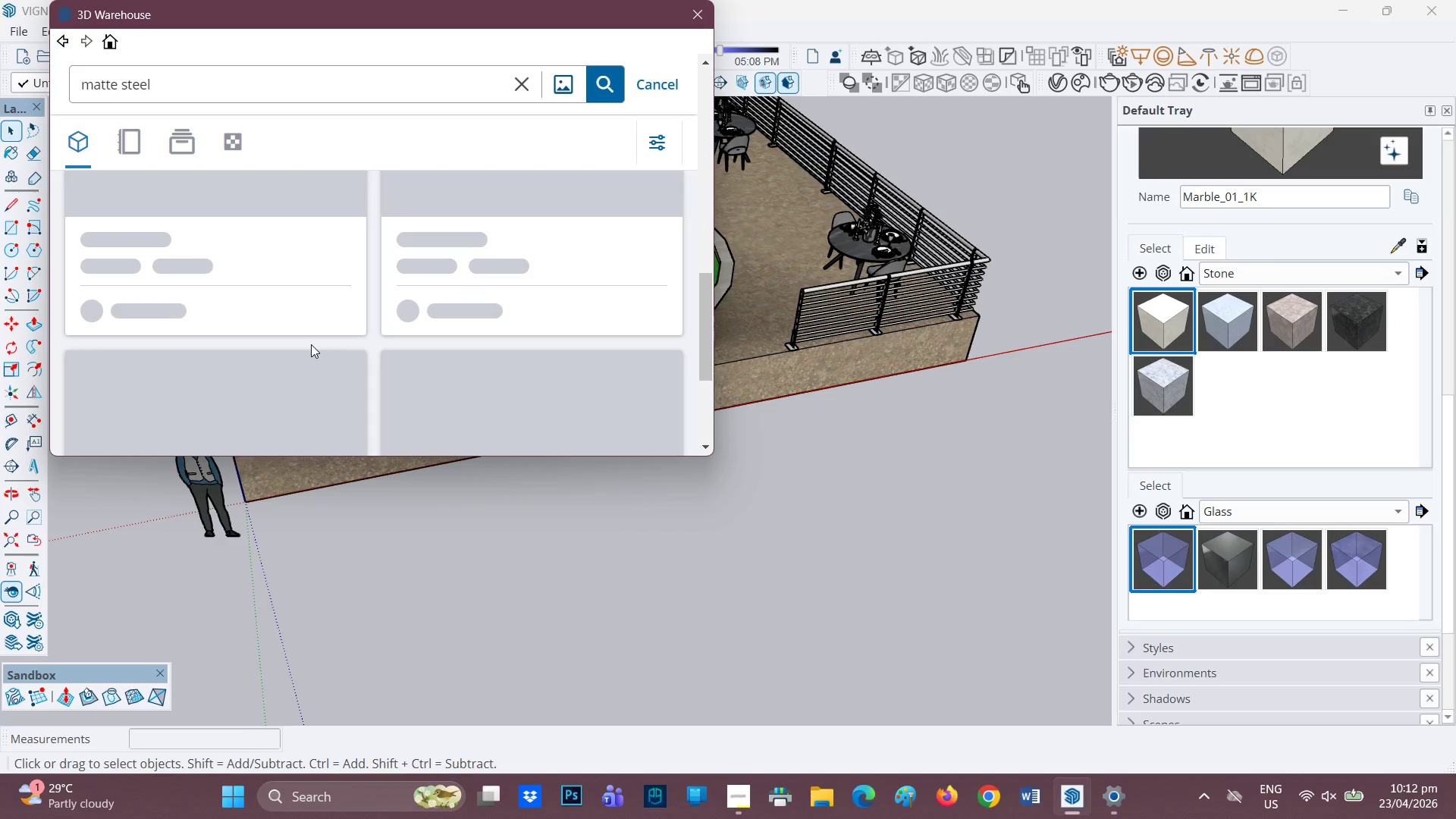 
wait(35.16)
 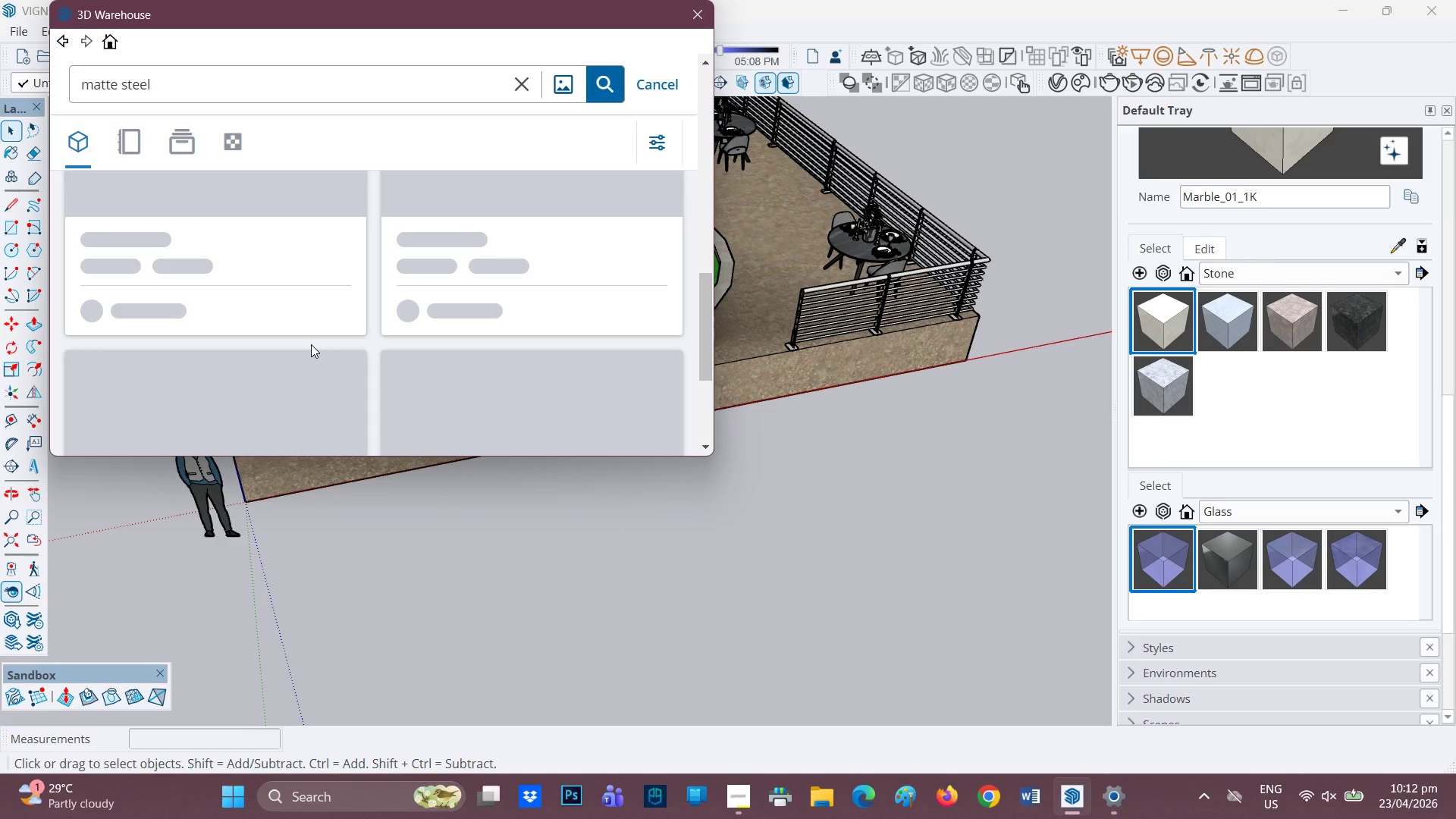 
scroll: coordinate [309, 352], scroll_direction: down, amount: 7.0
 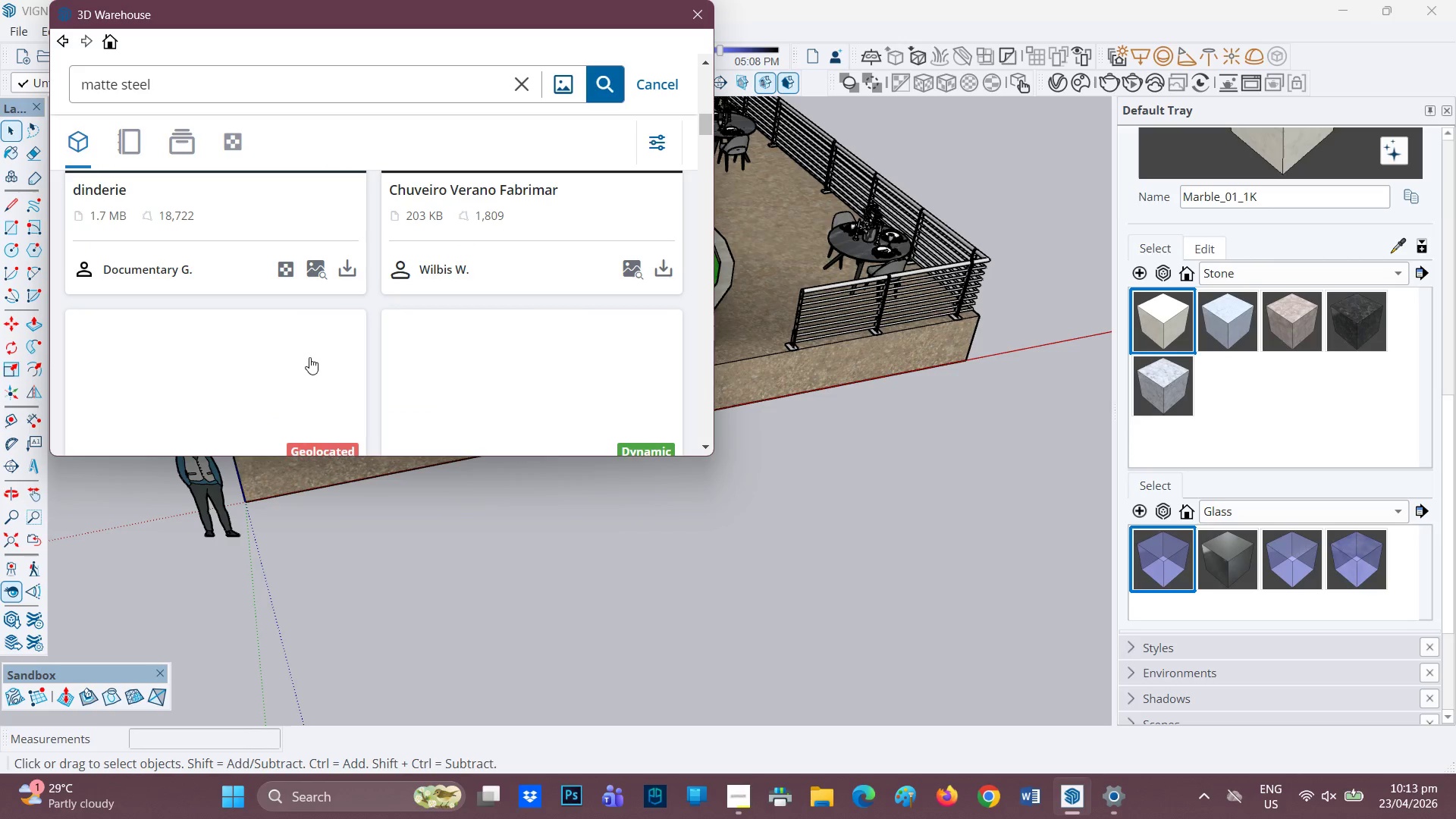 
scroll: coordinate [309, 357], scroll_direction: up, amount: 9.0
 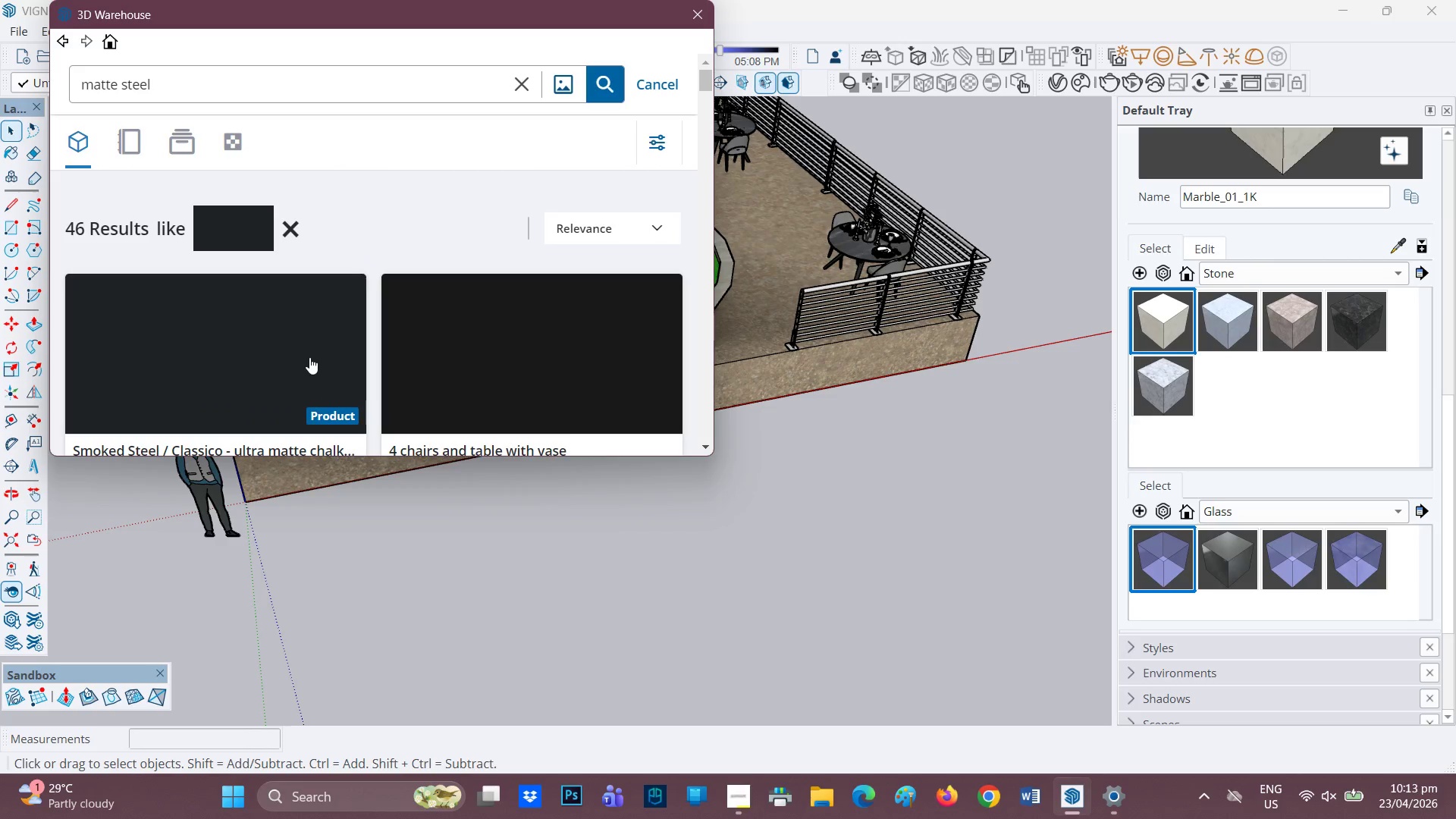 
scroll: coordinate [309, 357], scroll_direction: down, amount: 2.0
 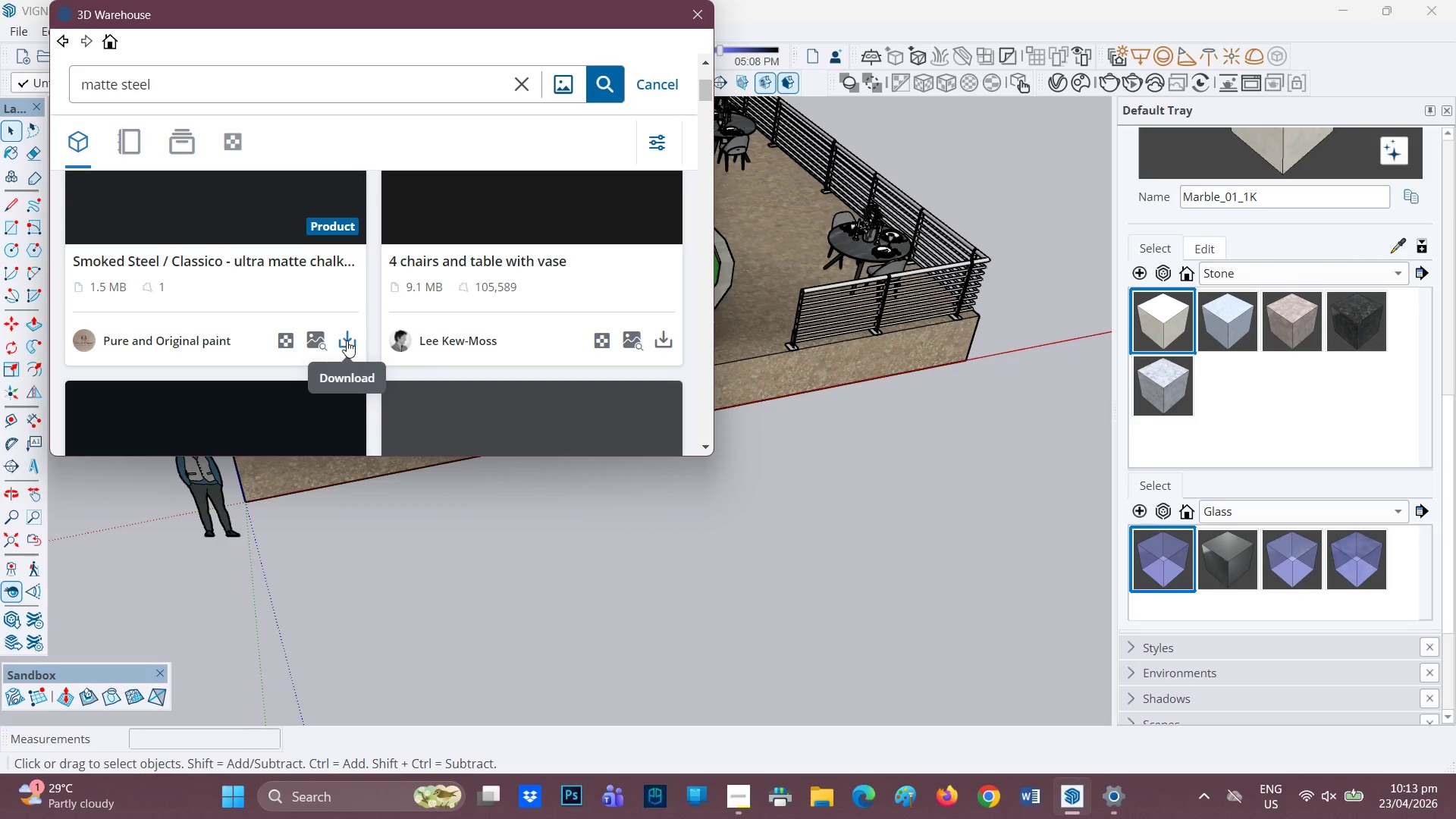 
left_click([347, 340])
 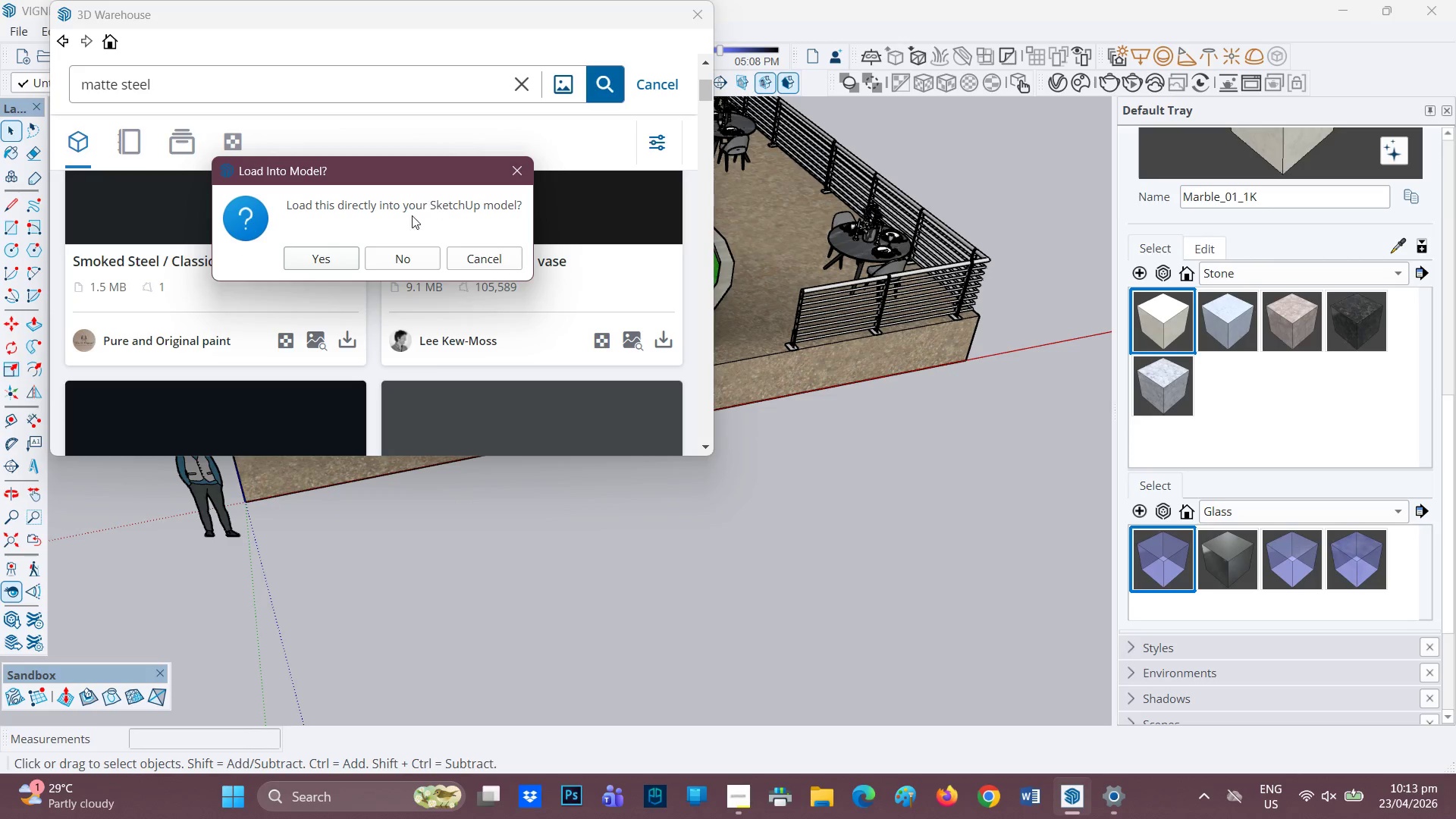 
left_click([331, 259])
 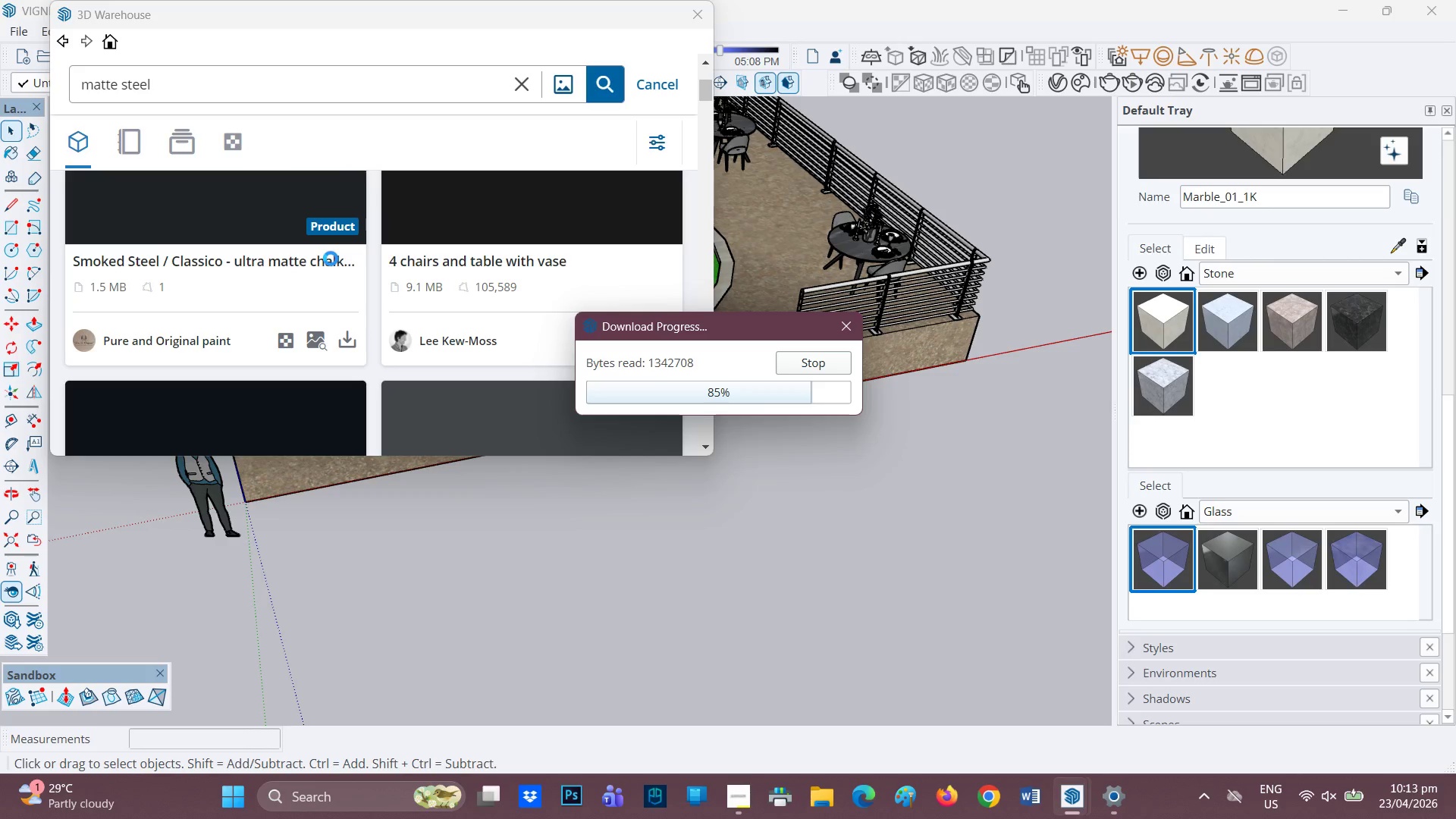 
wait(53.19)
 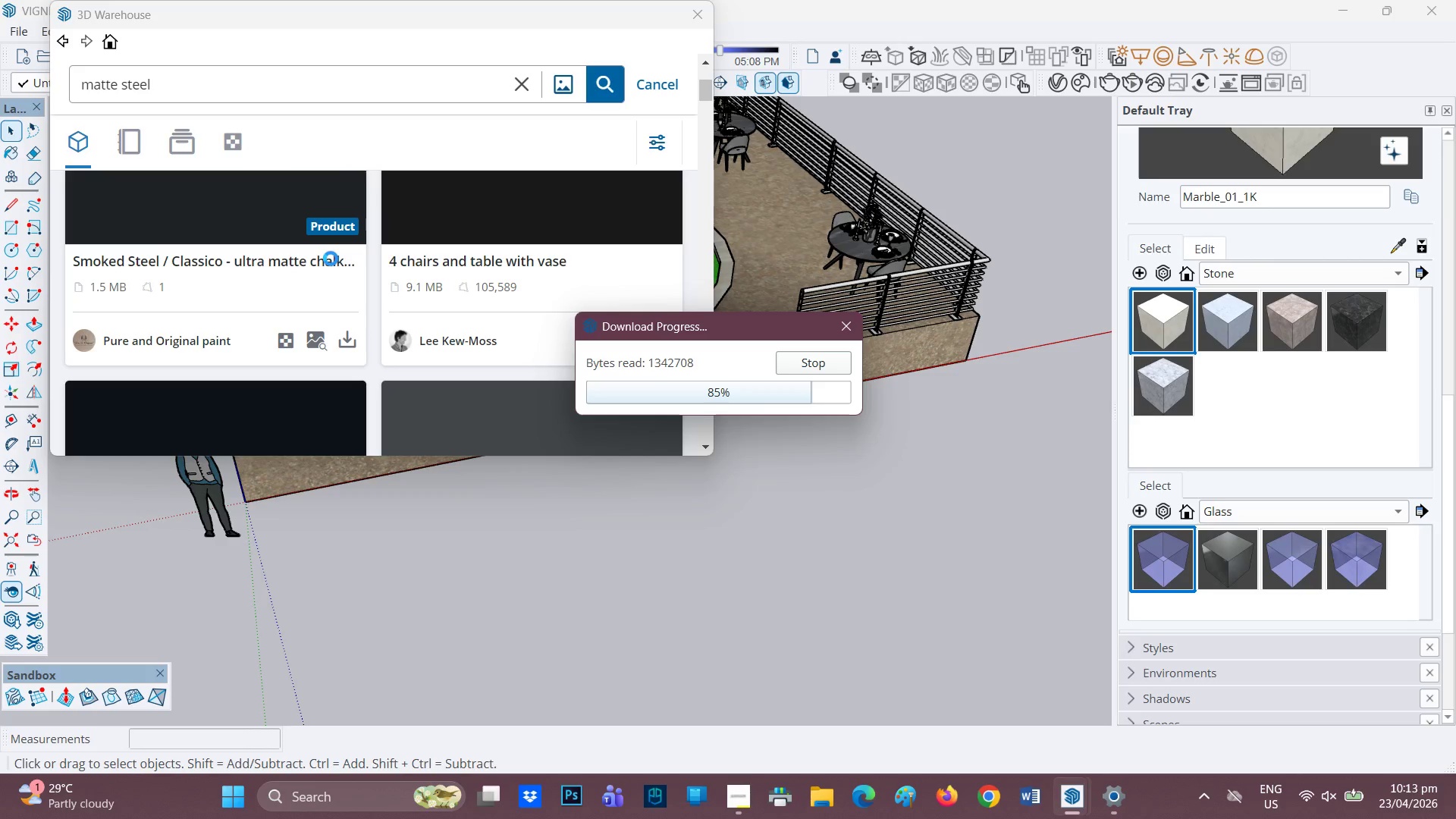 
scroll: coordinate [403, 334], scroll_direction: up, amount: 1.0
 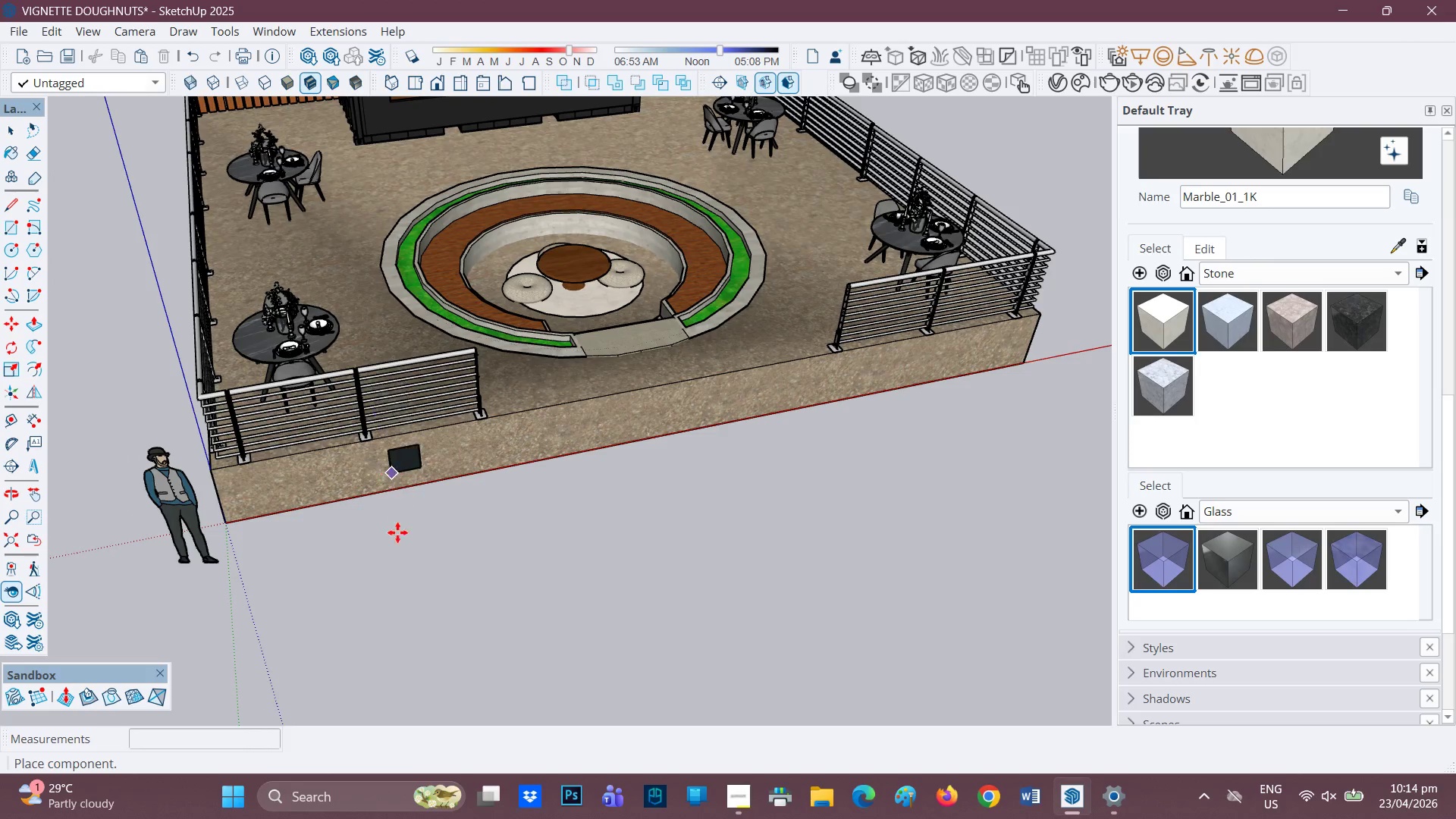 
left_click([388, 582])
 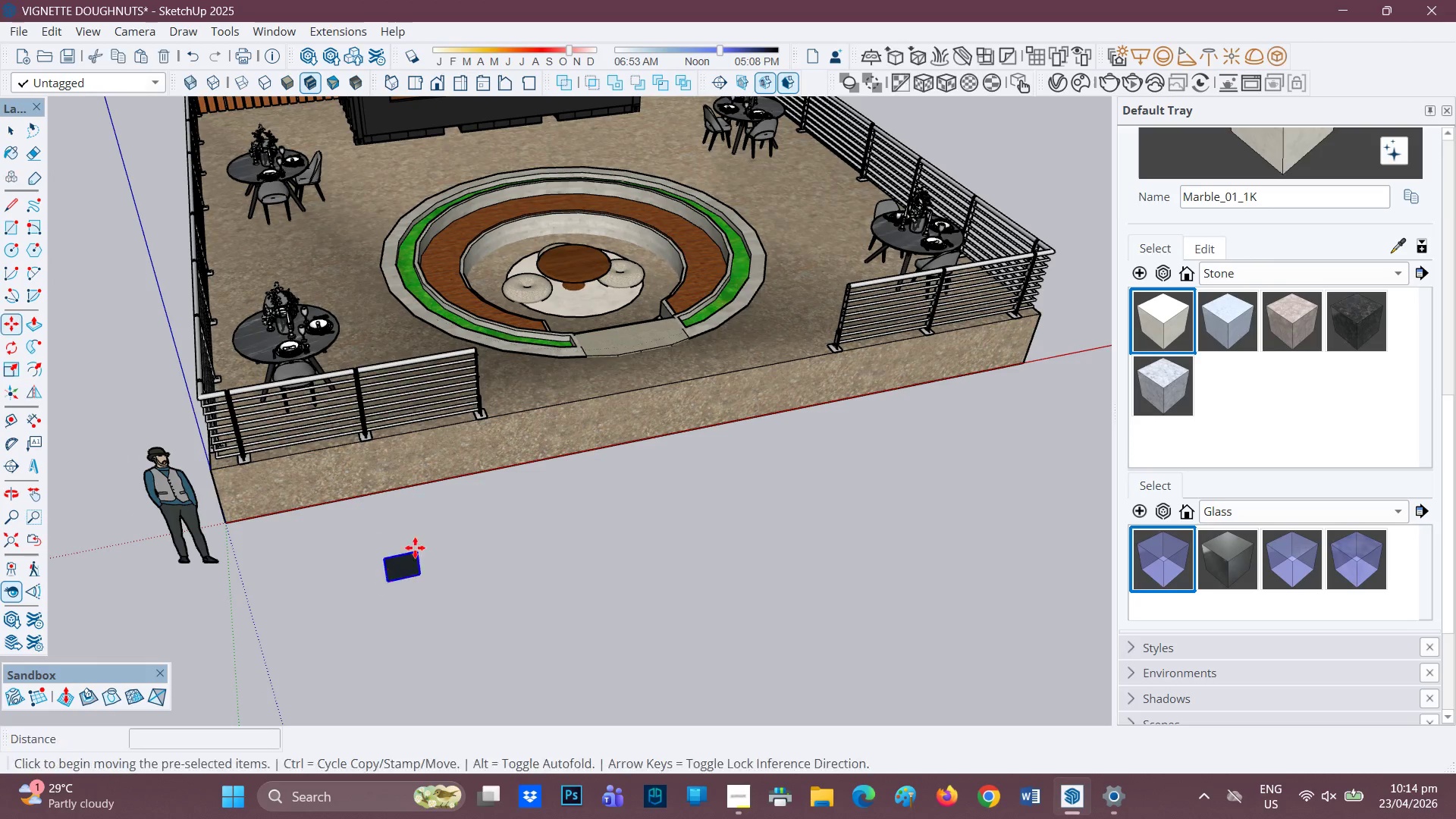 
scroll: coordinate [529, 467], scroll_direction: up, amount: 2.0
 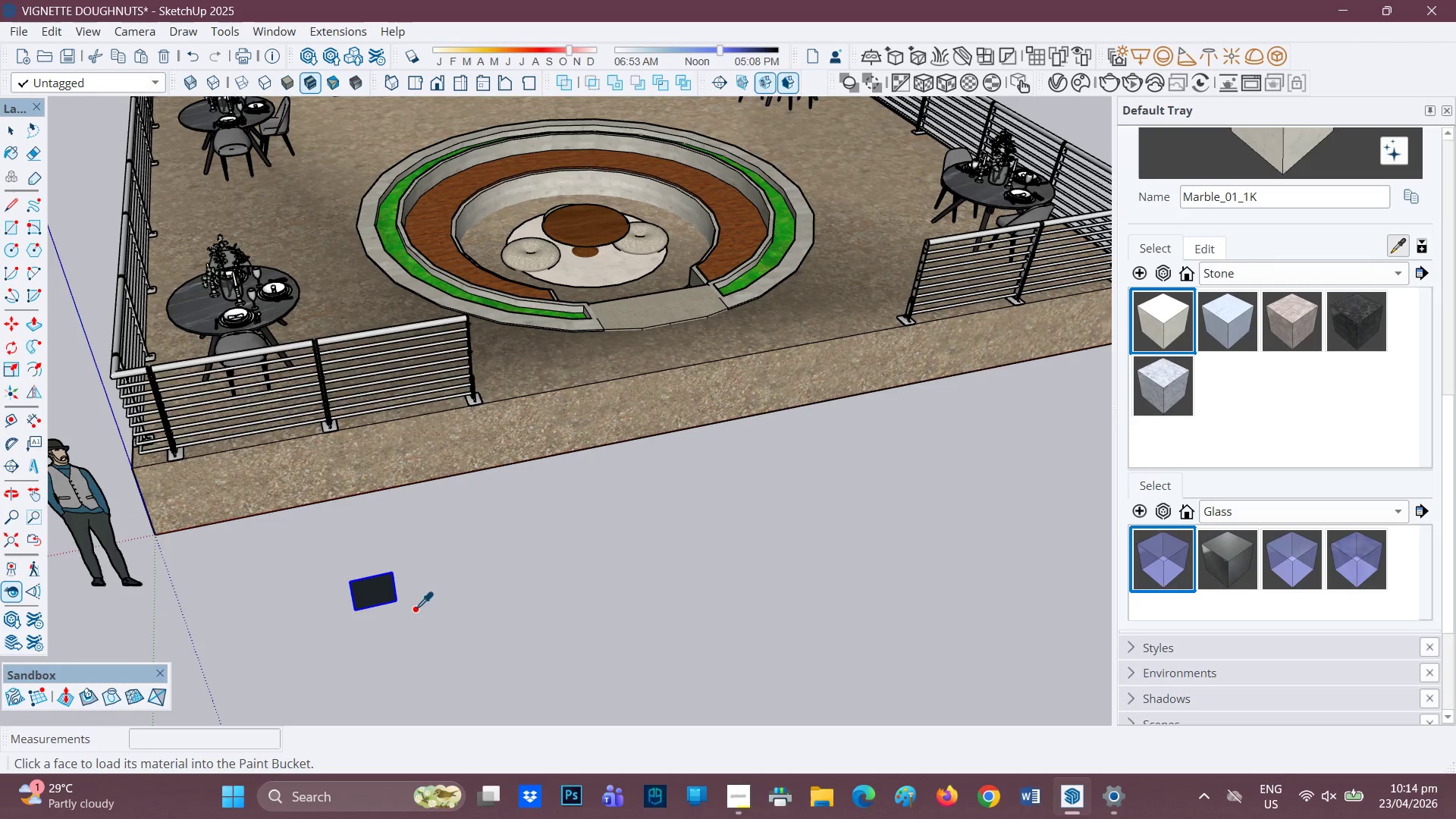 
left_click([370, 590])
 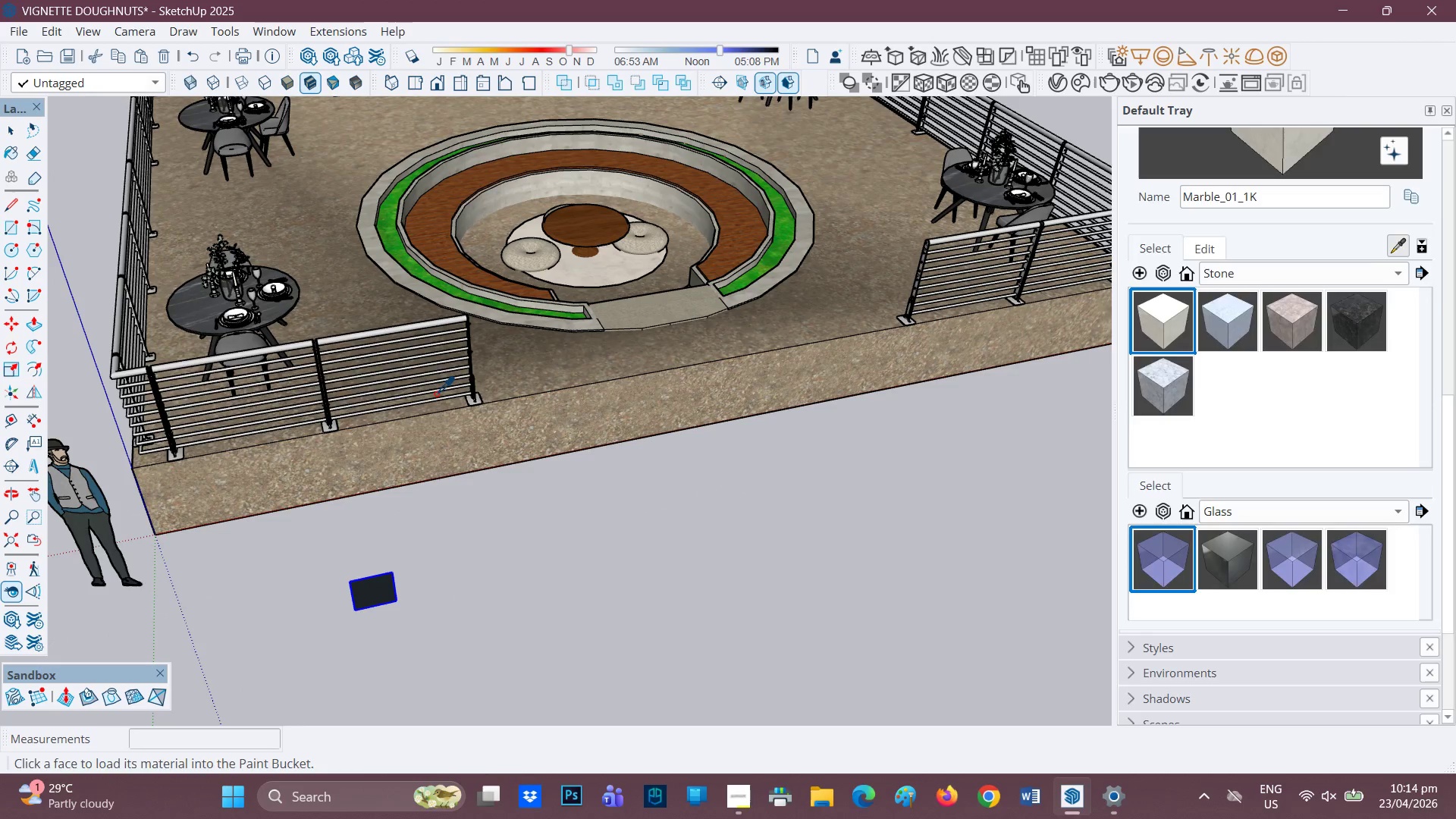 
scroll: coordinate [366, 369], scroll_direction: up, amount: 7.0
 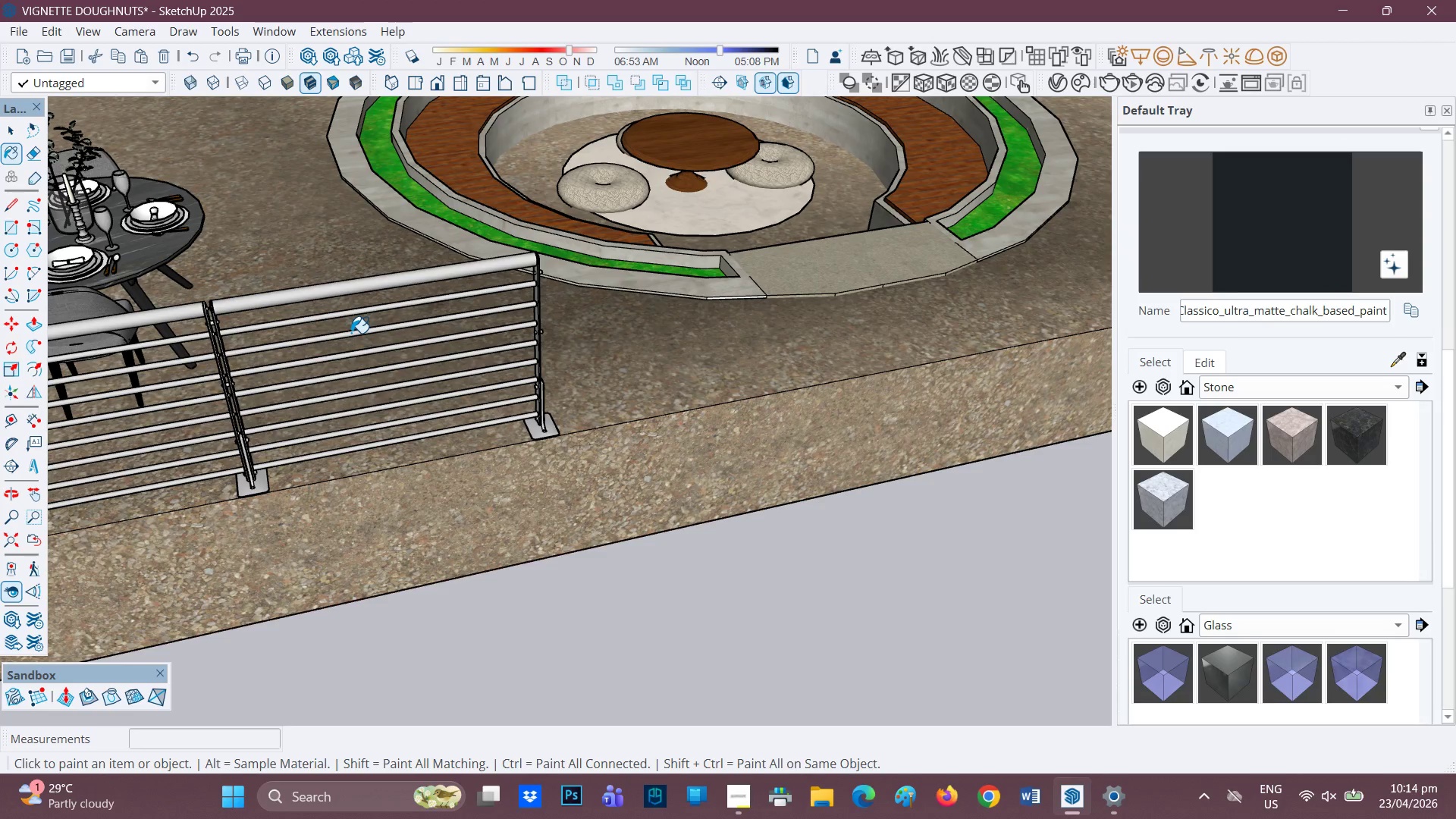 
key(Space)
 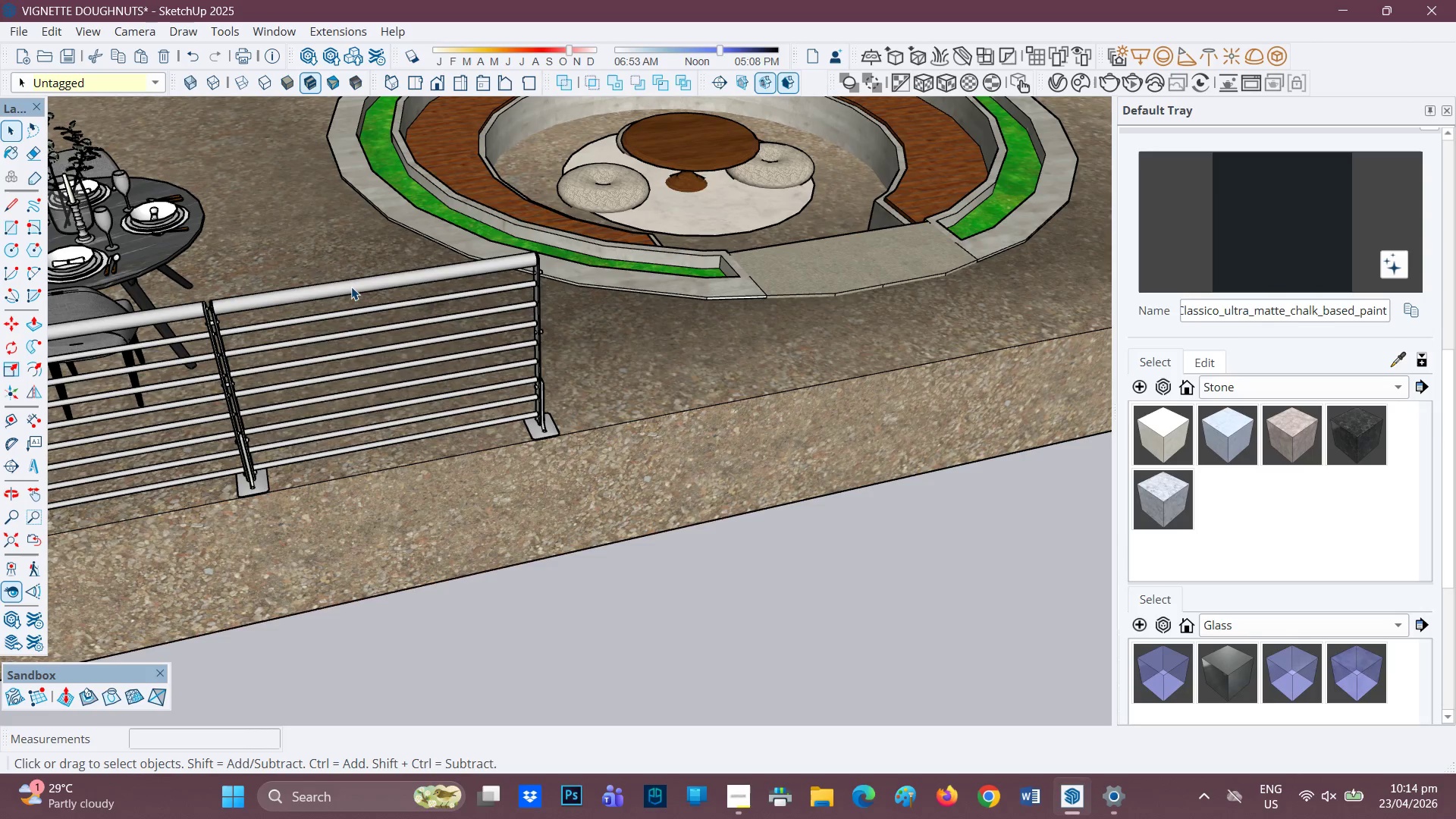 
double_click([351, 287])
 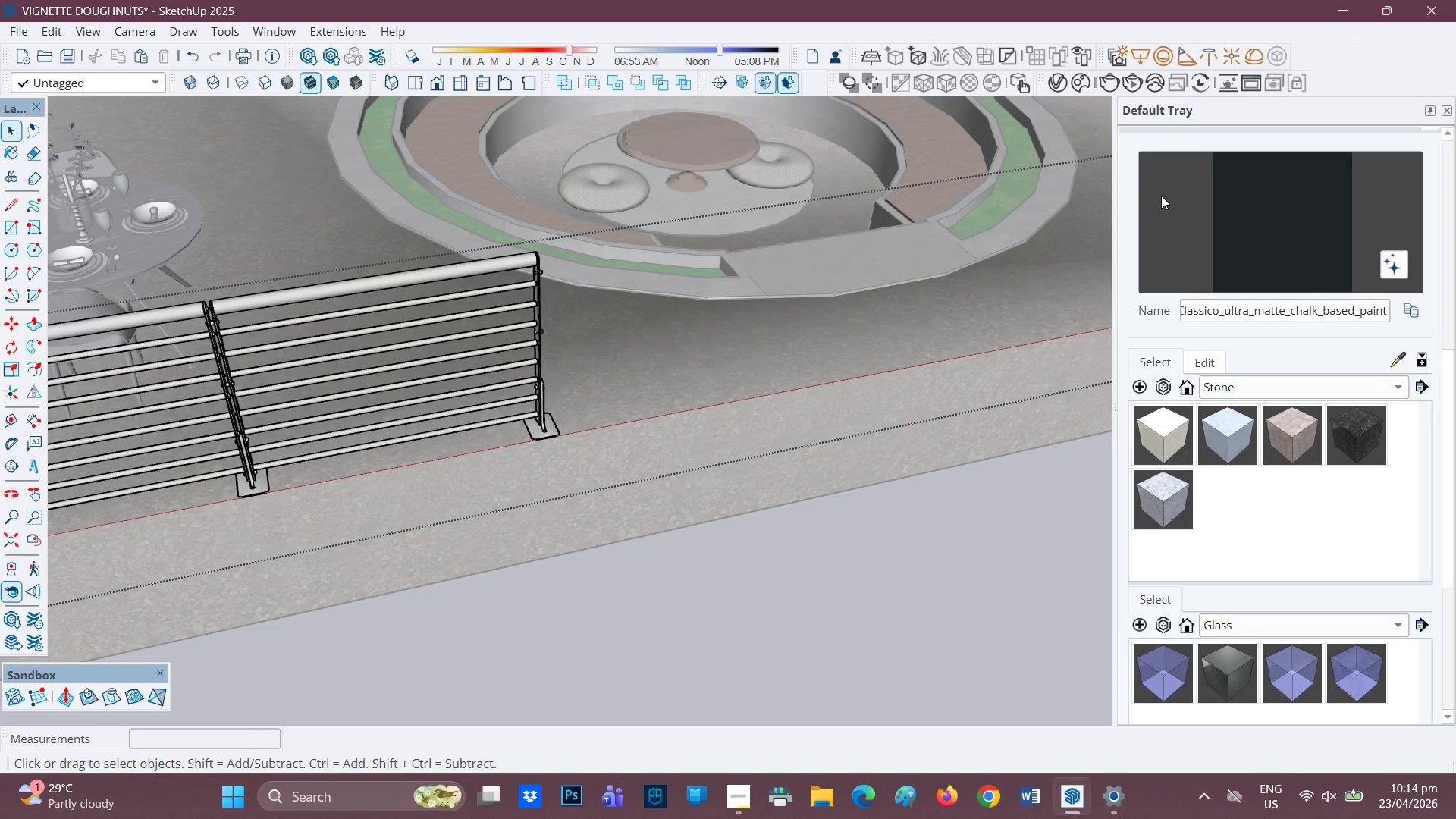 
left_click_drag(start_coordinate=[1320, 219], to_coordinate=[1308, 219])
 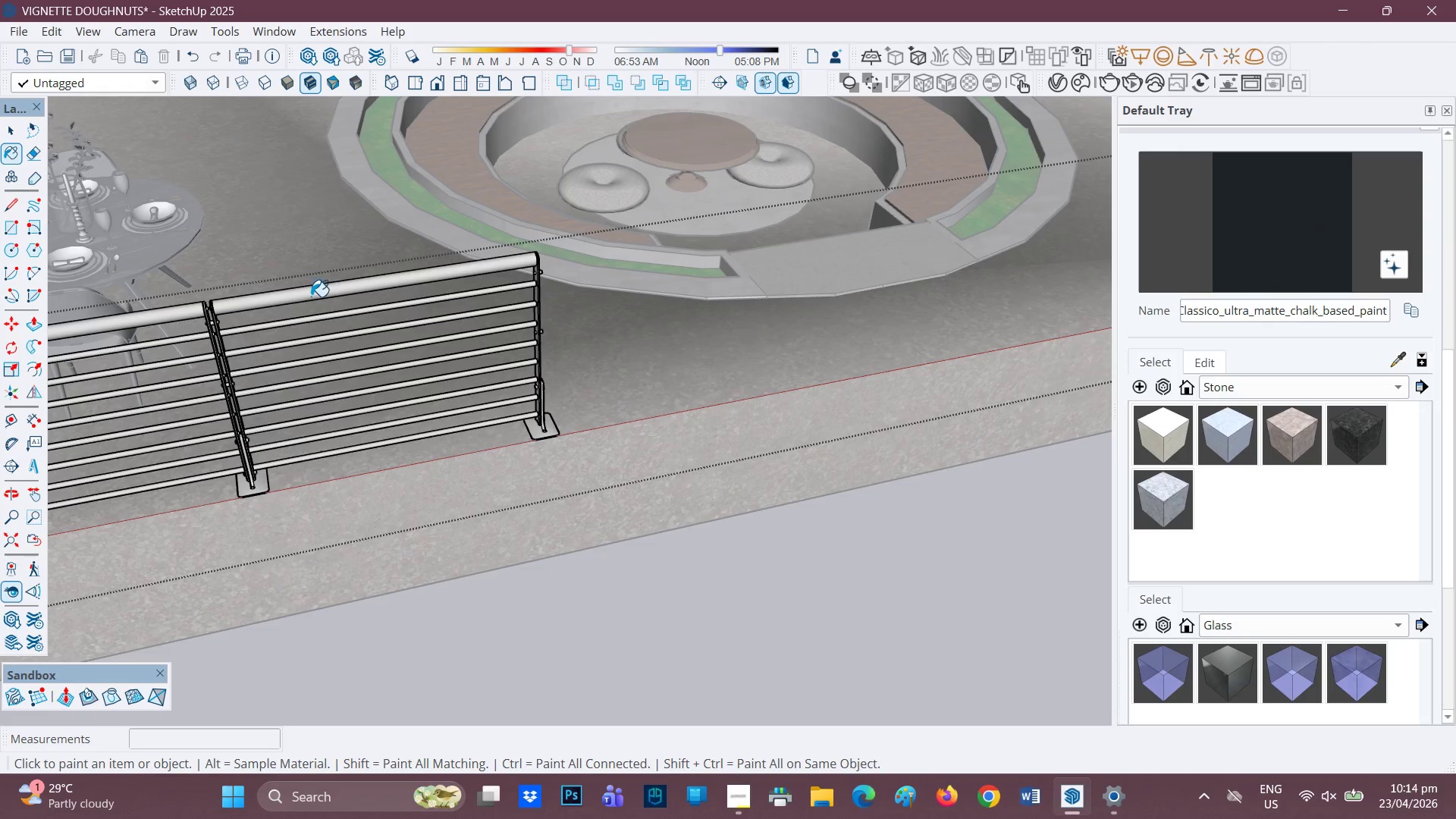 
left_click([312, 297])
 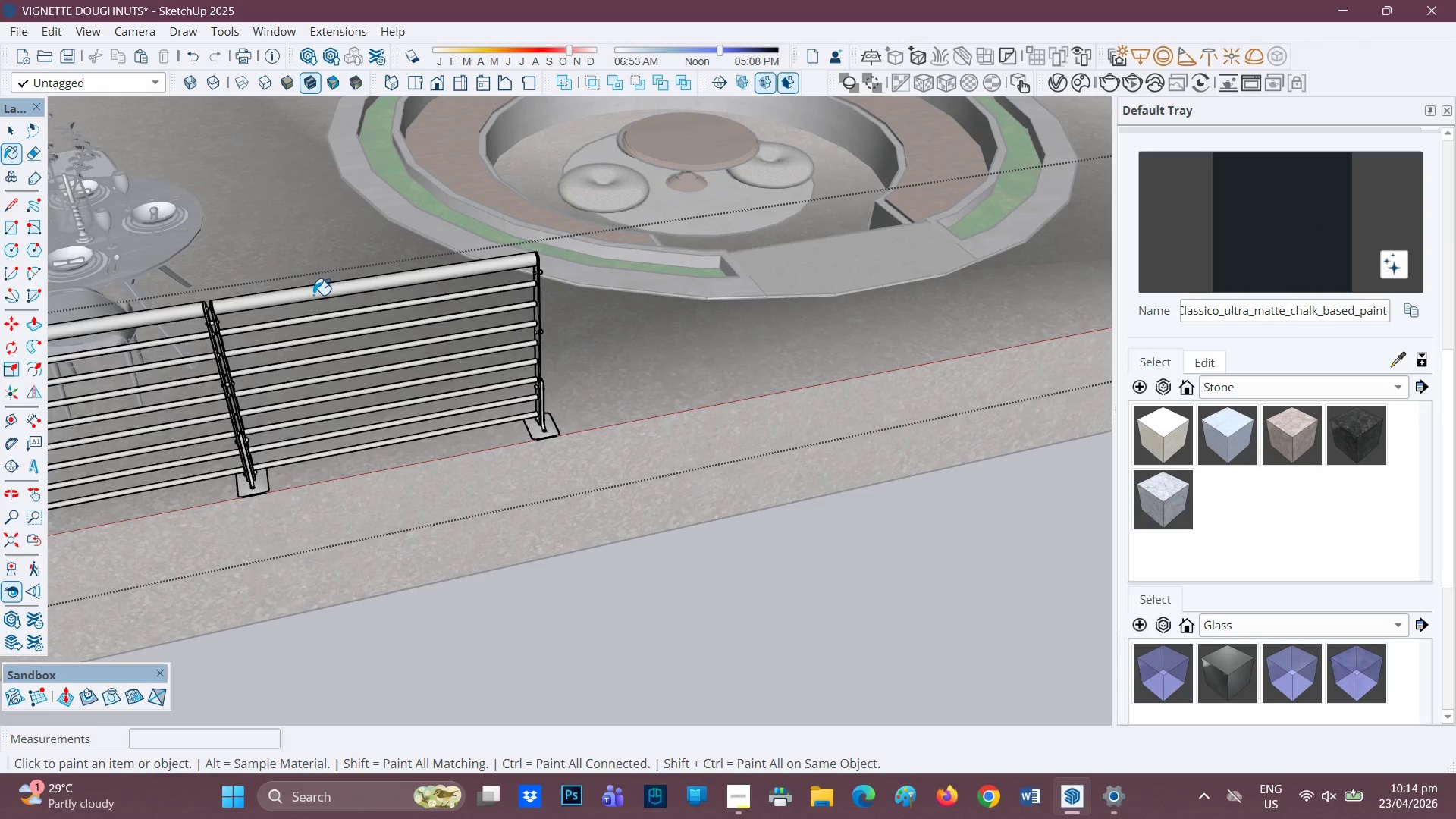 
left_click([316, 292])
 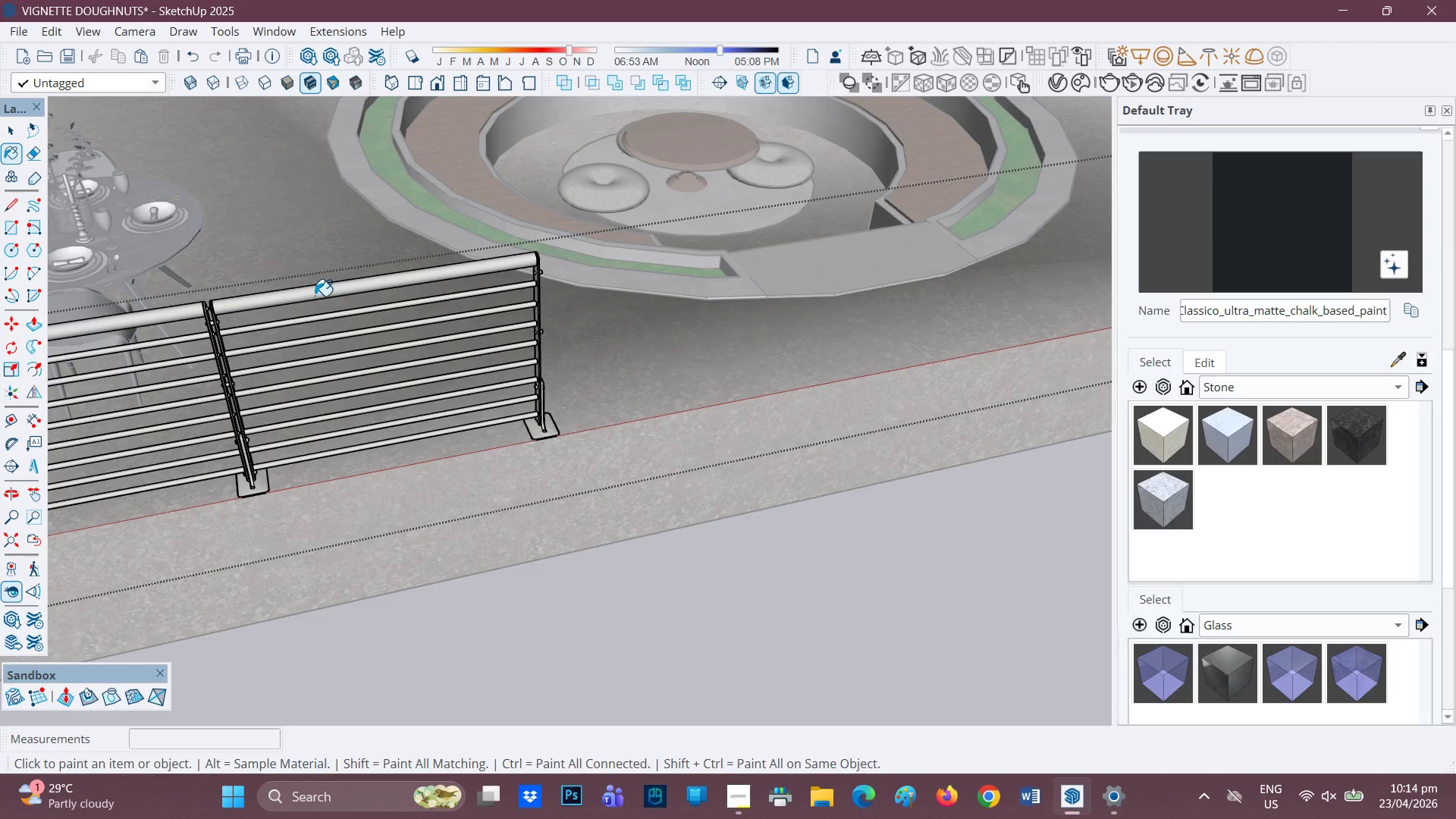 
key(Space)
 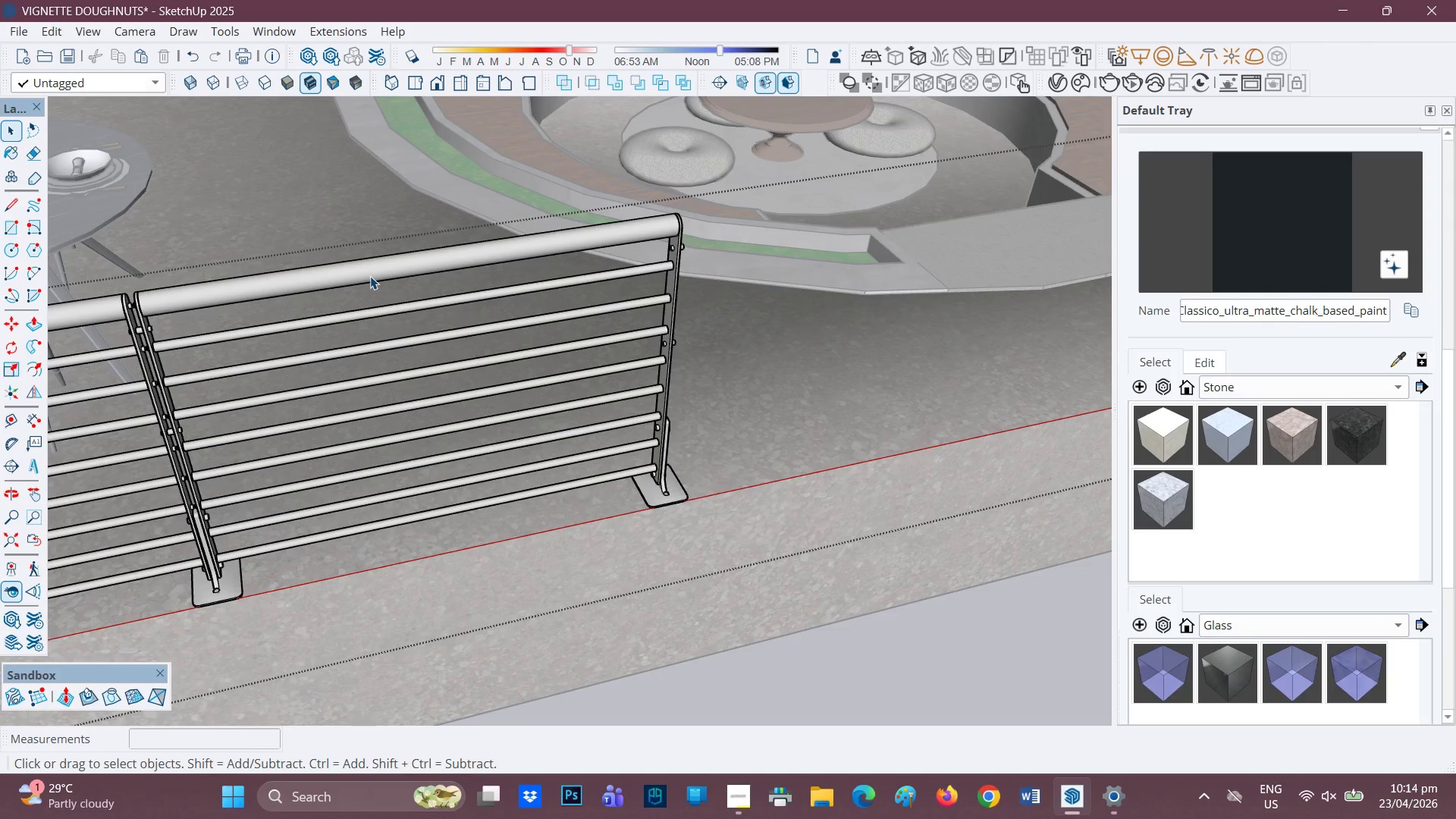 
scroll: coordinate [315, 312], scroll_direction: up, amount: 4.0
 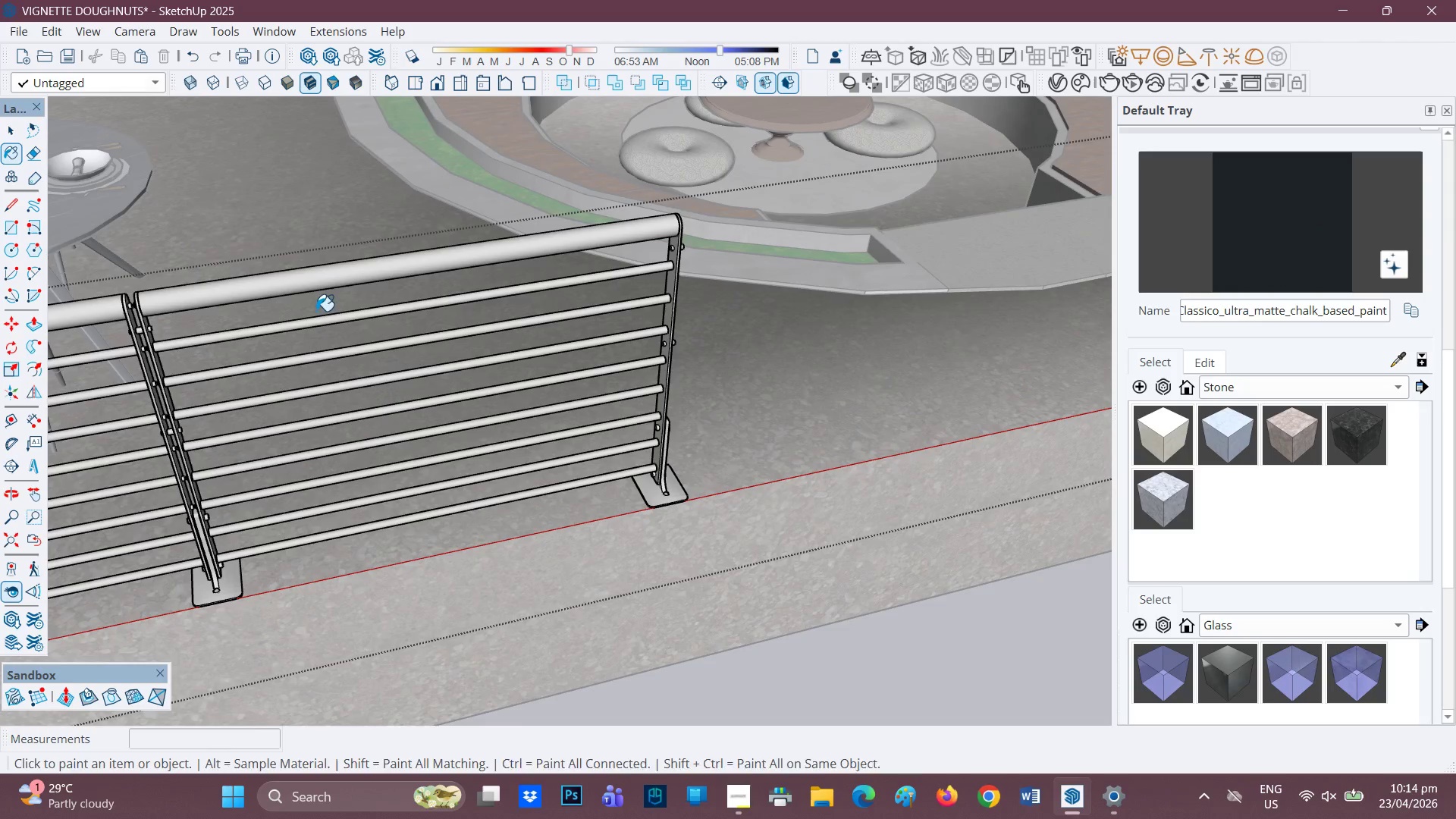 
double_click([370, 276])
 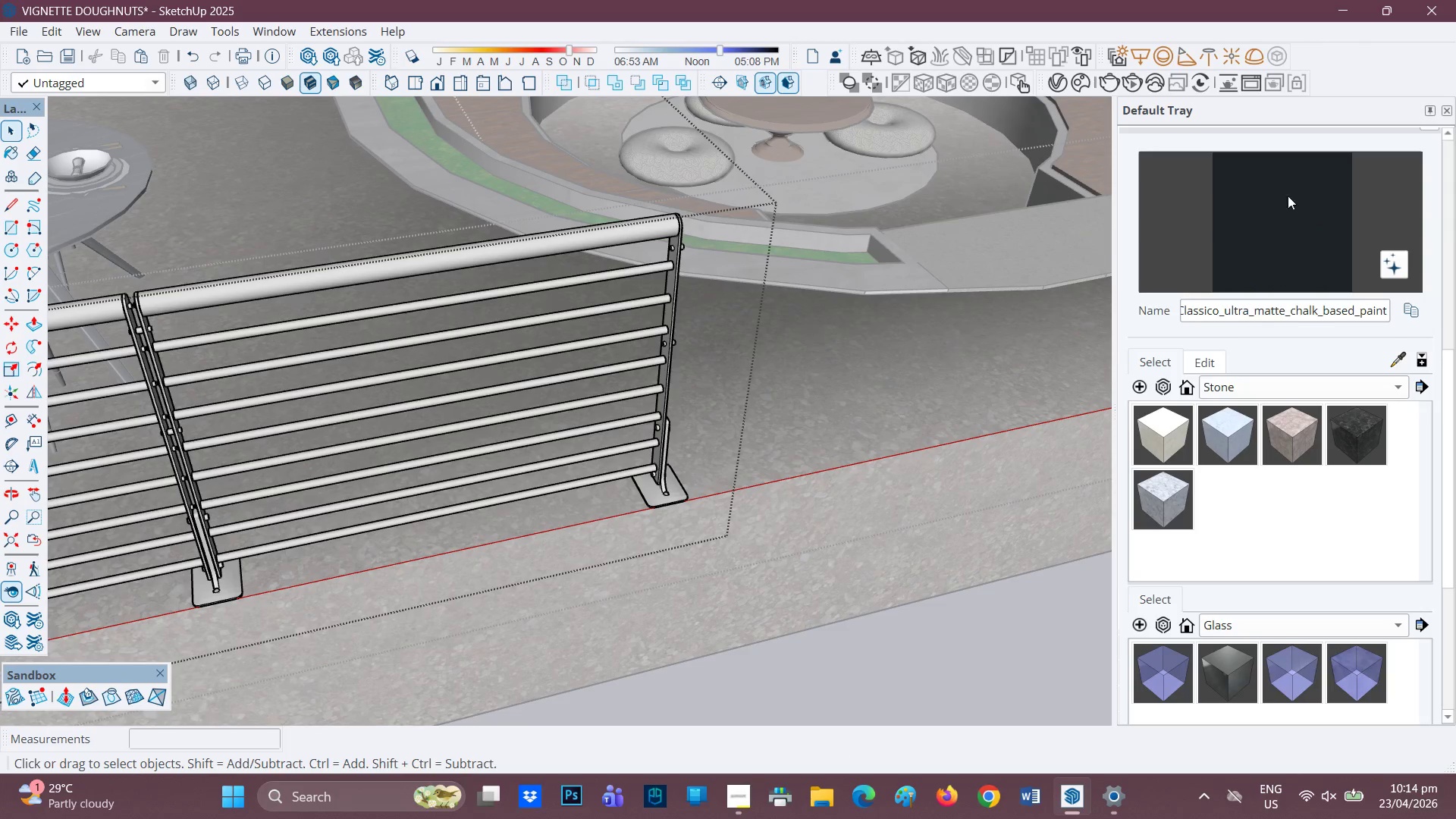 
left_click([1312, 201])
 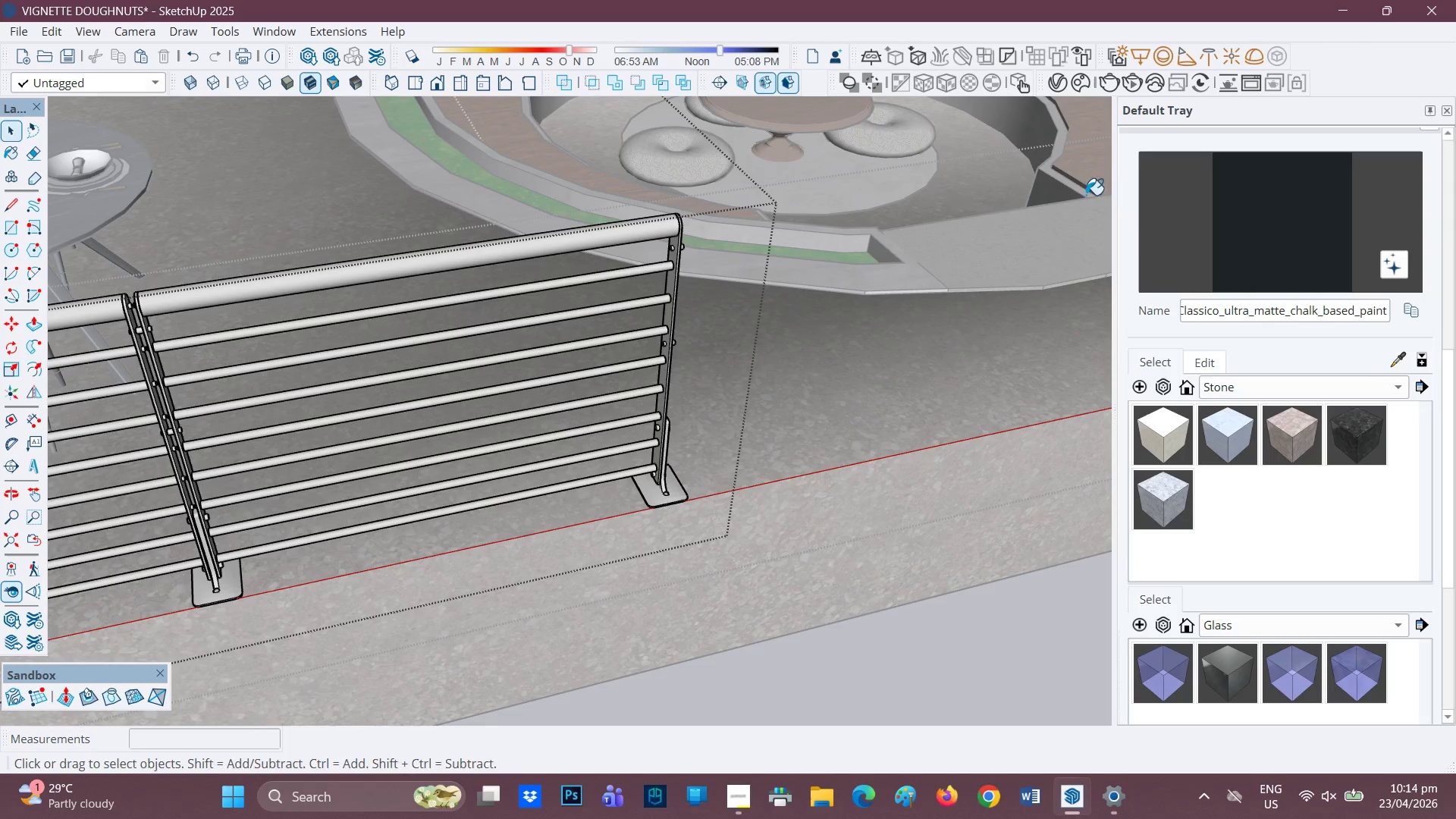 
left_click([1260, 191])
 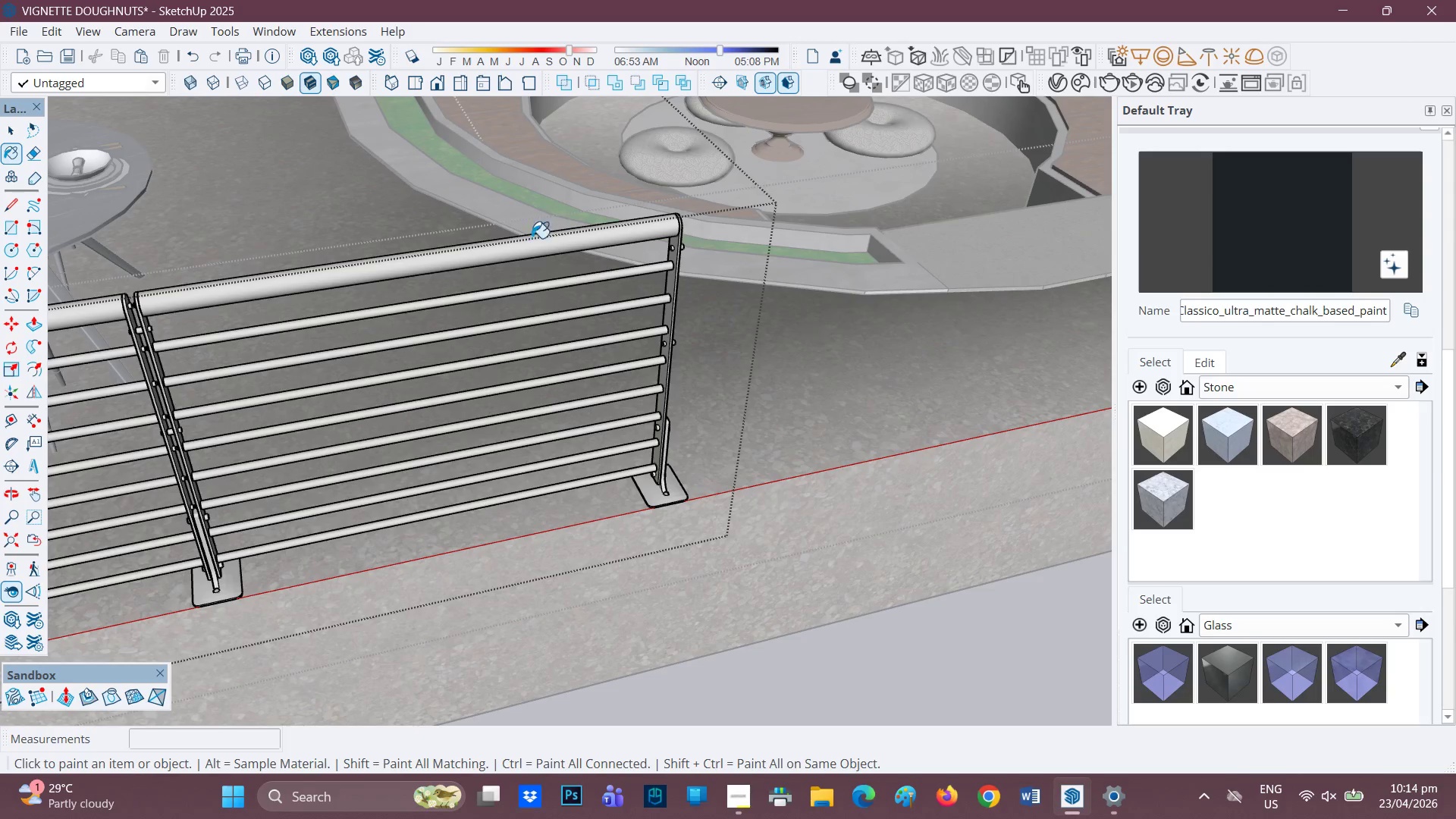 
left_click([530, 245])
 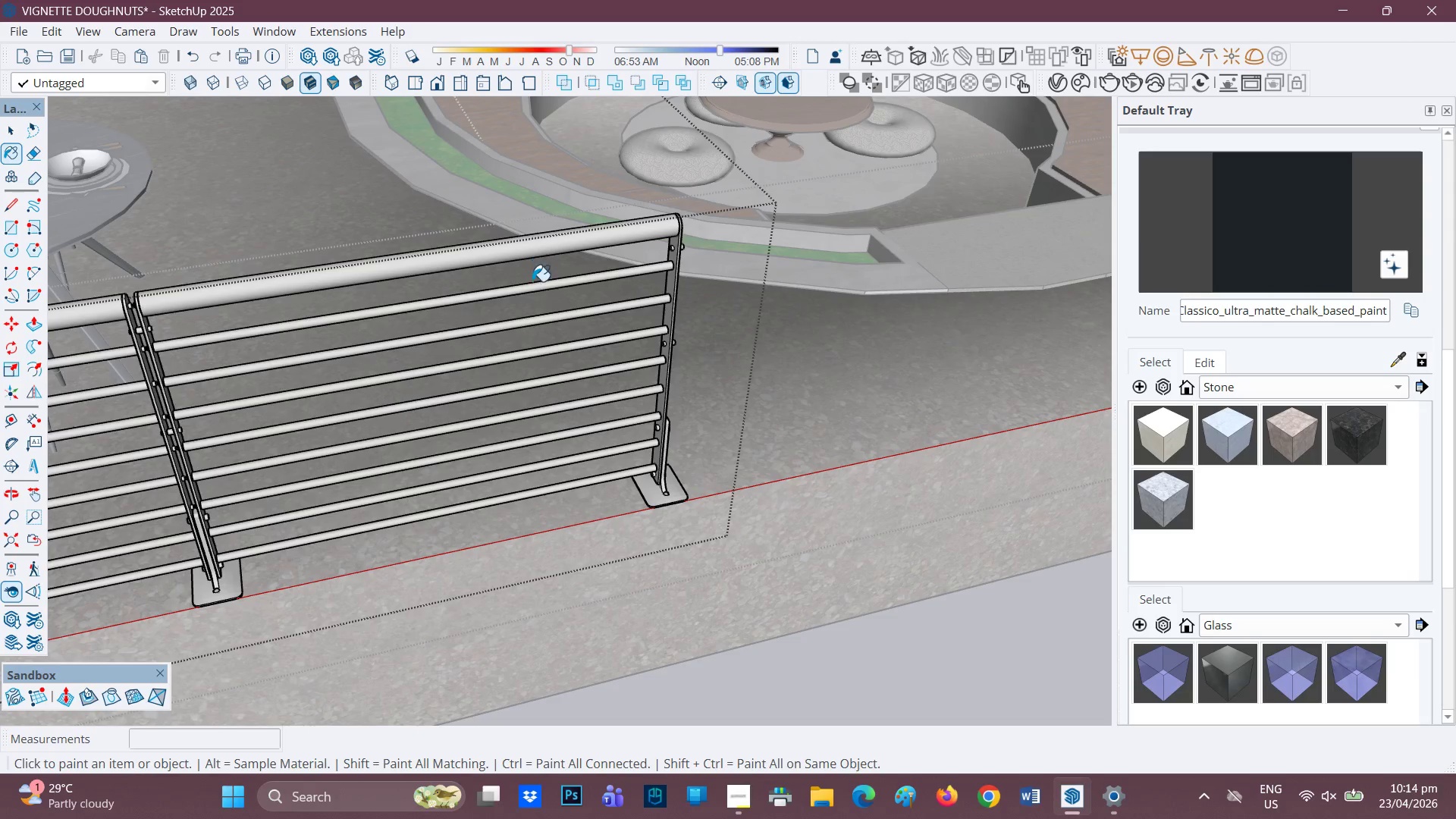 
key(Space)
 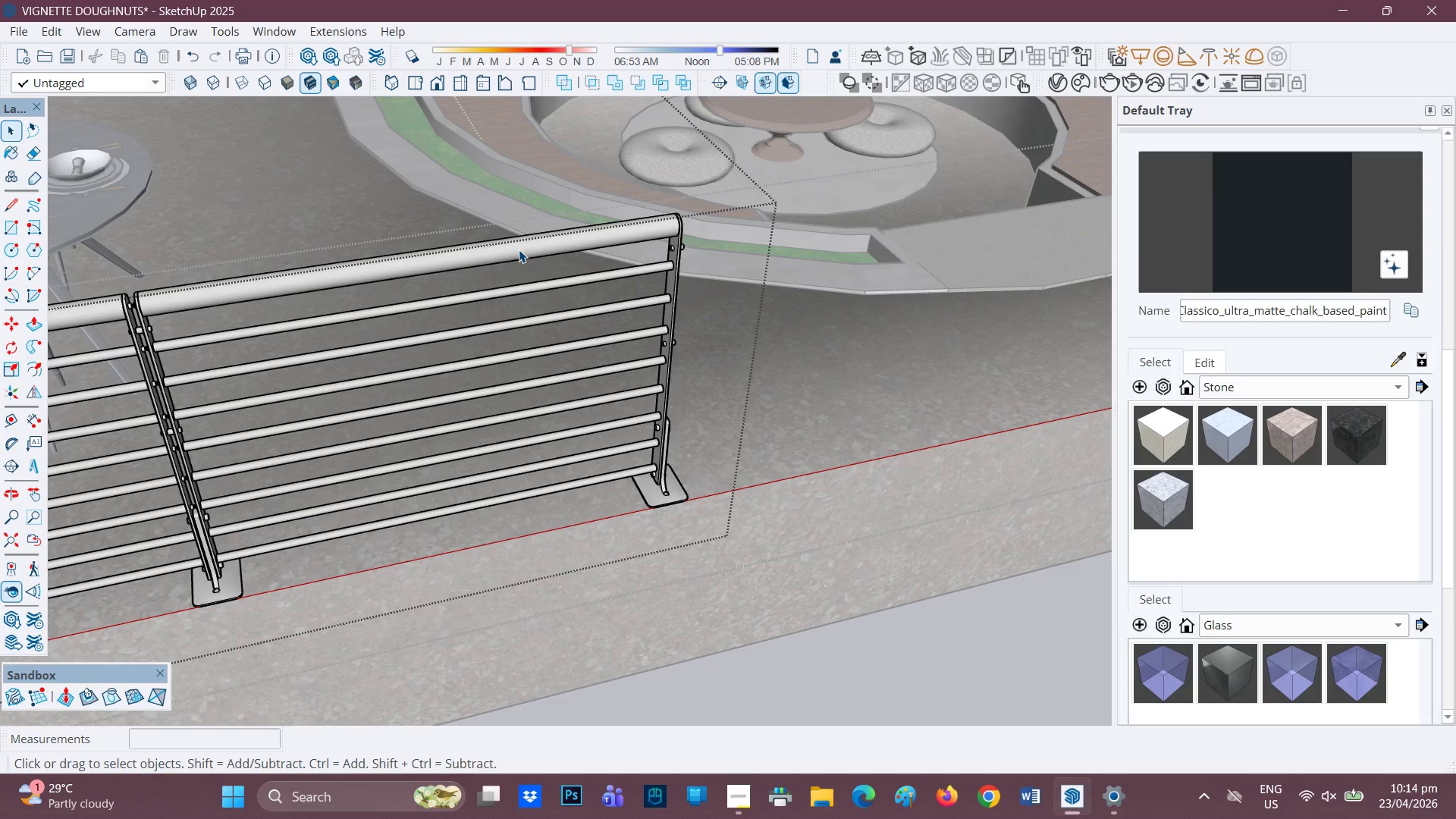 
double_click([519, 249])
 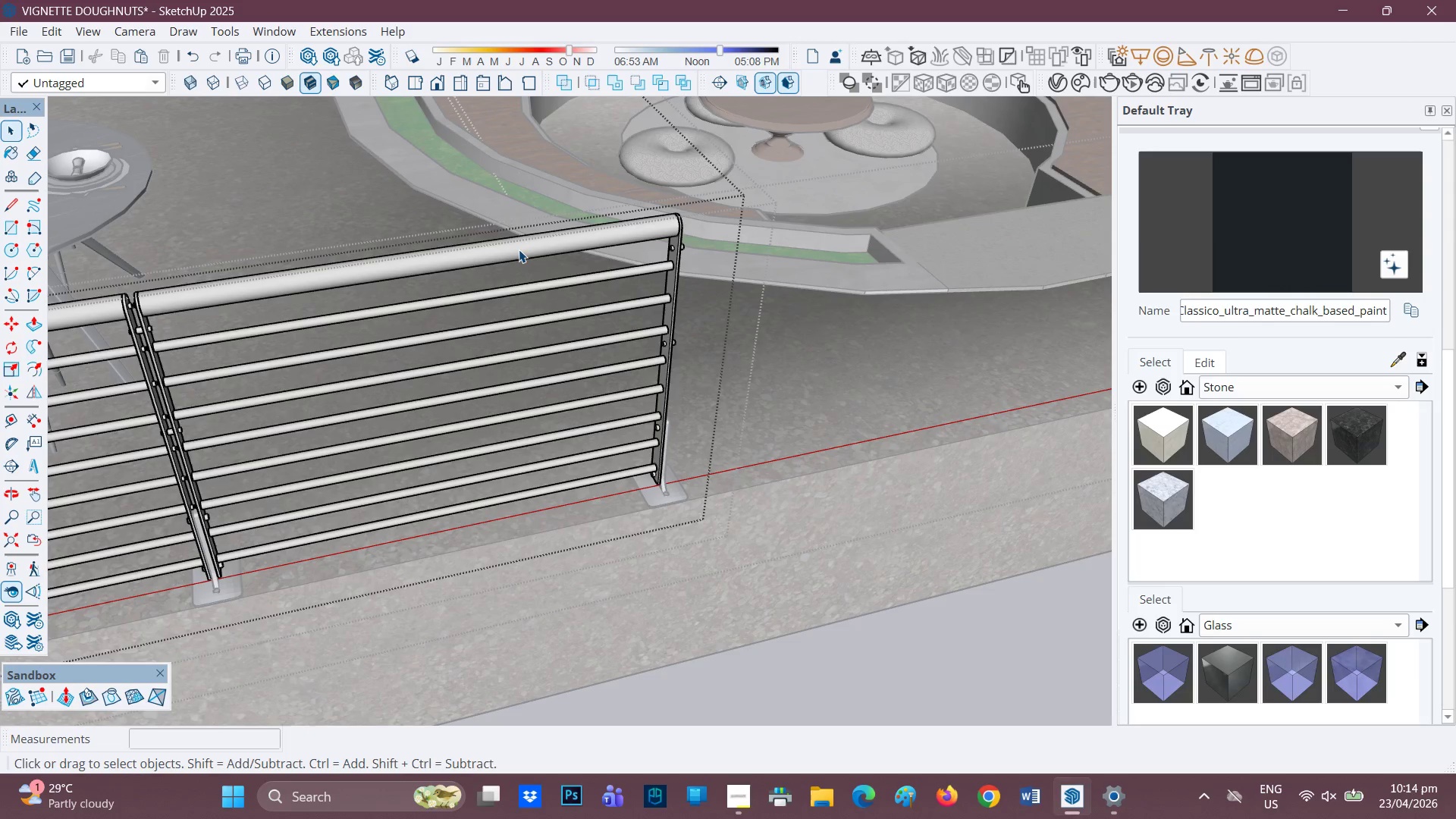 
triple_click([519, 249])
 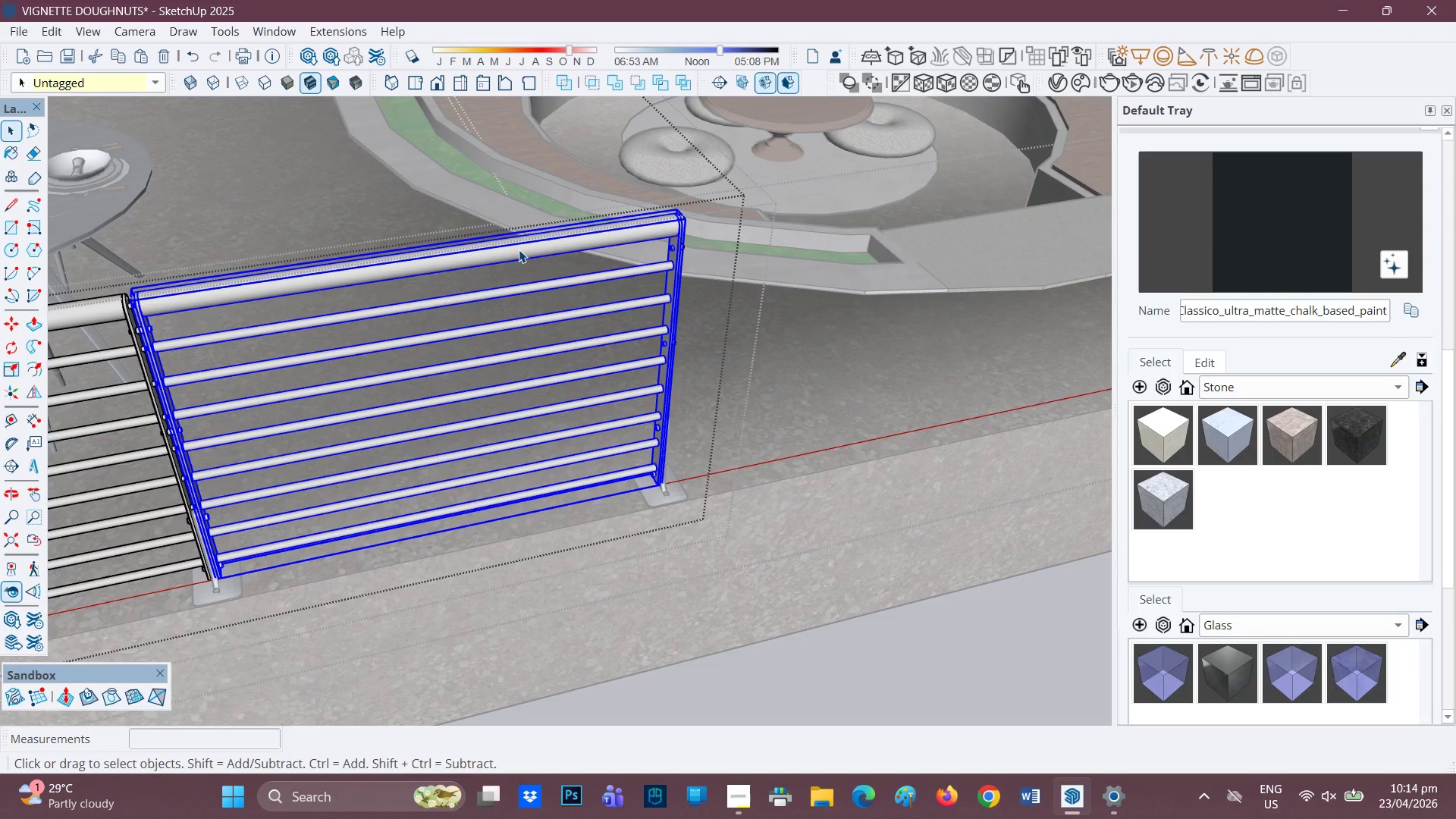 
left_click([519, 249])
 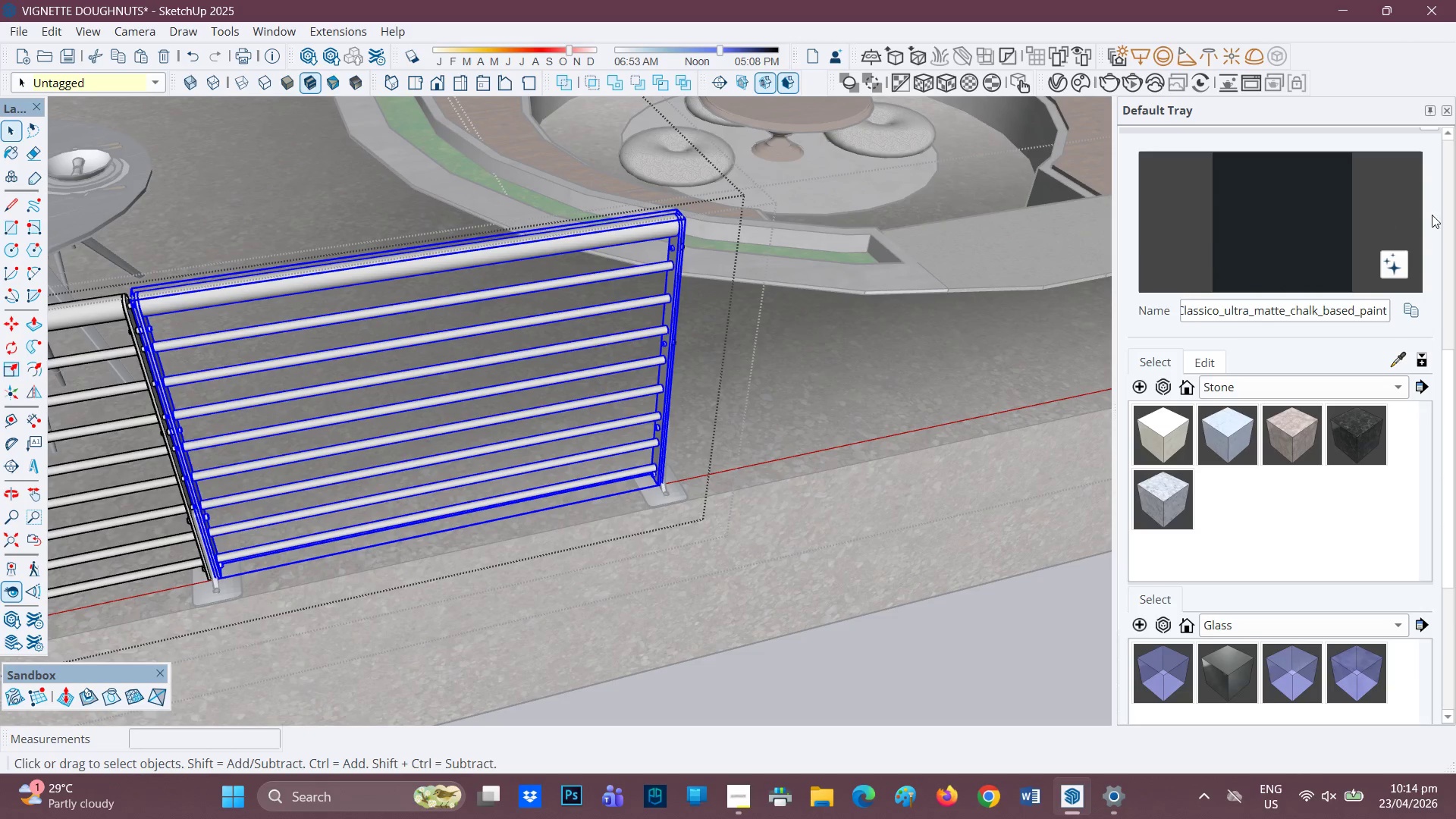 
left_click([1269, 212])
 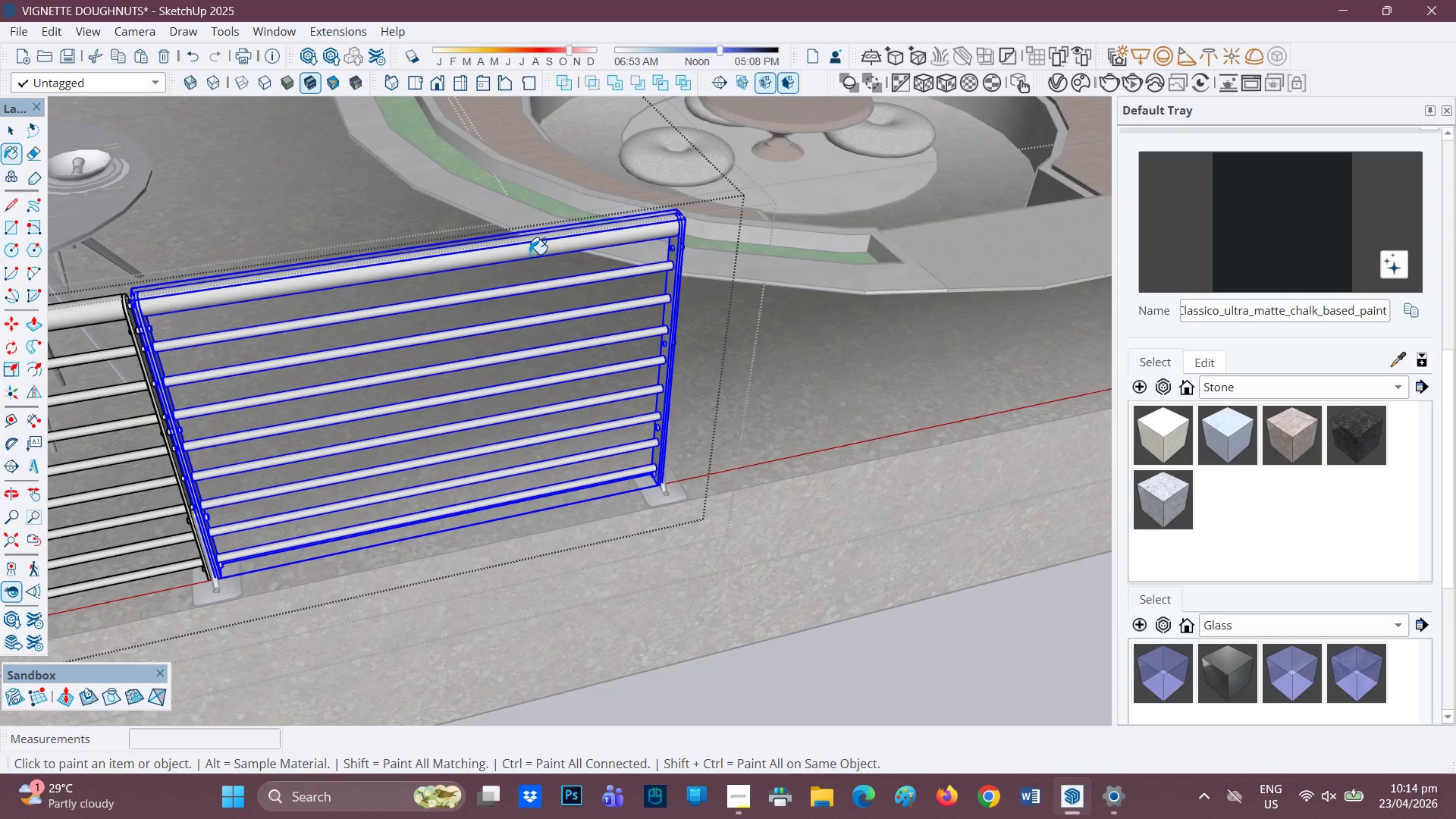 
left_click([529, 253])
 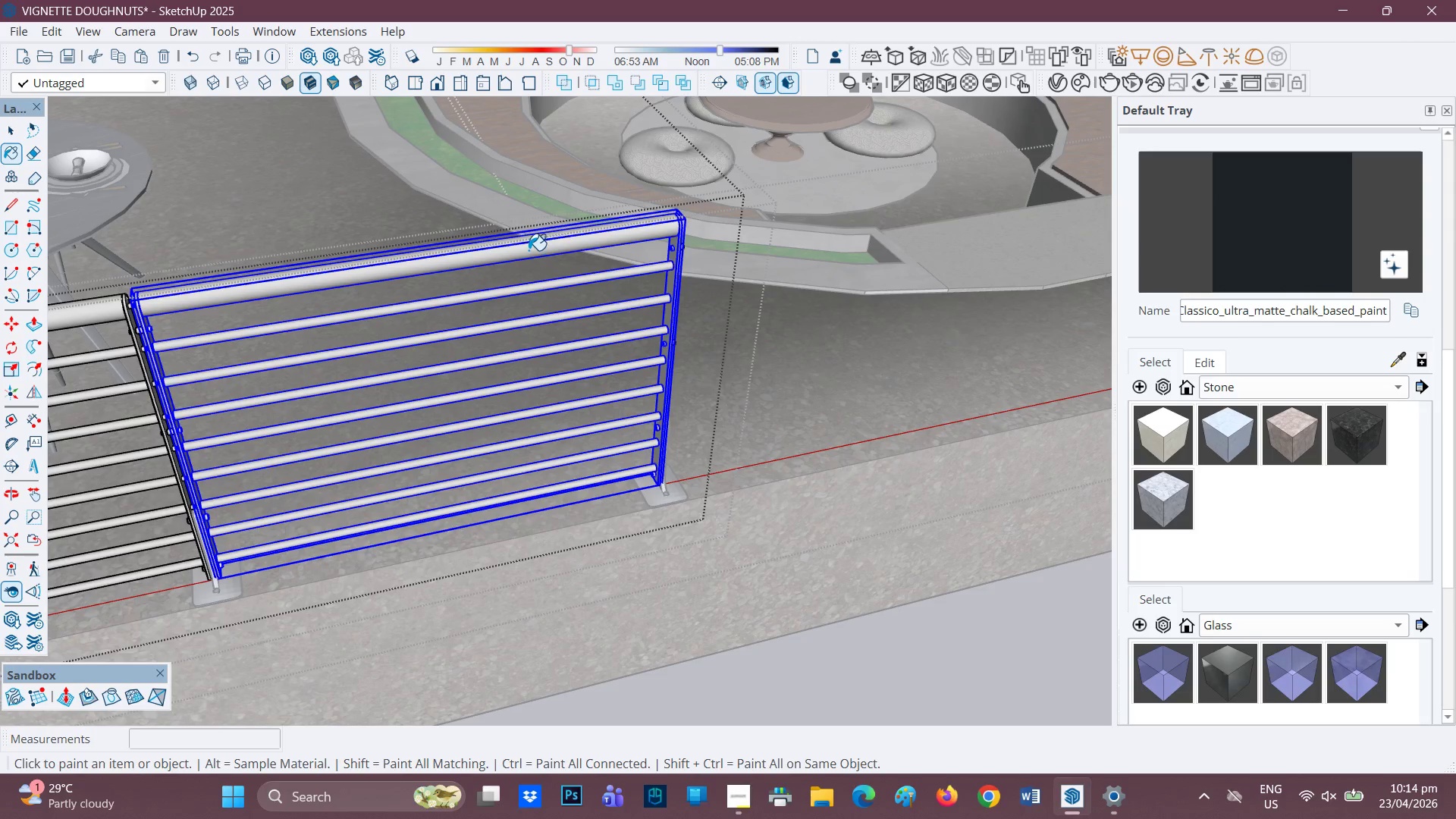 
key(Space)
 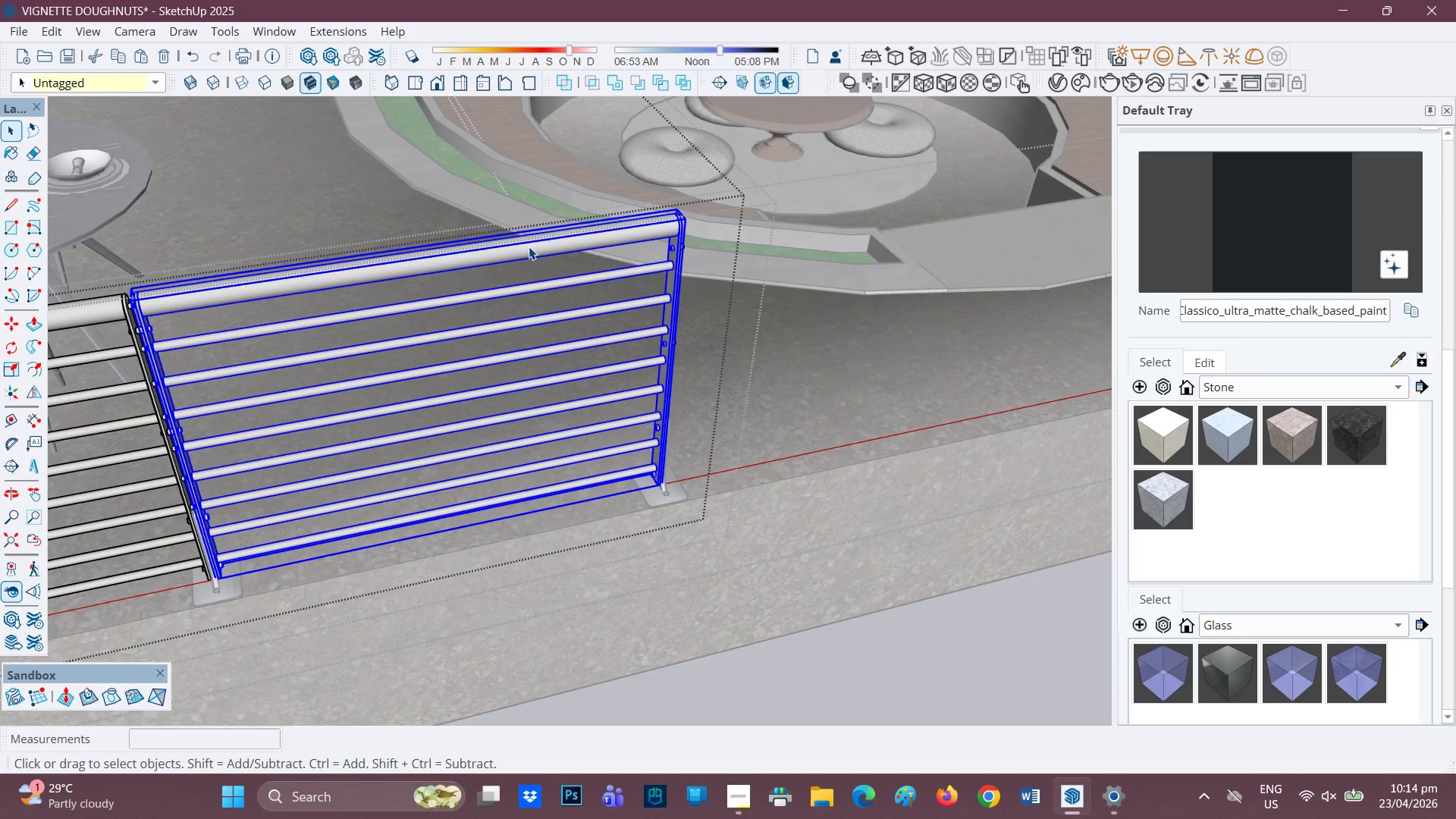 
double_click([529, 246])
 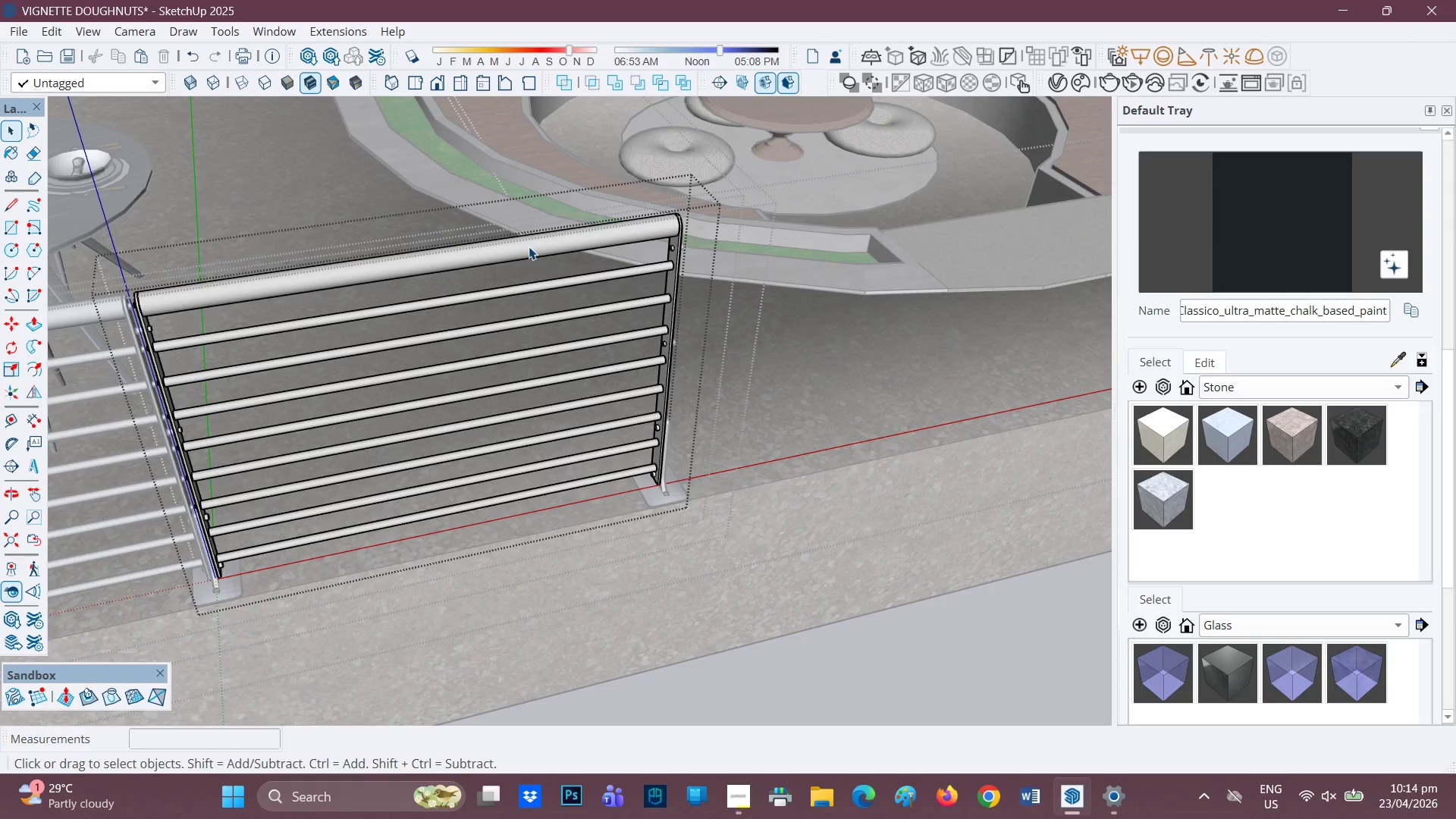 
left_click([529, 246])
 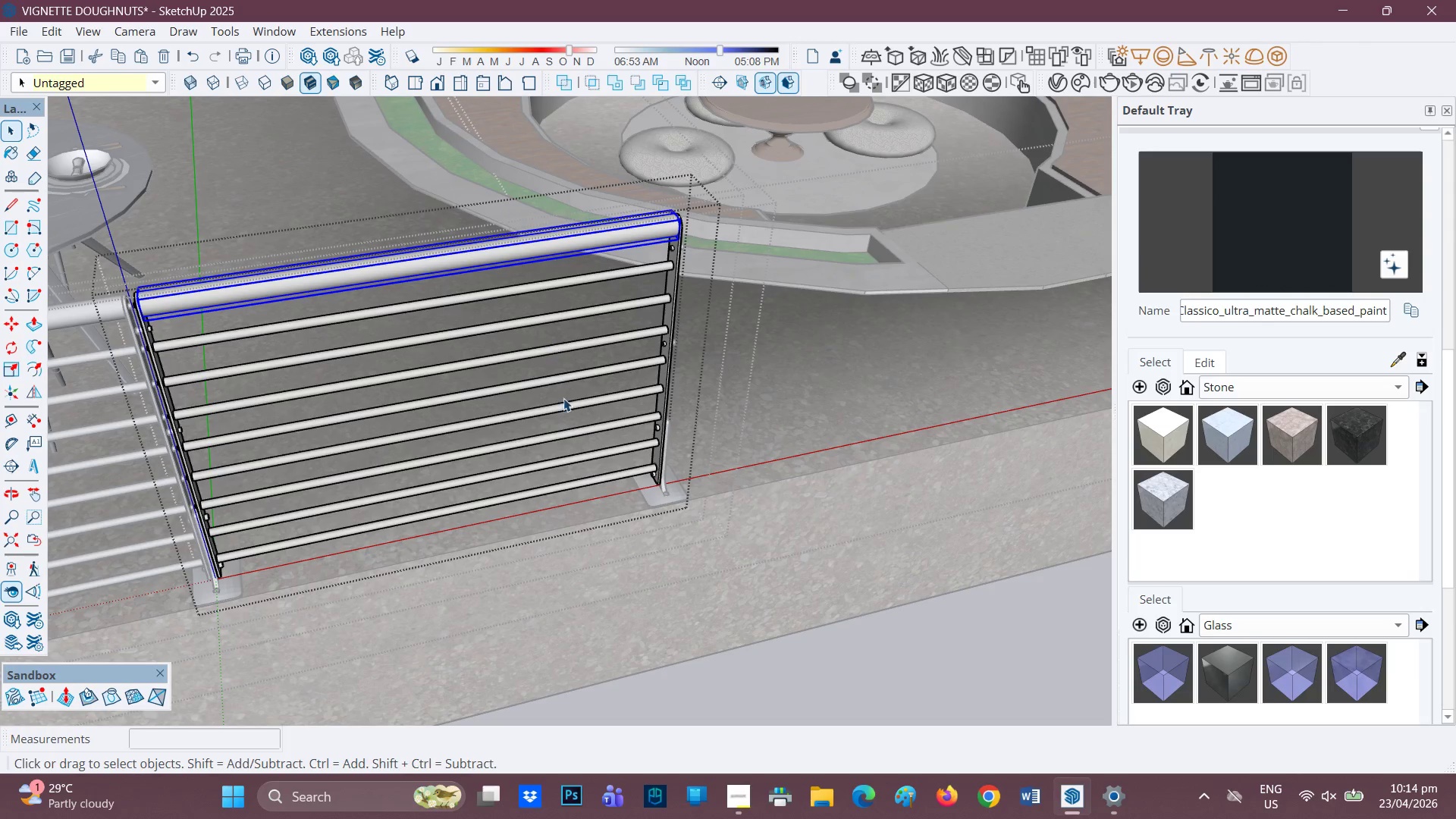 
left_click_drag(start_coordinate=[571, 528], to_coordinate=[134, 171])
 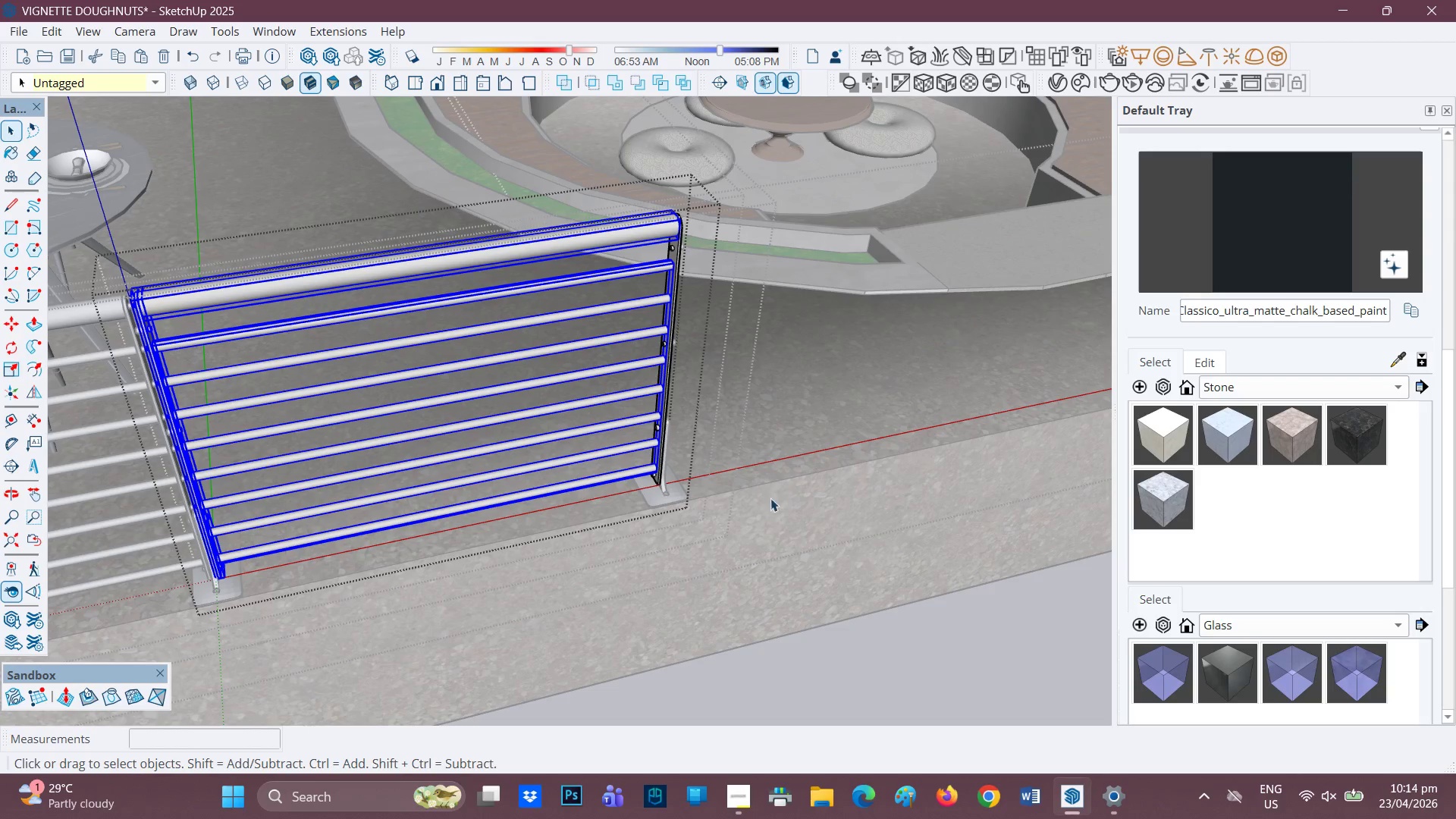 
left_click_drag(start_coordinate=[785, 529], to_coordinate=[0, 179])
 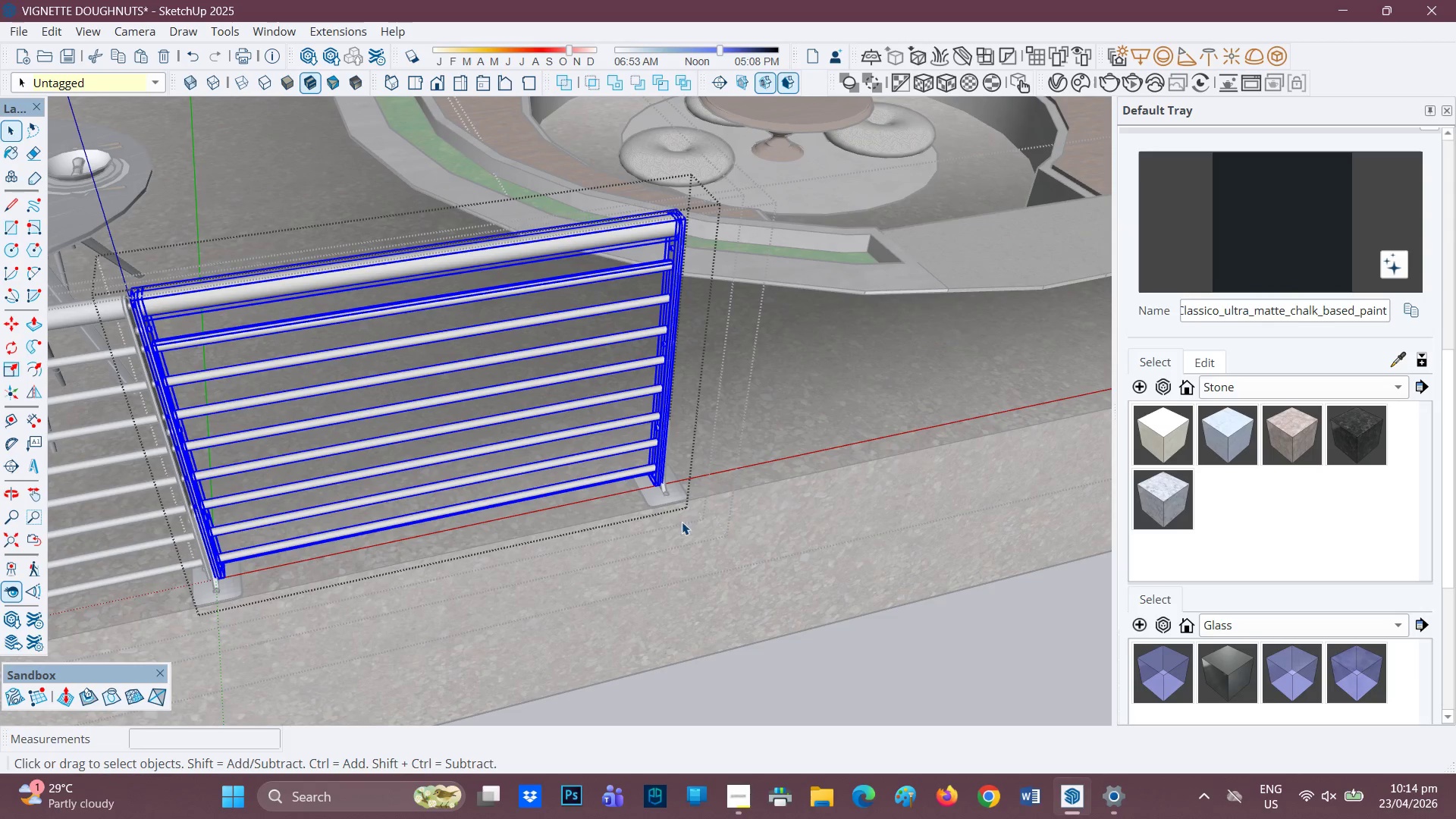 
left_click_drag(start_coordinate=[718, 576], to_coordinate=[27, 306])
 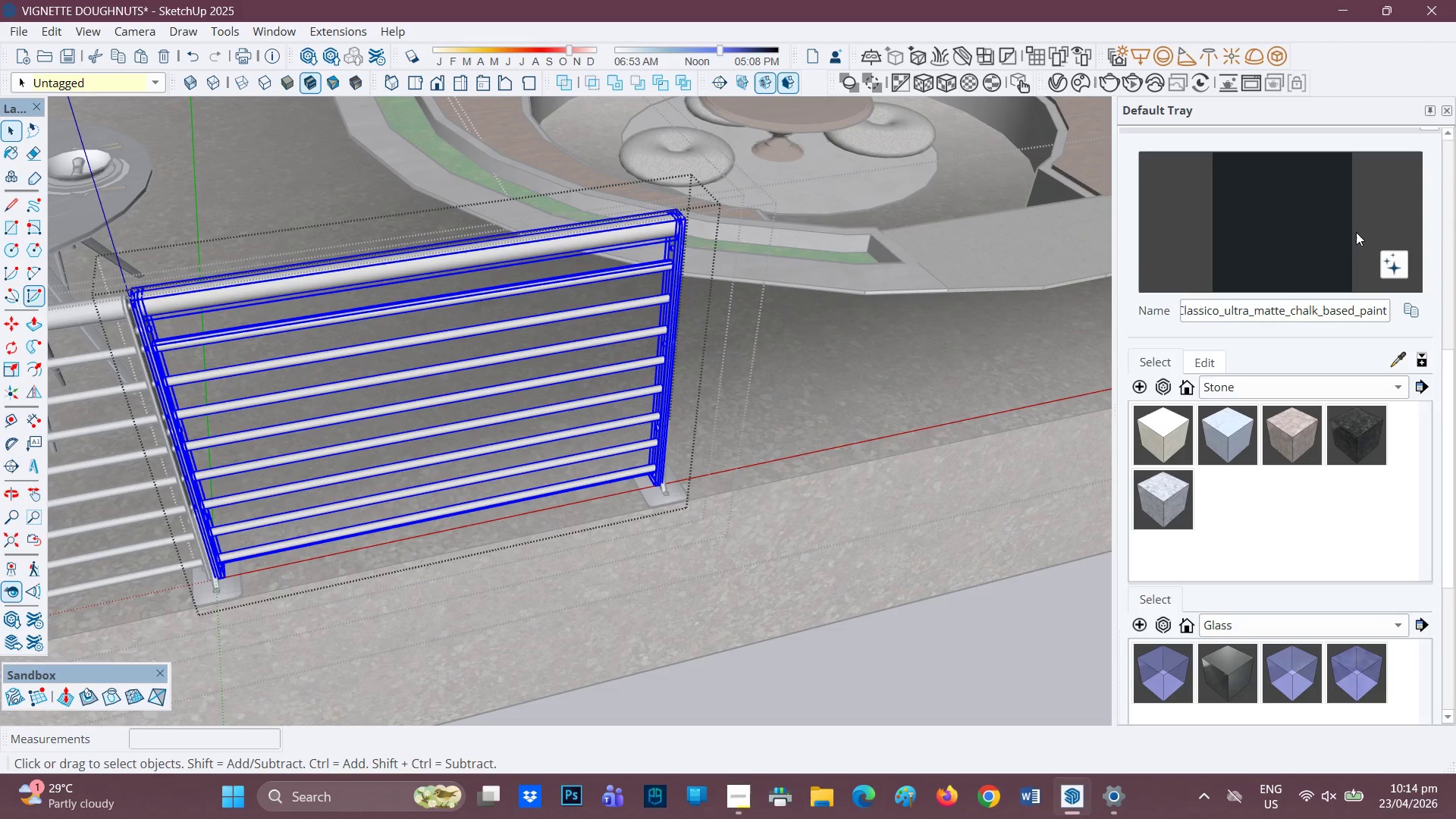 
left_click([1297, 214])
 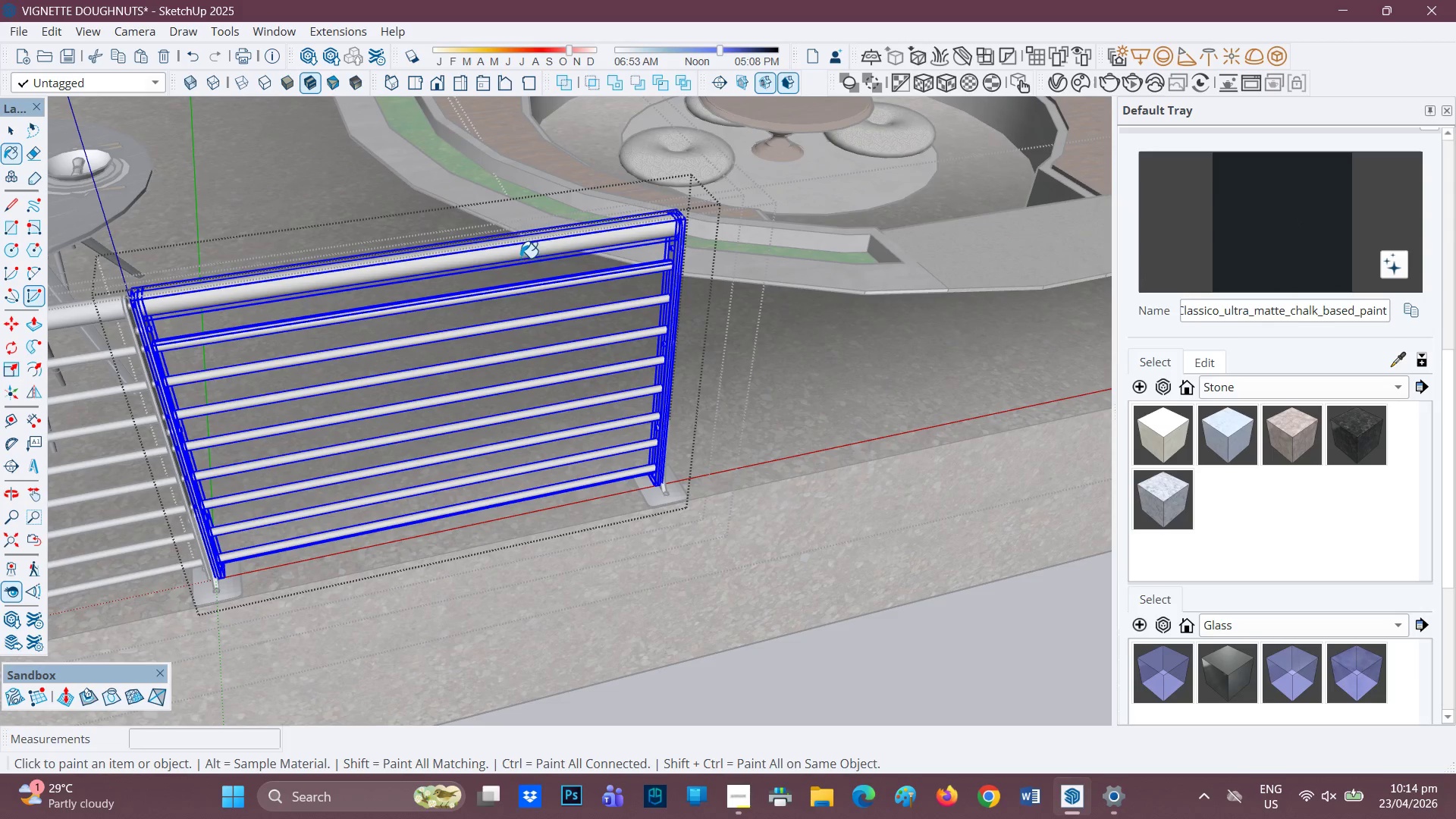 
left_click([519, 246])
 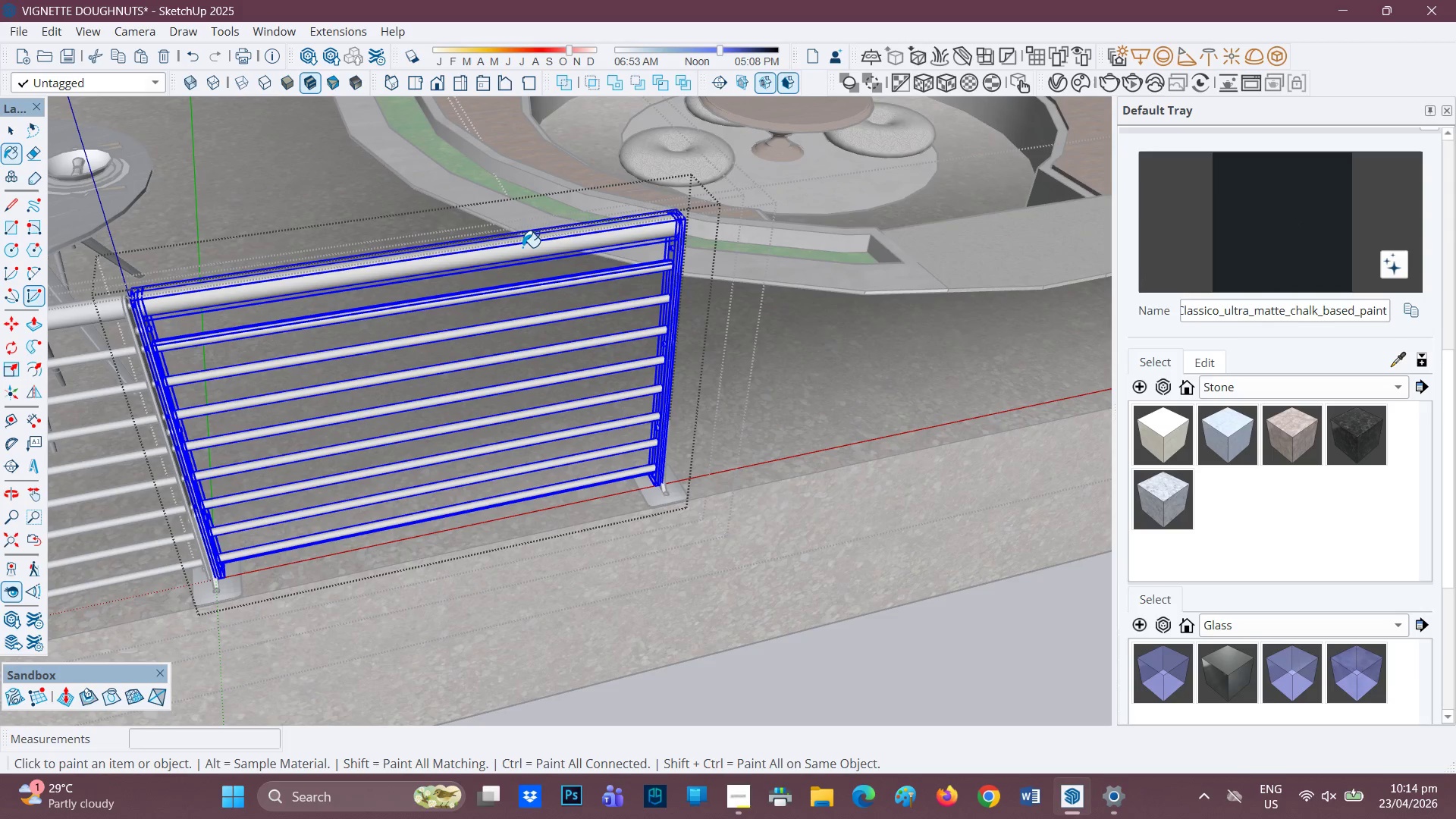 
double_click([522, 247])
 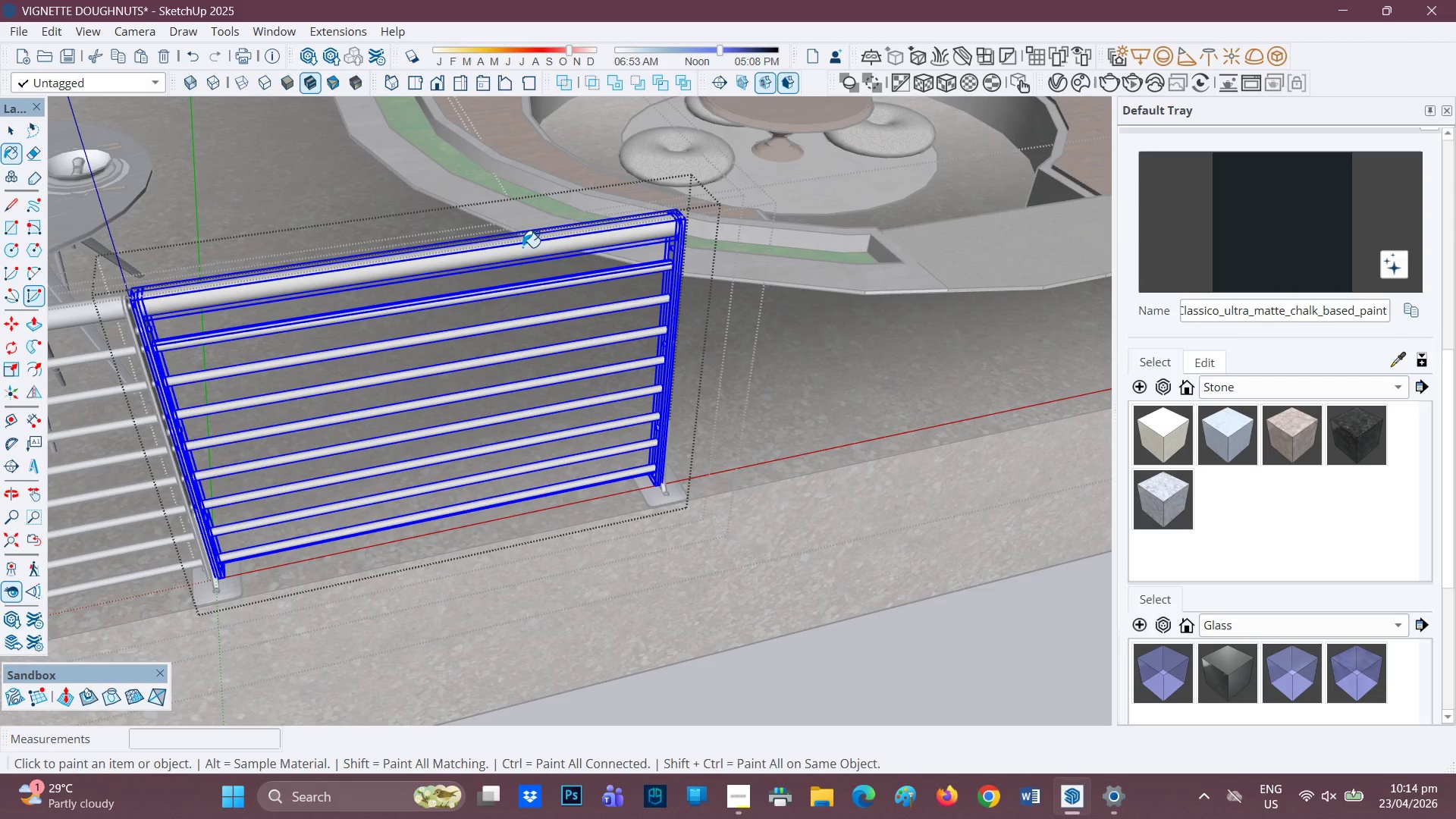 
key(Space)
 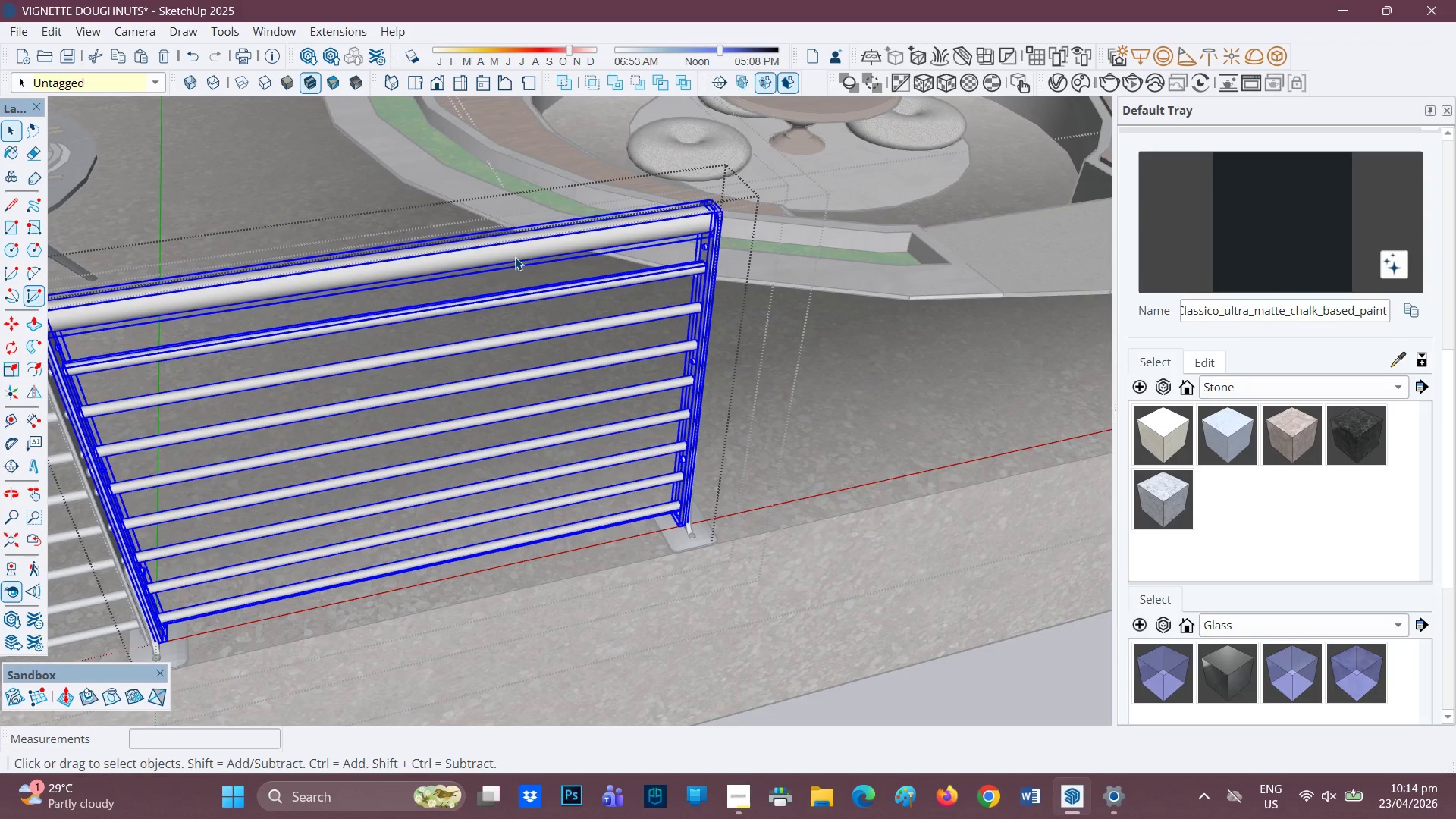 
scroll: coordinate [518, 254], scroll_direction: up, amount: 2.0
 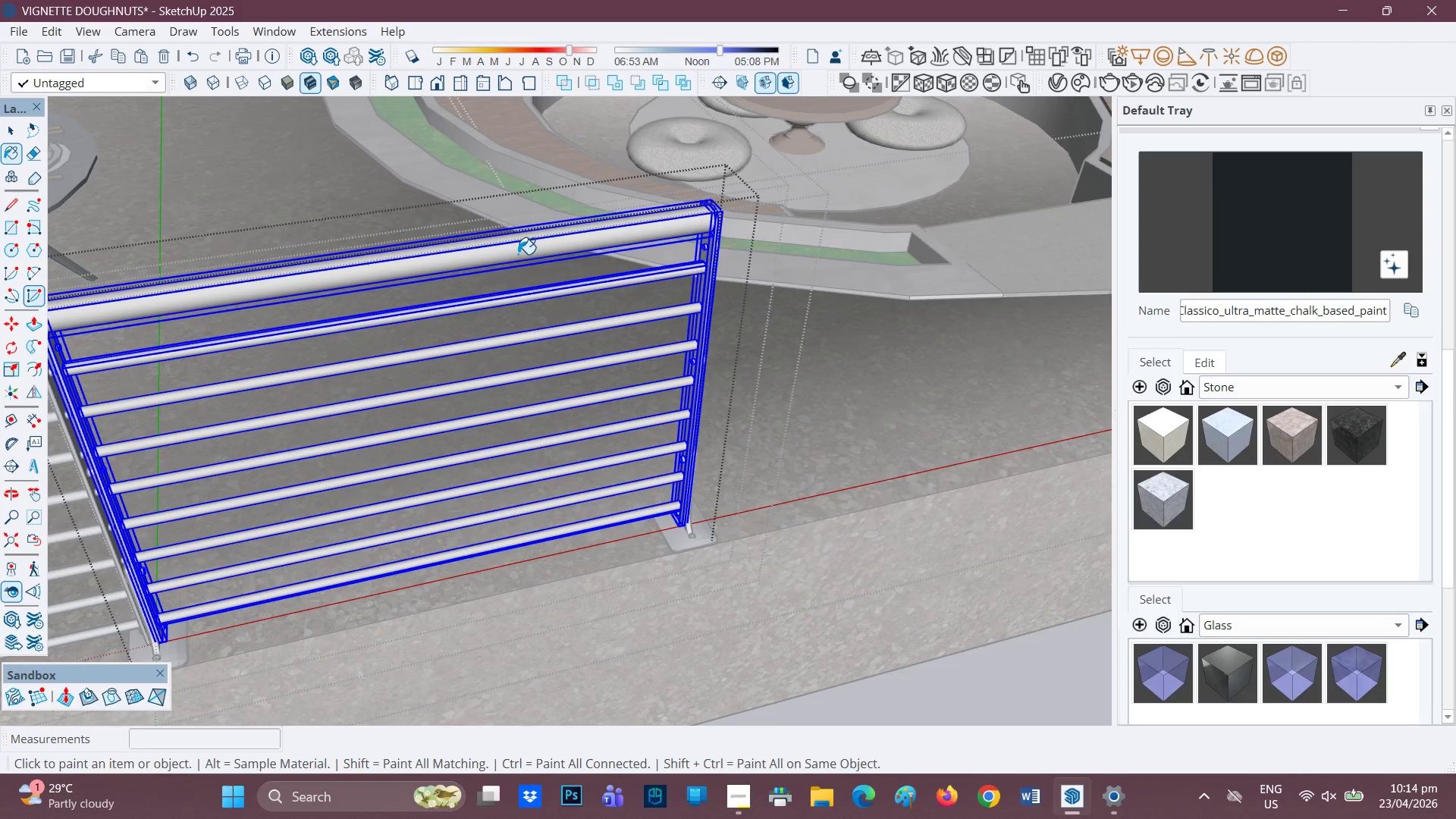 
double_click([513, 256])
 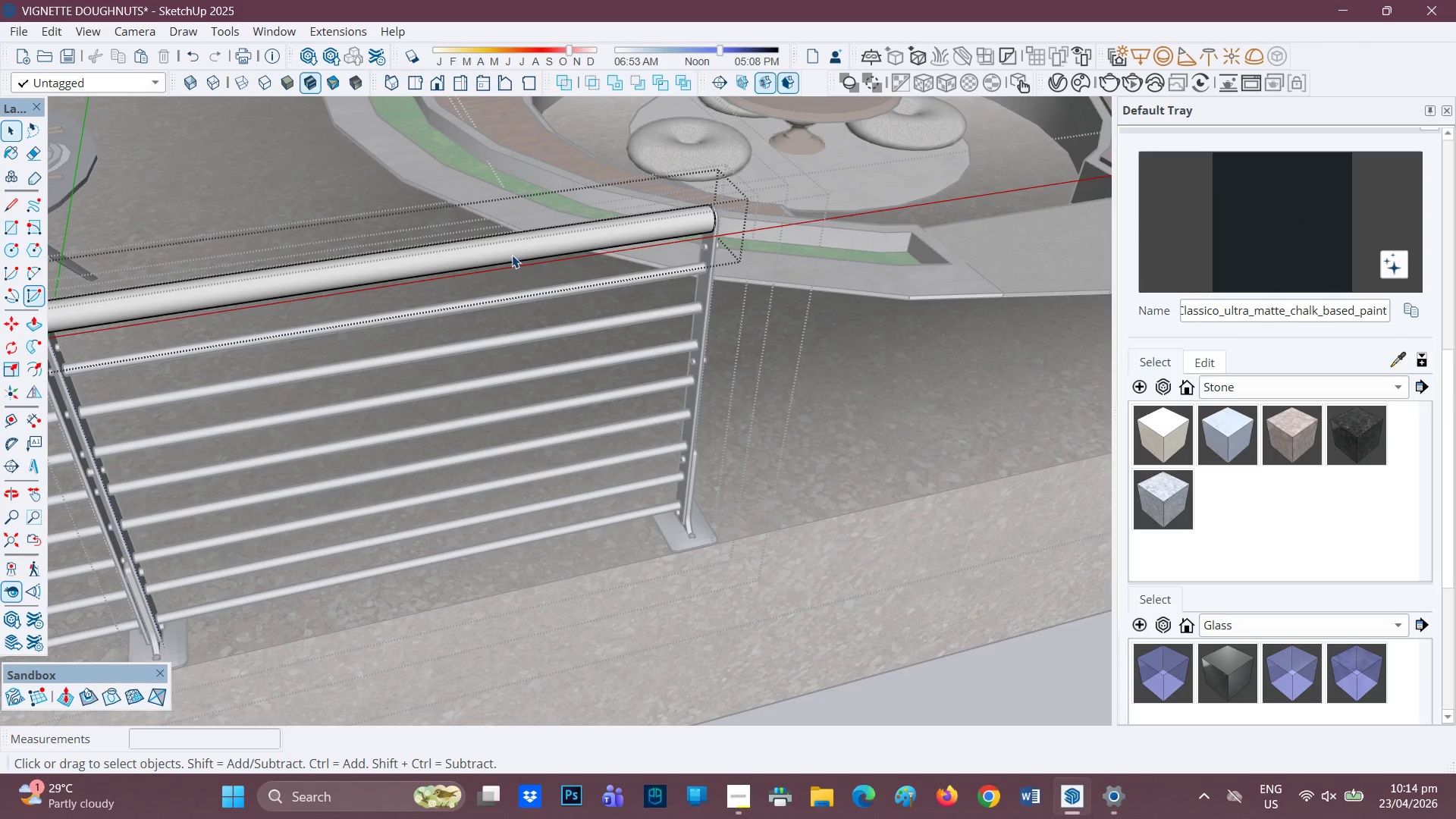 
double_click([511, 254])
 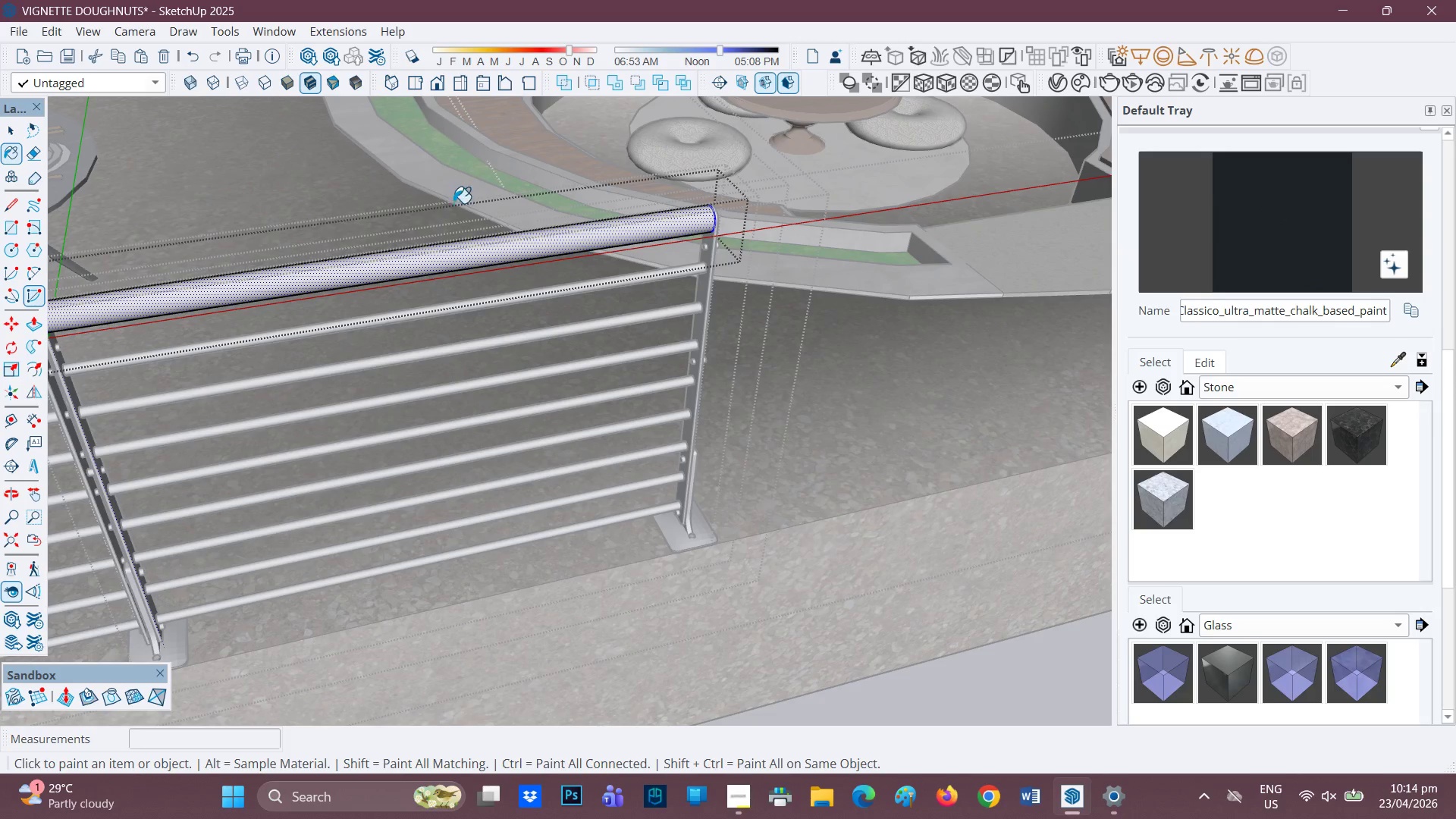 
left_click([473, 250])
 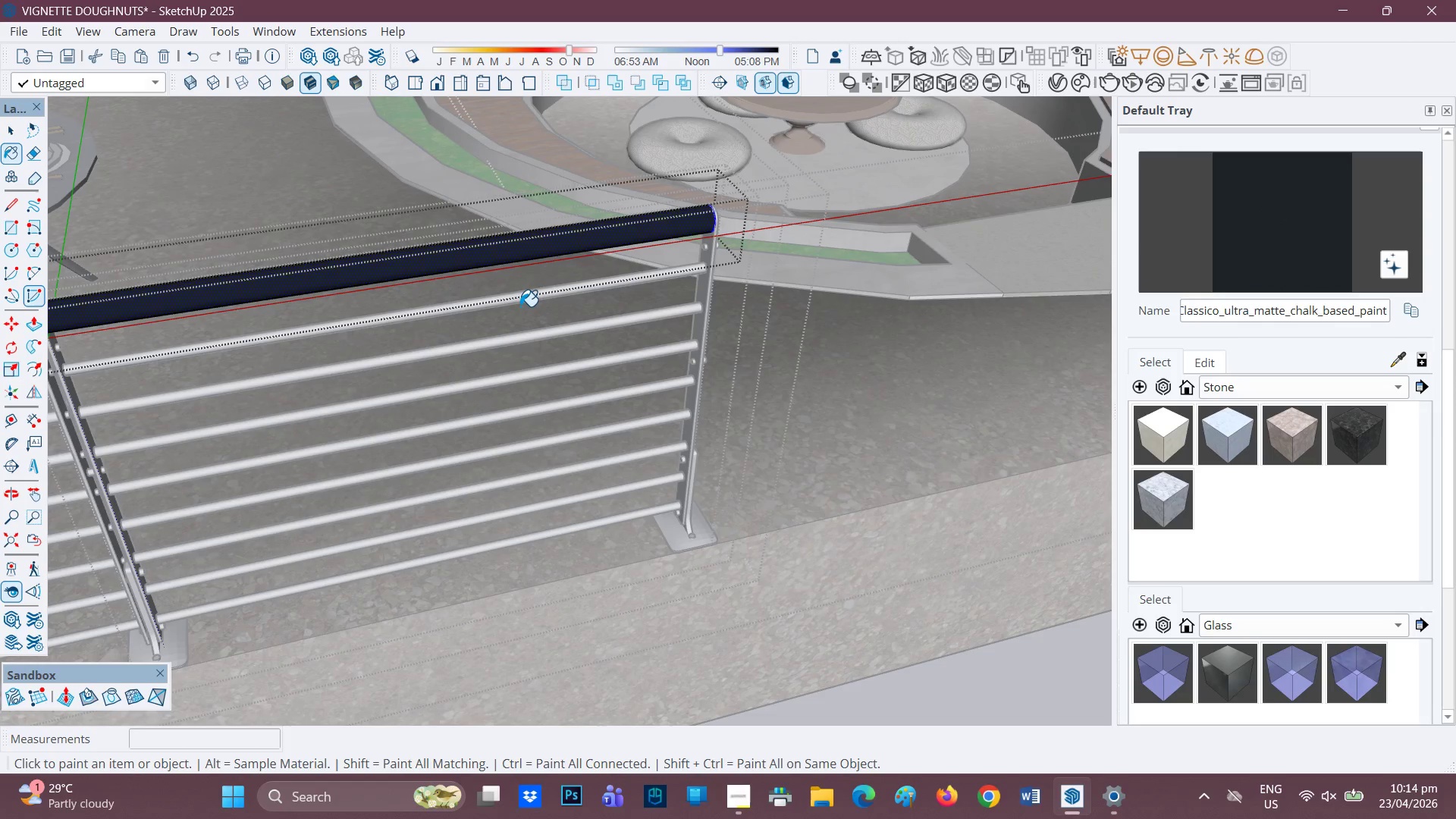 
double_click([517, 298])
 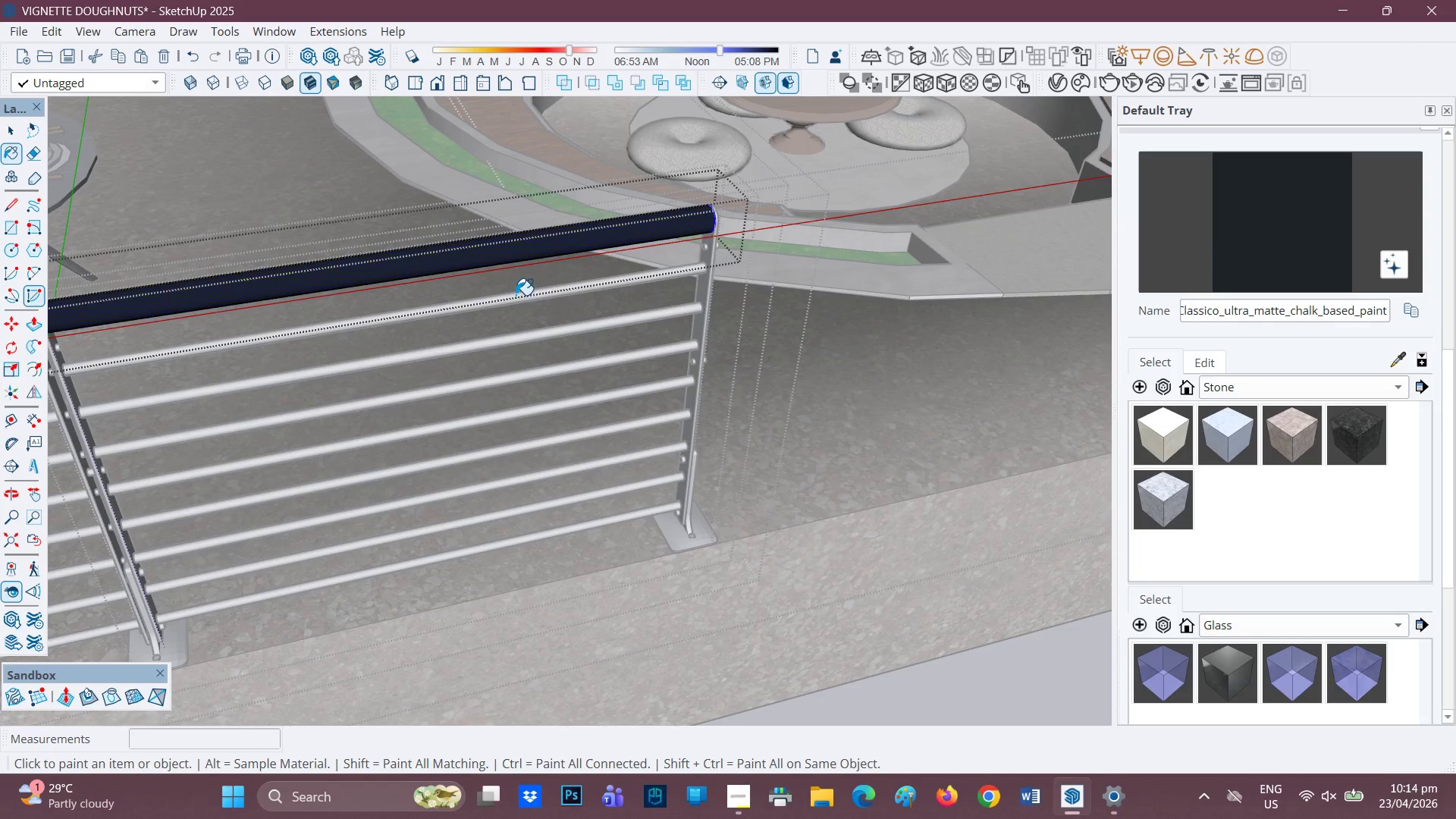 
key(Space)
 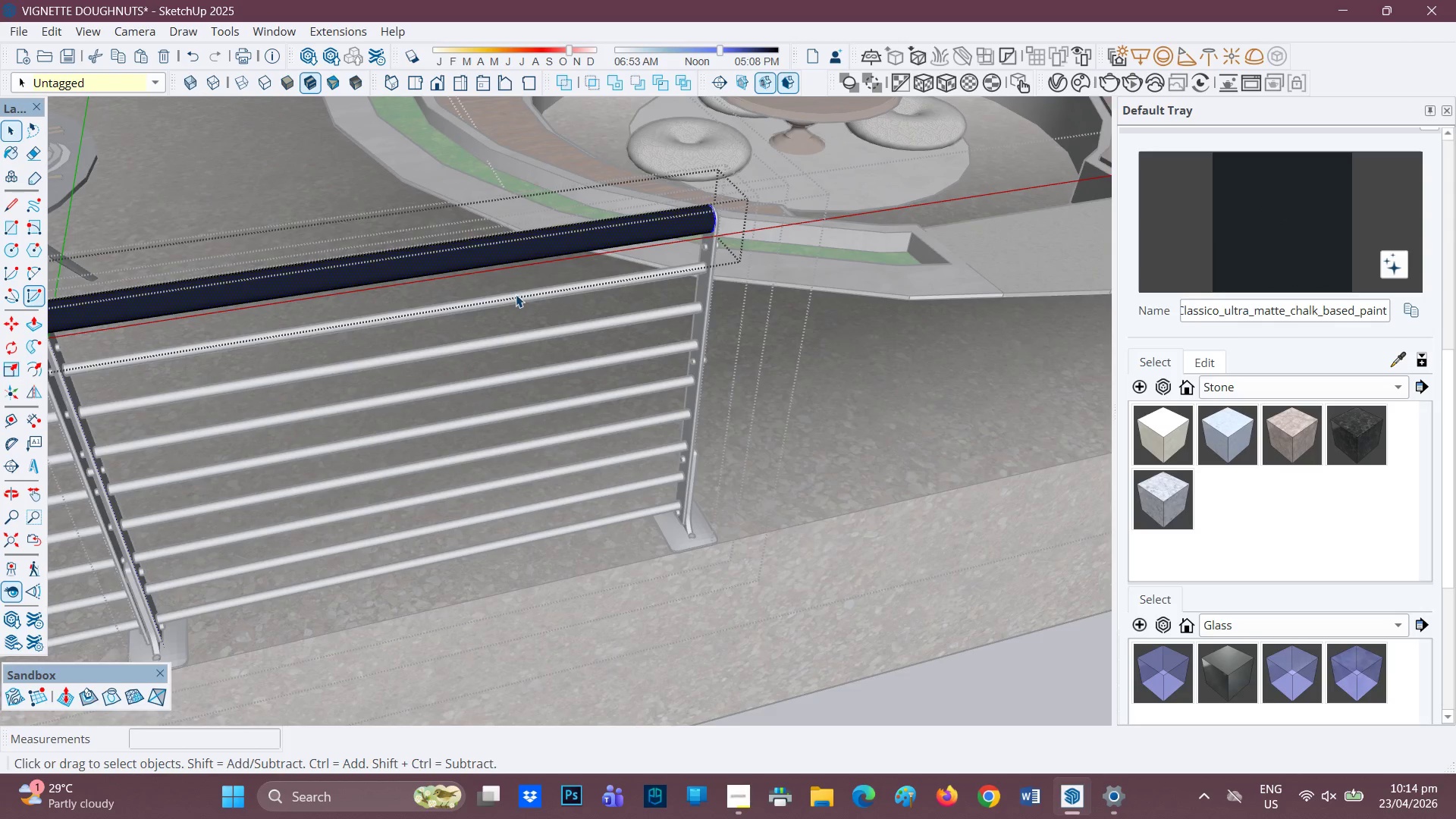 
key(Space)
 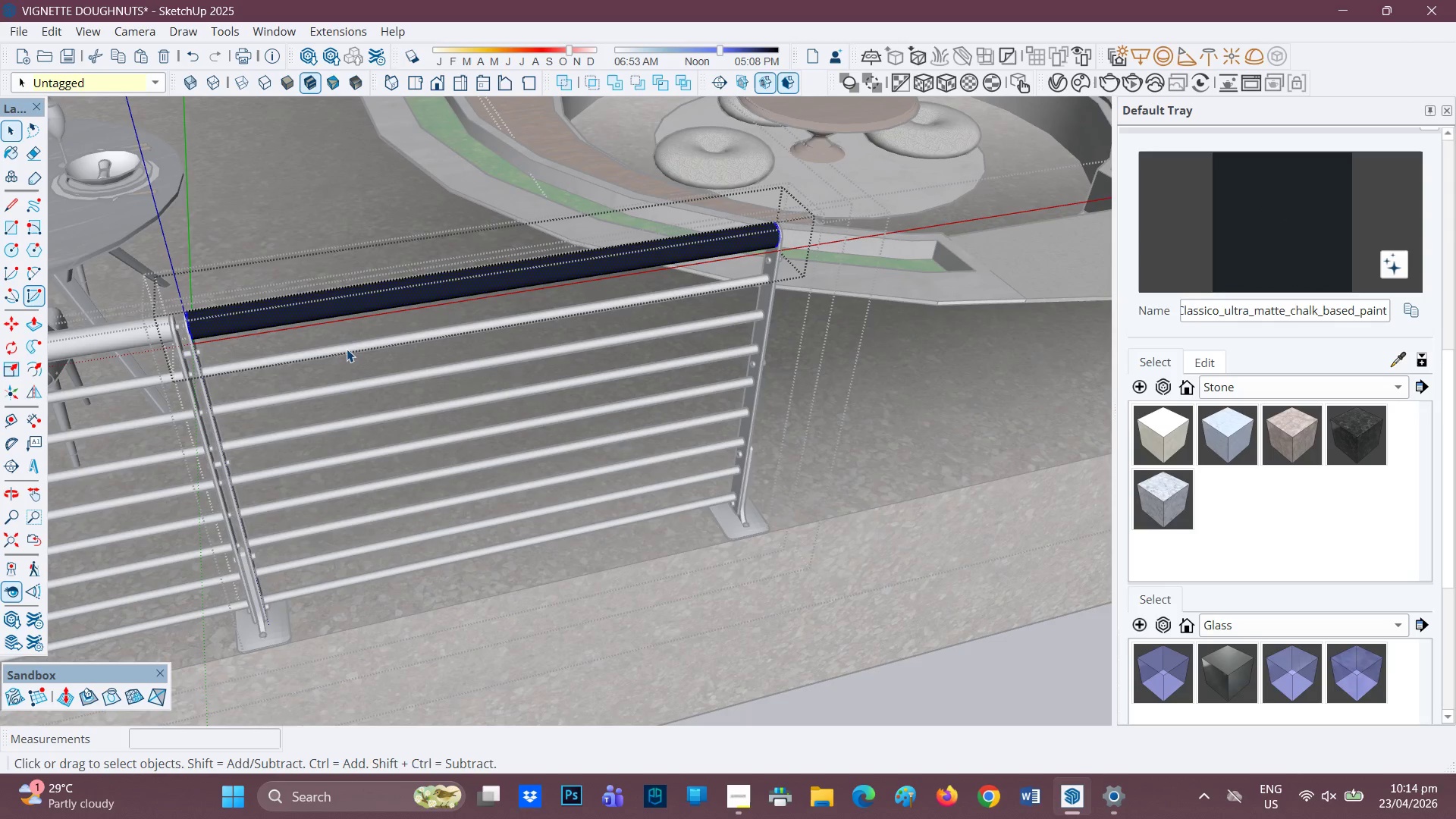 
scroll: coordinate [281, 269], scroll_direction: down, amount: 2.0
 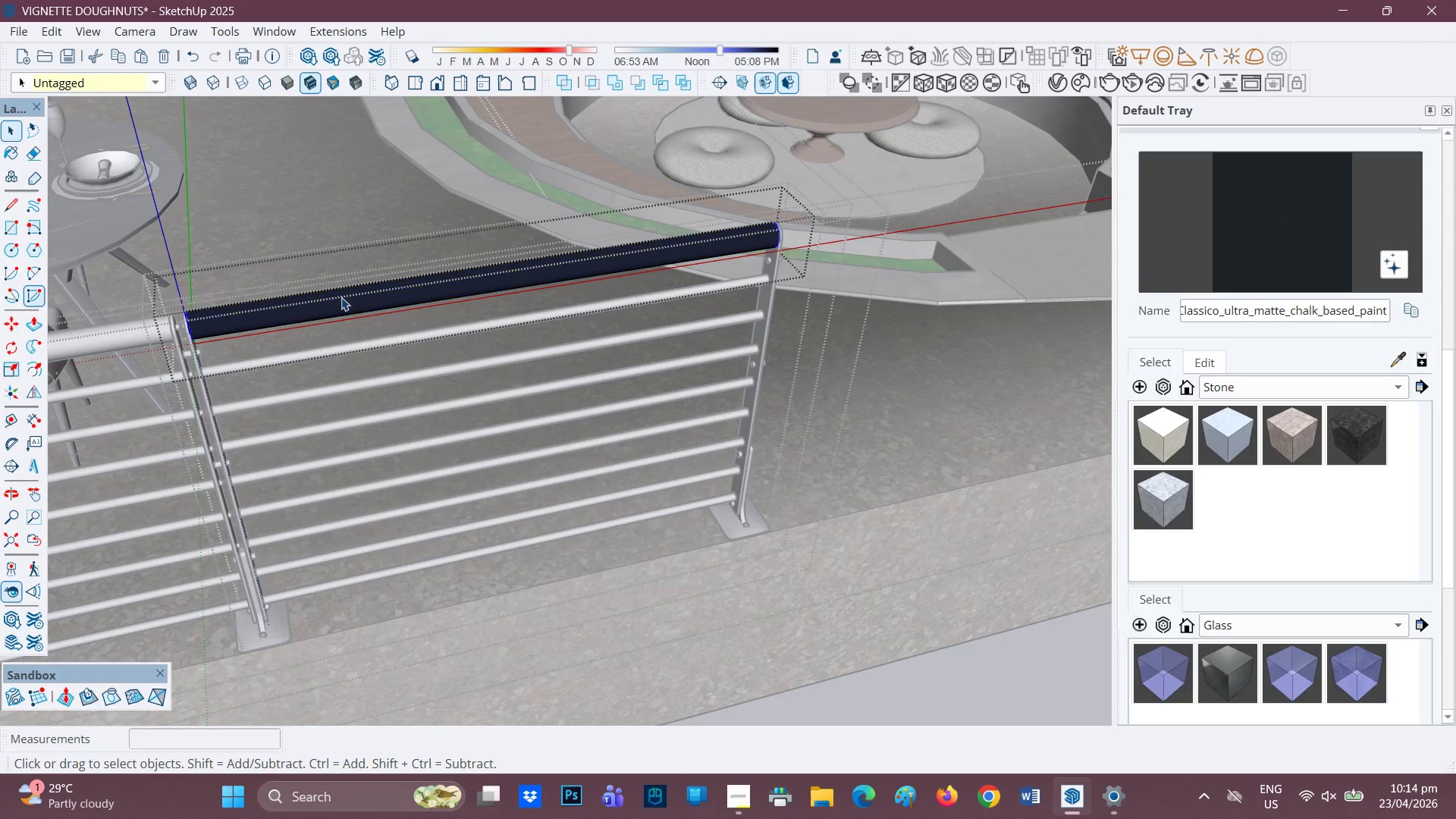 
left_click([347, 349])
 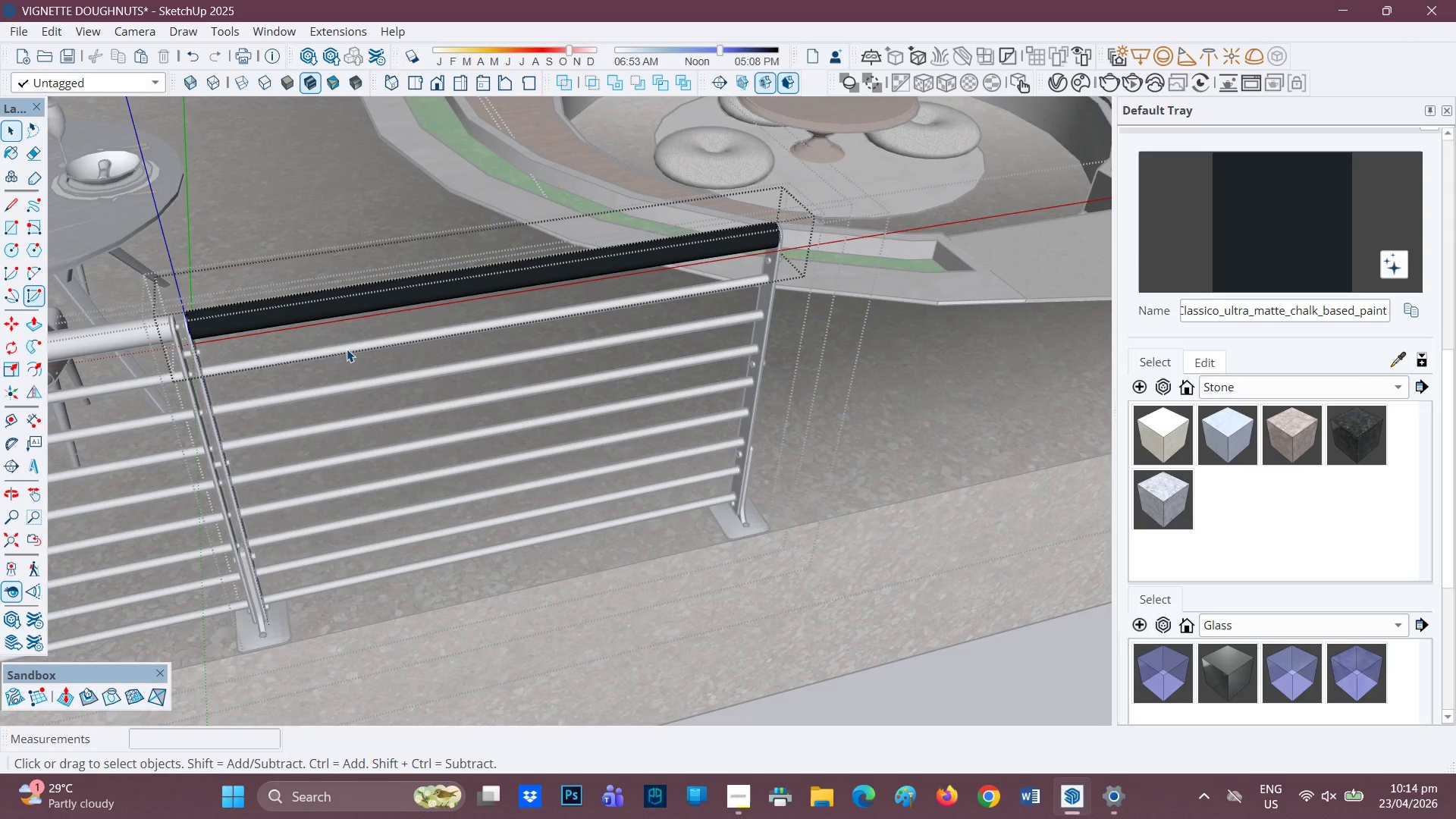 
double_click([347, 349])
 